 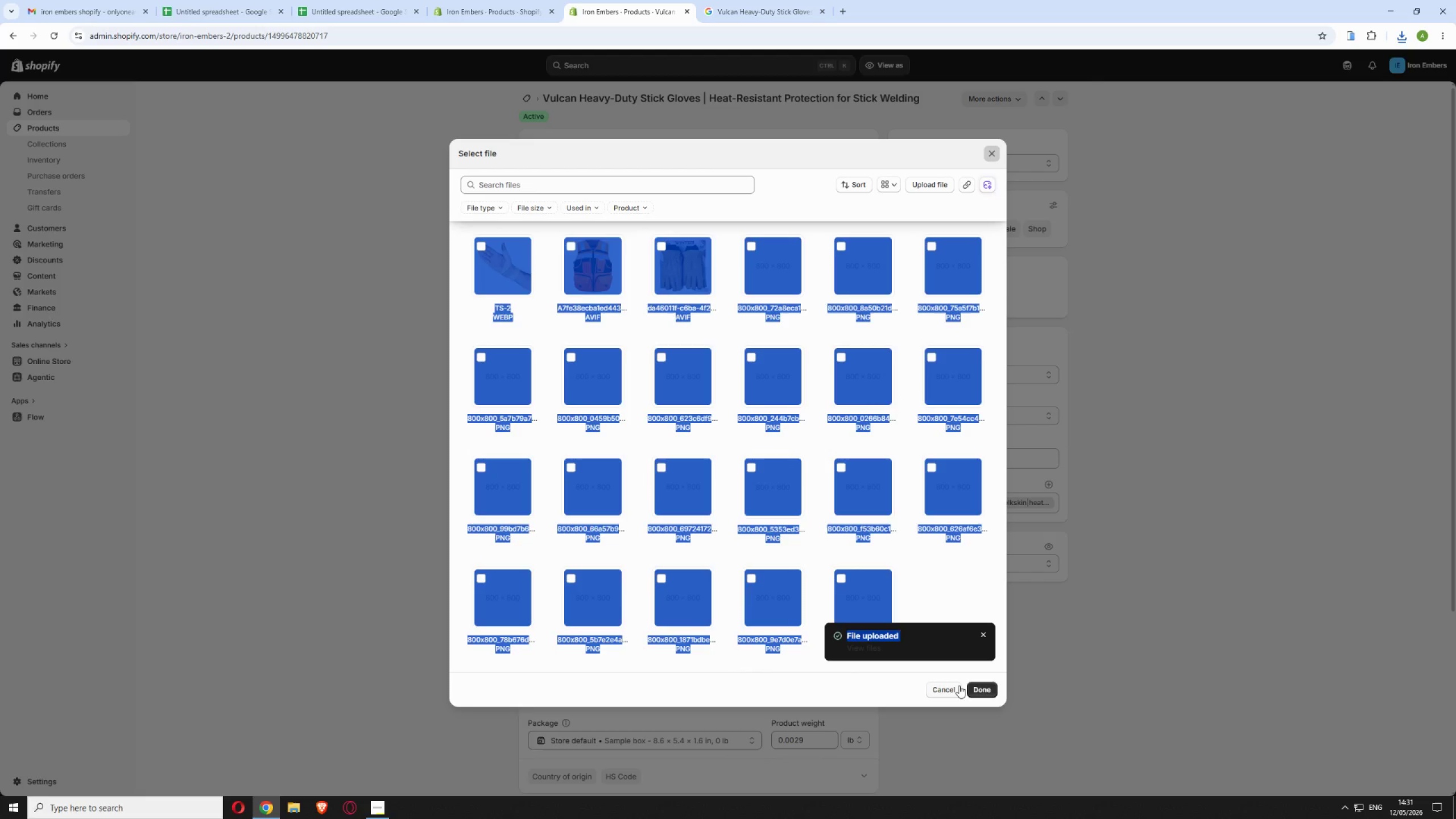 
left_click([971, 686])
 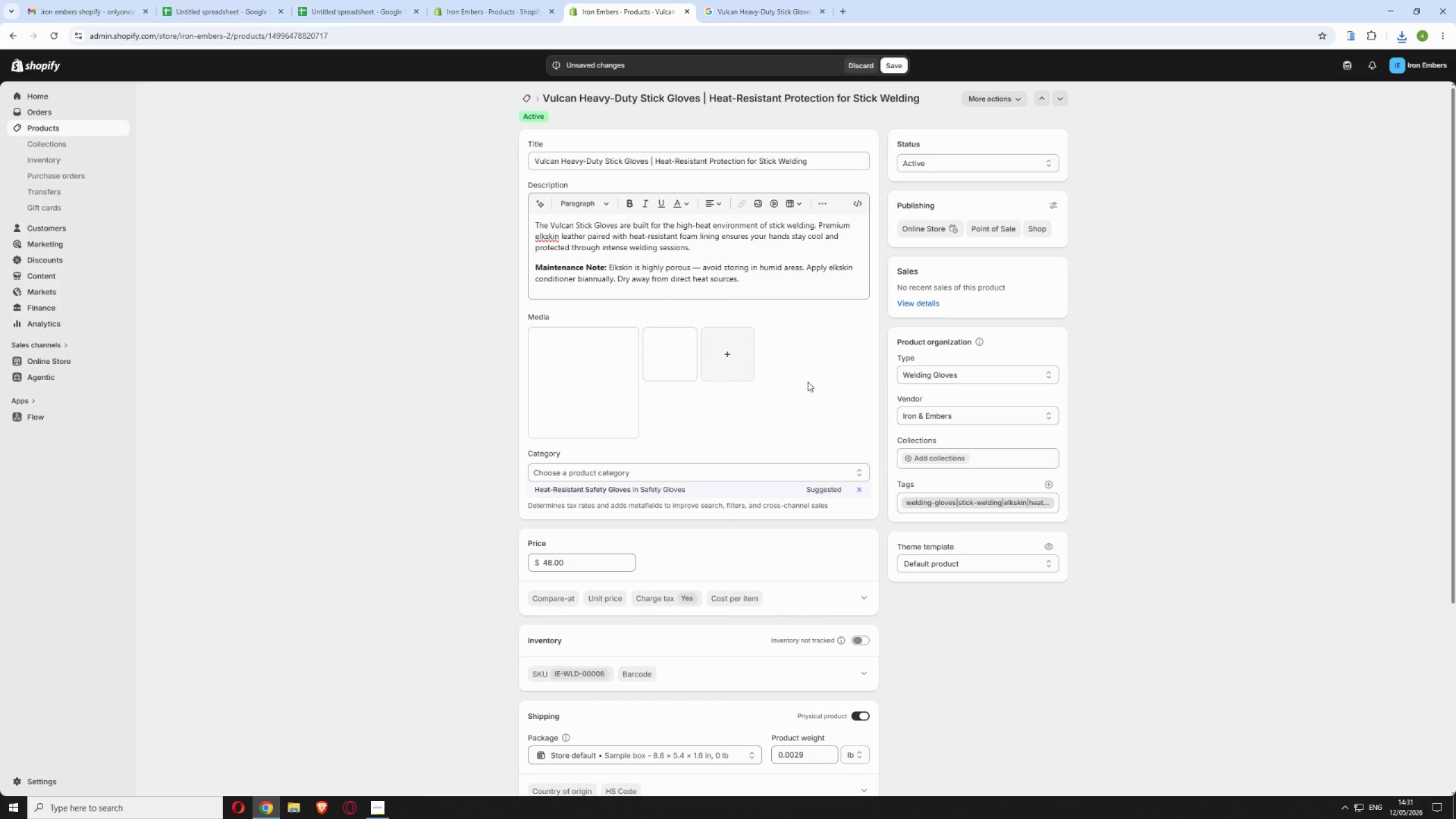 
wait(6.48)
 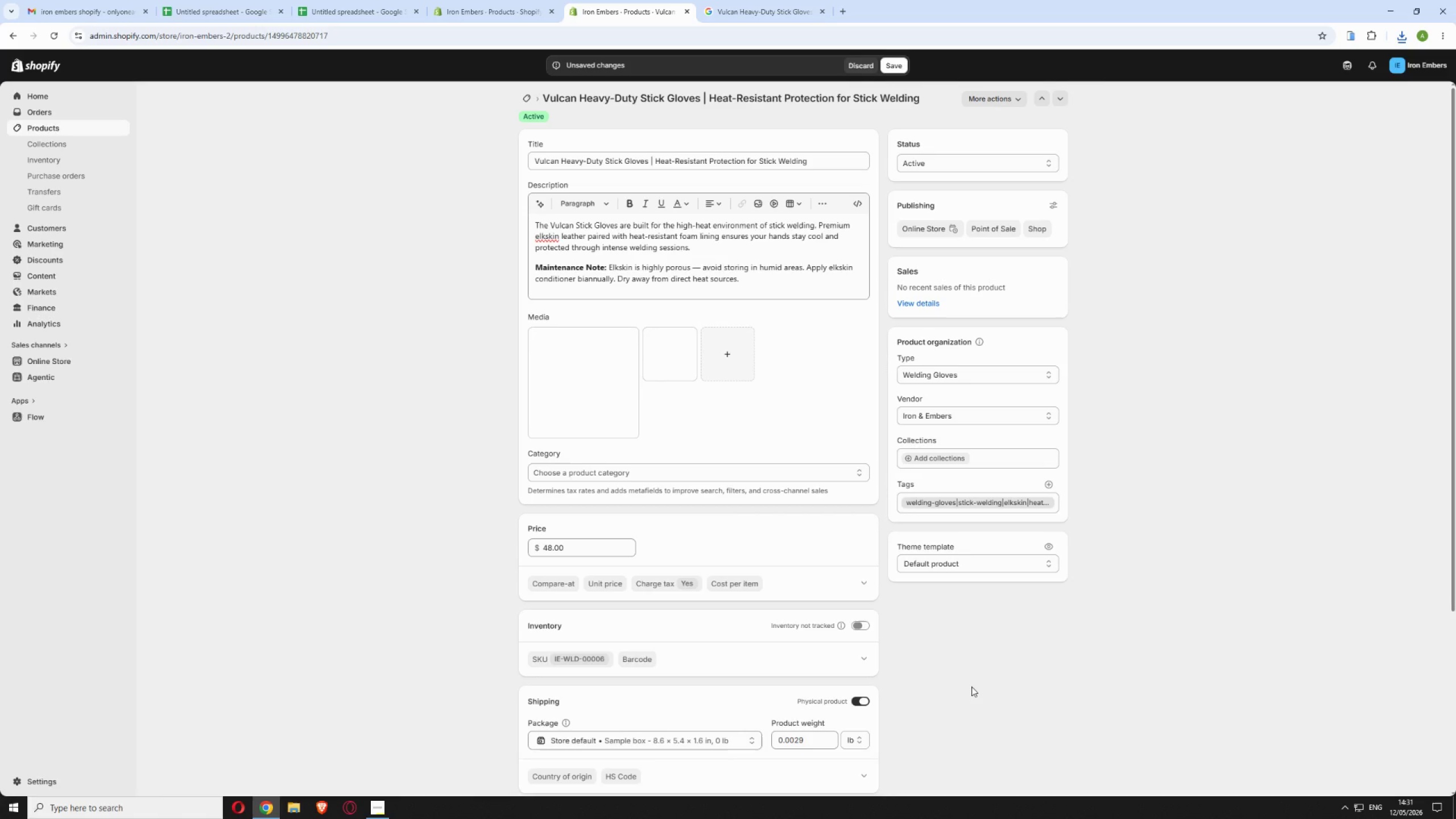 
scroll: coordinate [803, 392], scroll_direction: up, amount: 5.0
 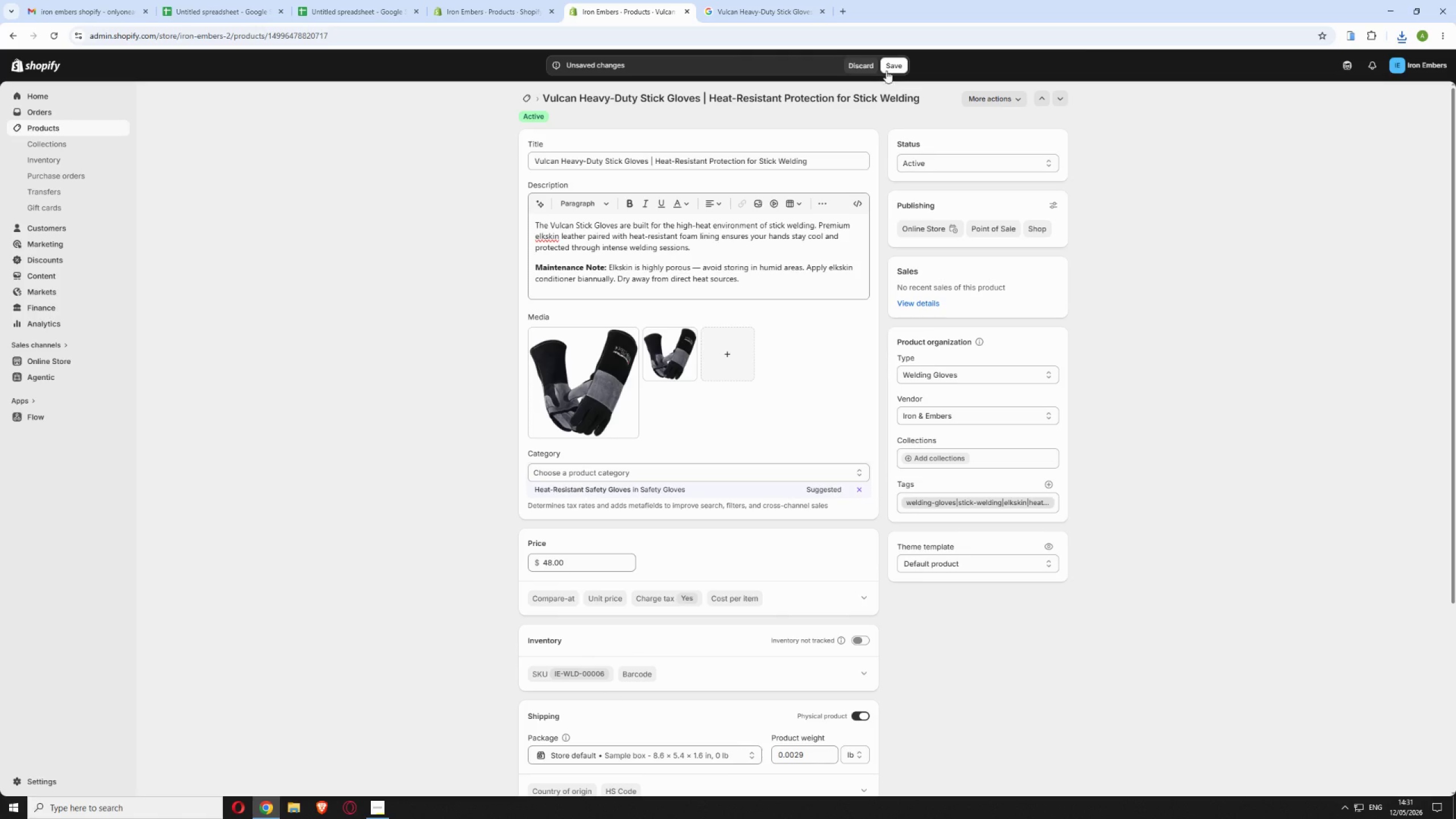 
left_click([888, 66])
 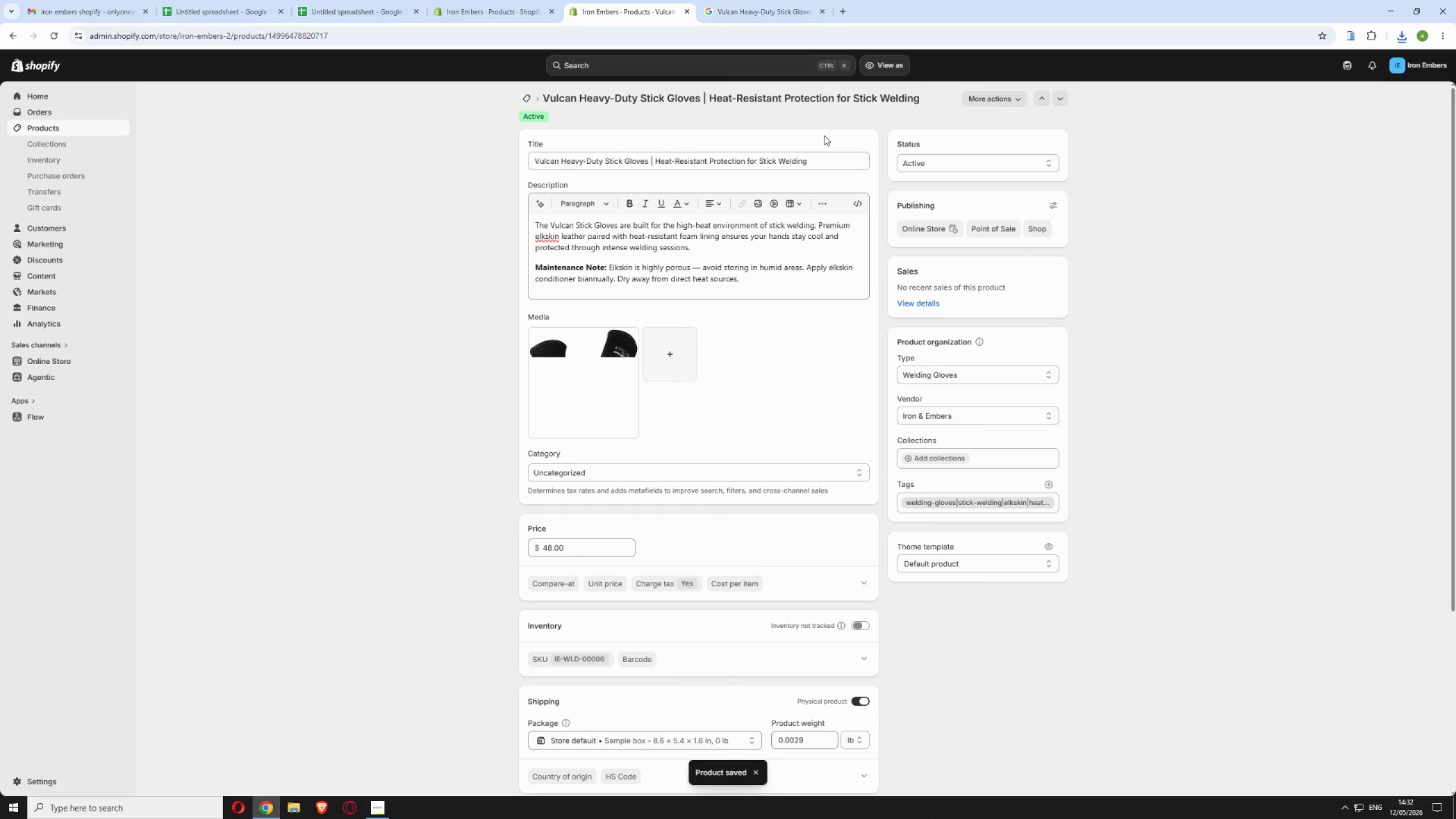 
wait(13.16)
 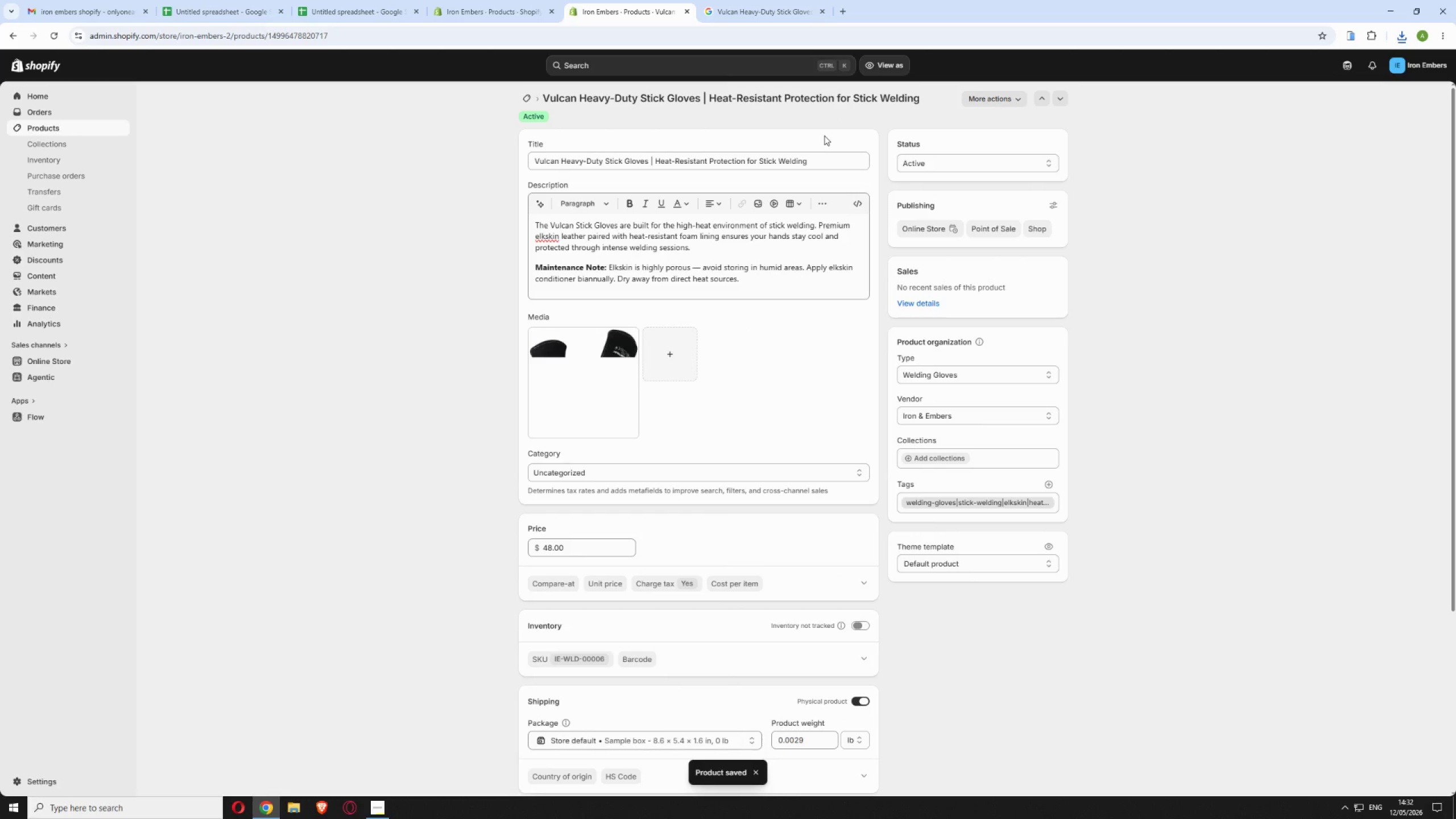 
left_click([523, 100])
 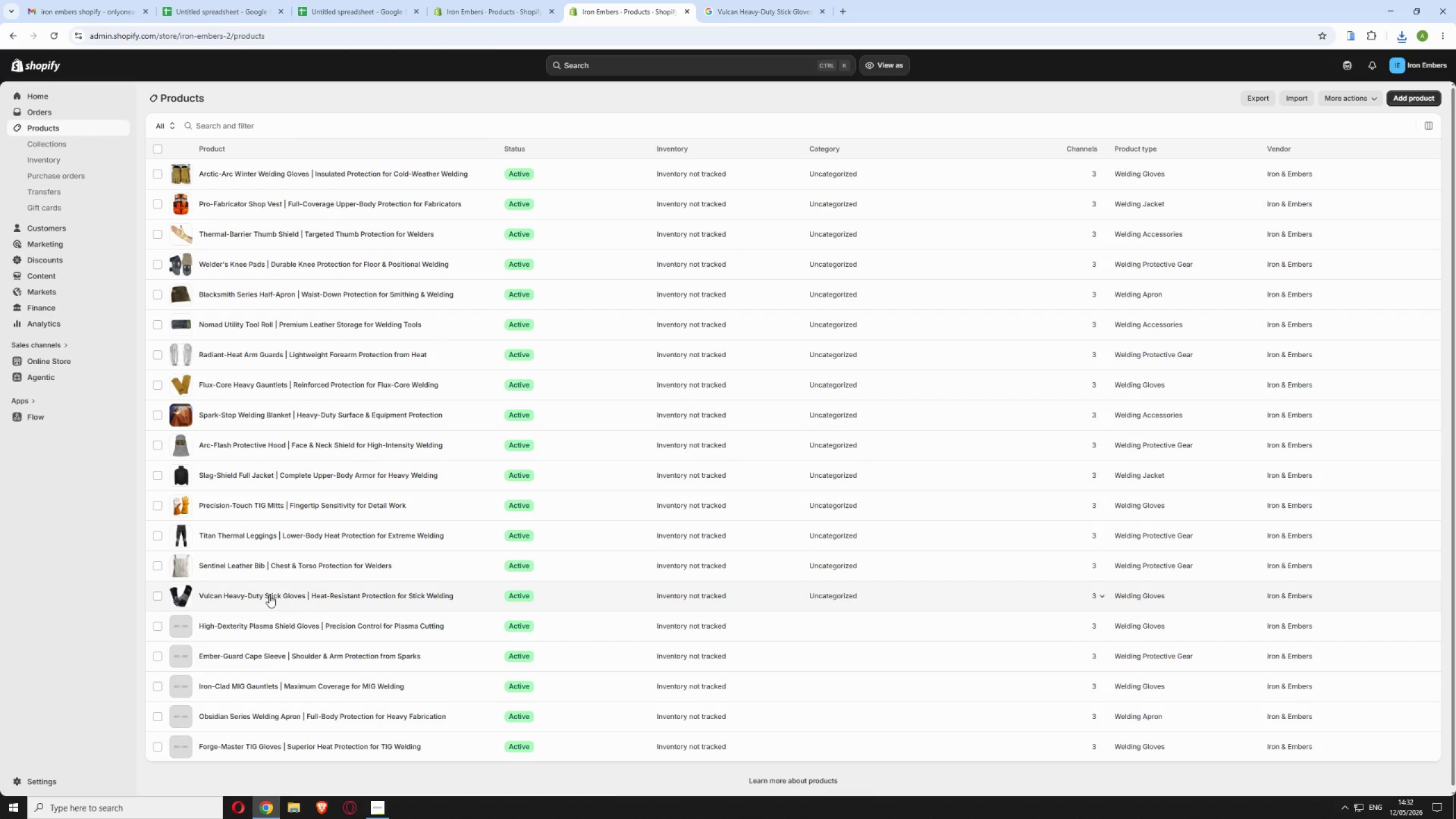 
left_click([453, 623])
 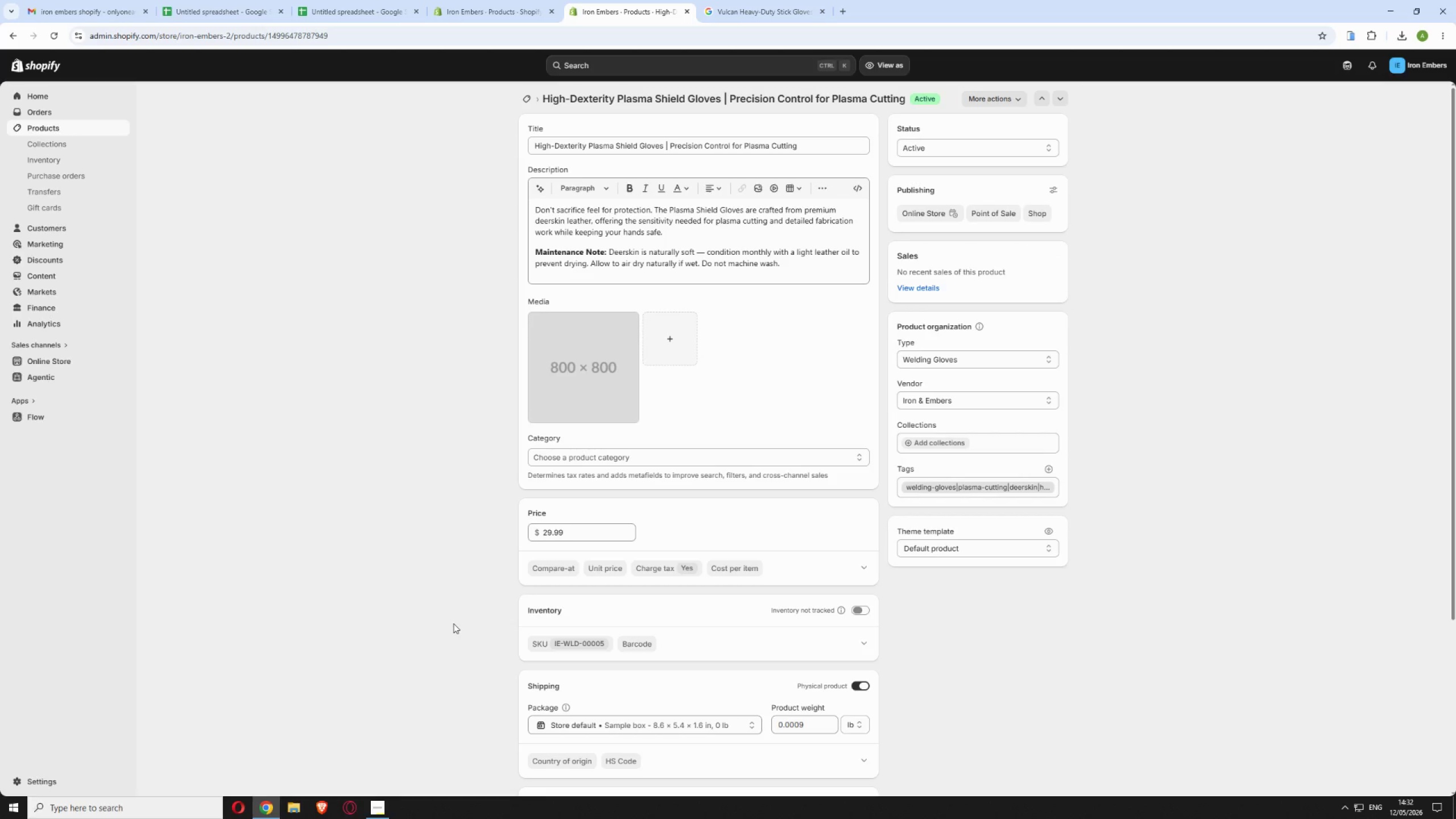 
wait(20.38)
 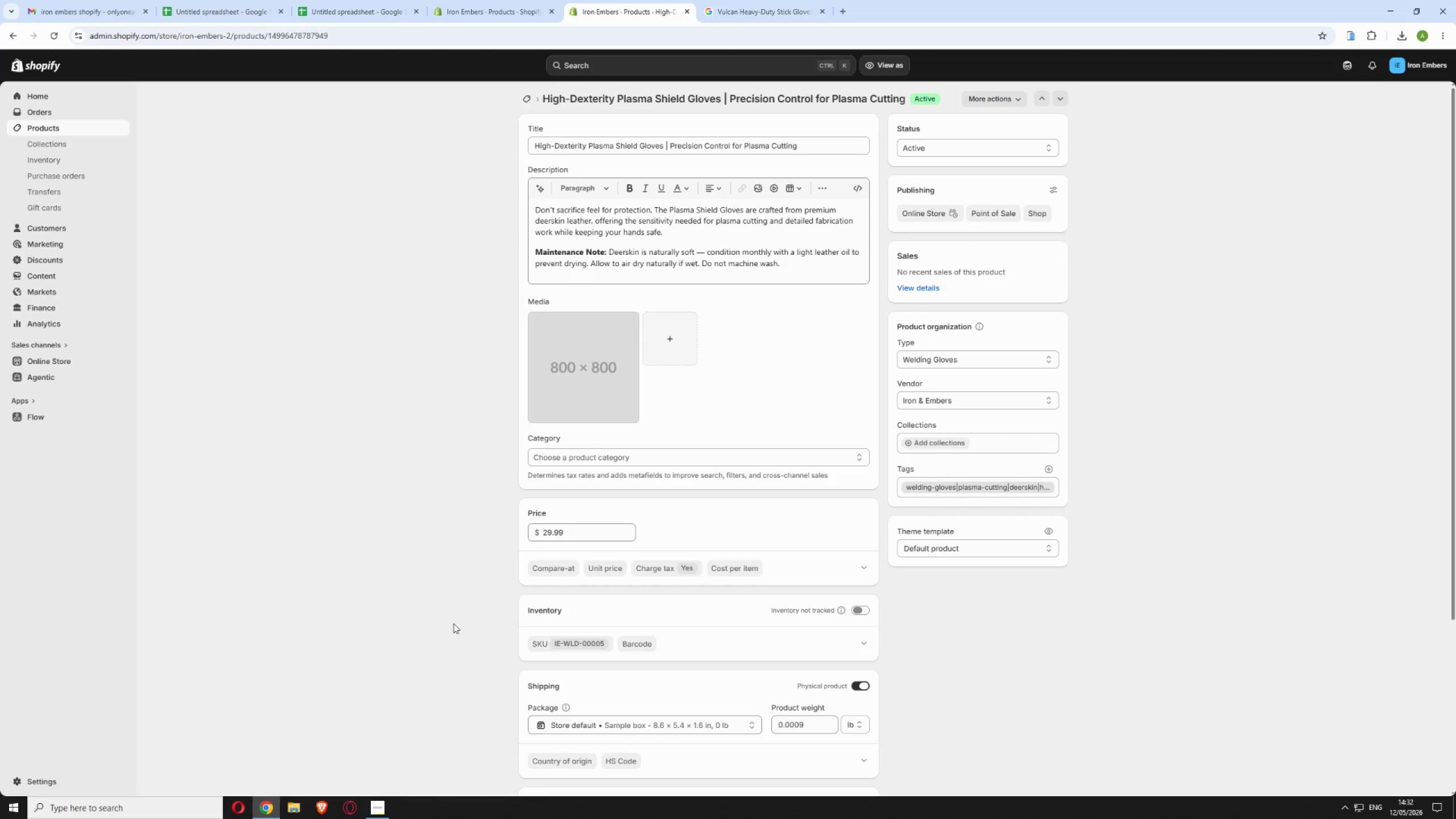 
left_click_drag(start_coordinate=[720, 95], to_coordinate=[542, 105])
 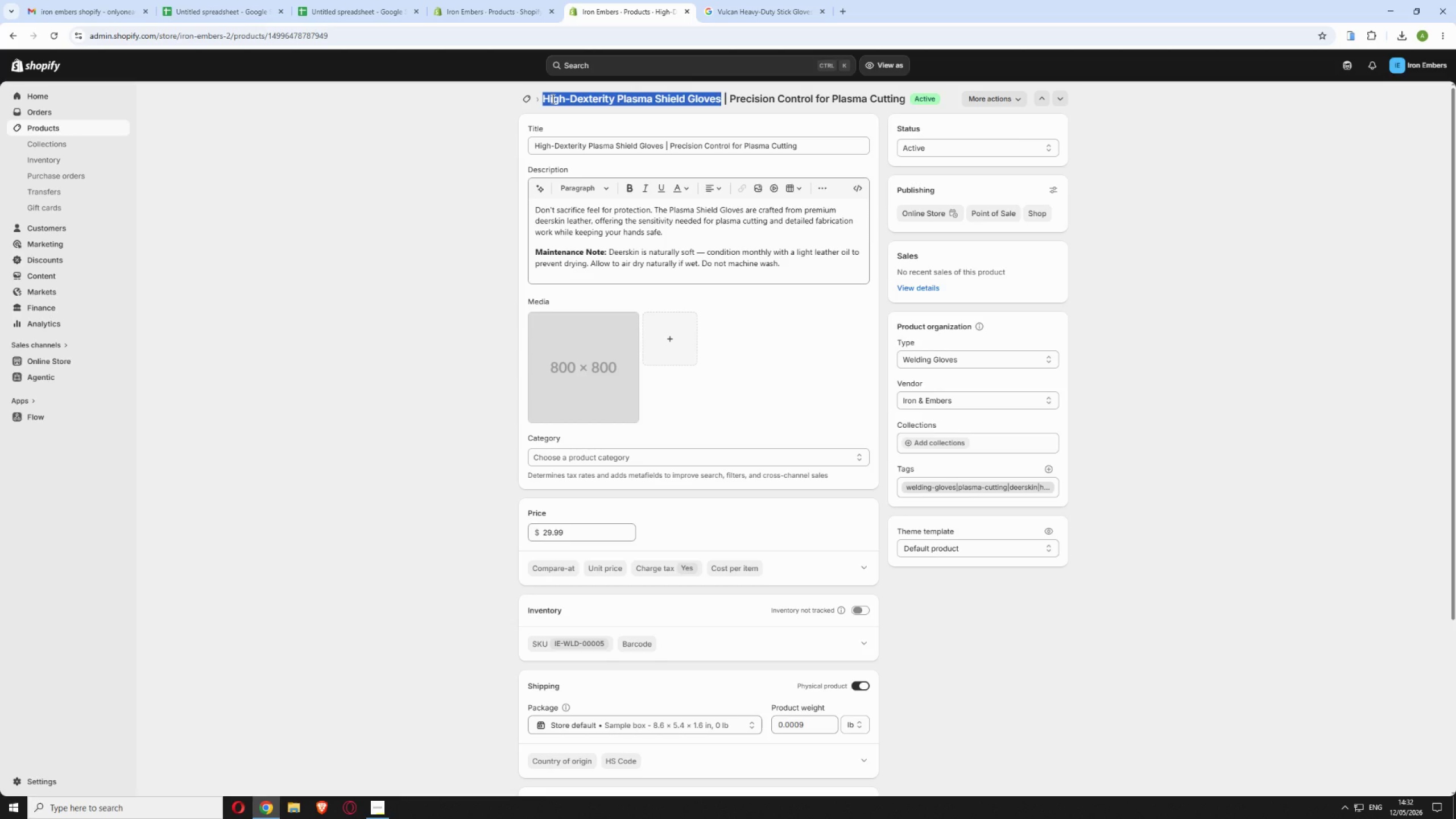 
right_click([555, 98])
 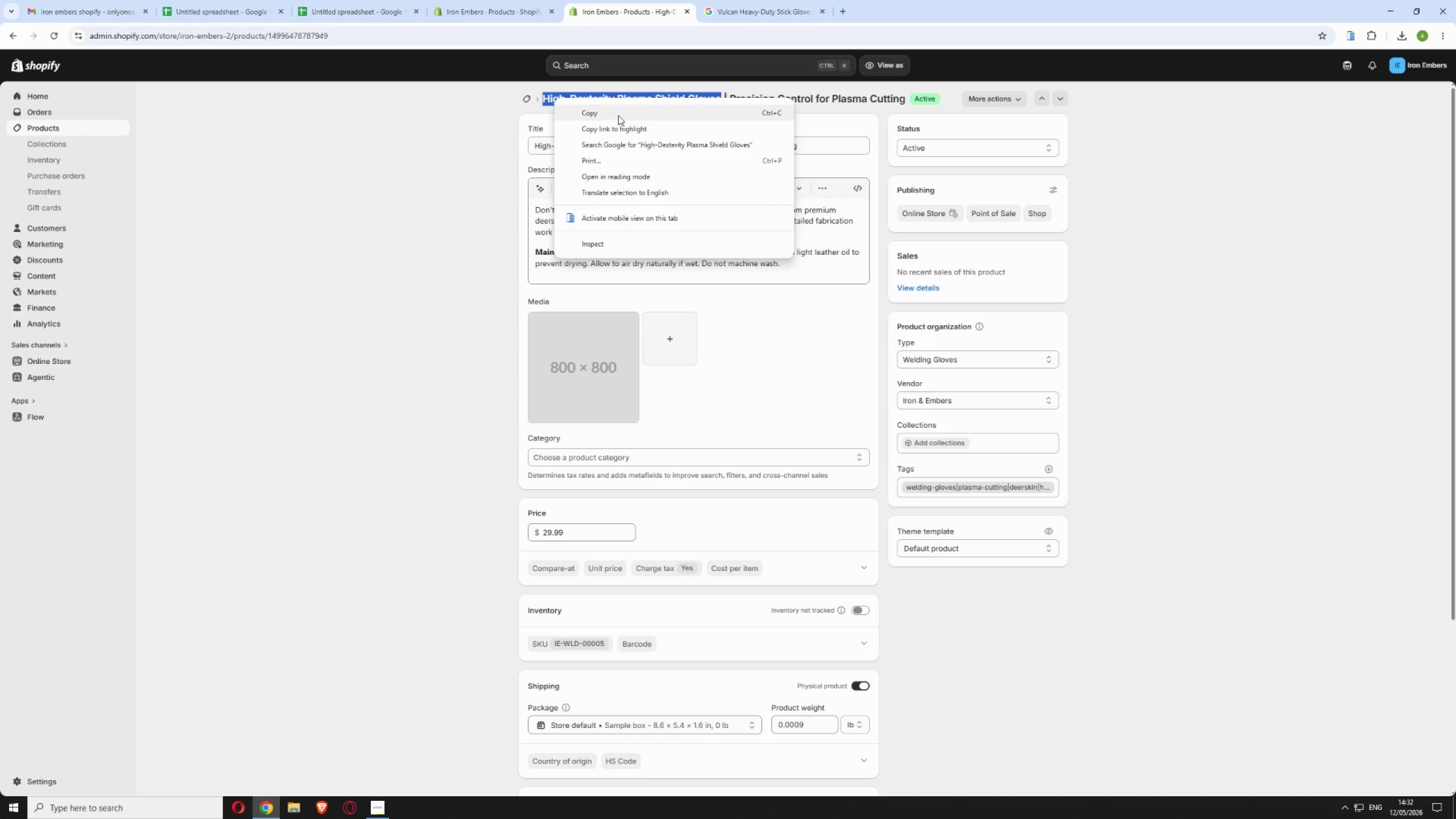 
left_click([618, 114])
 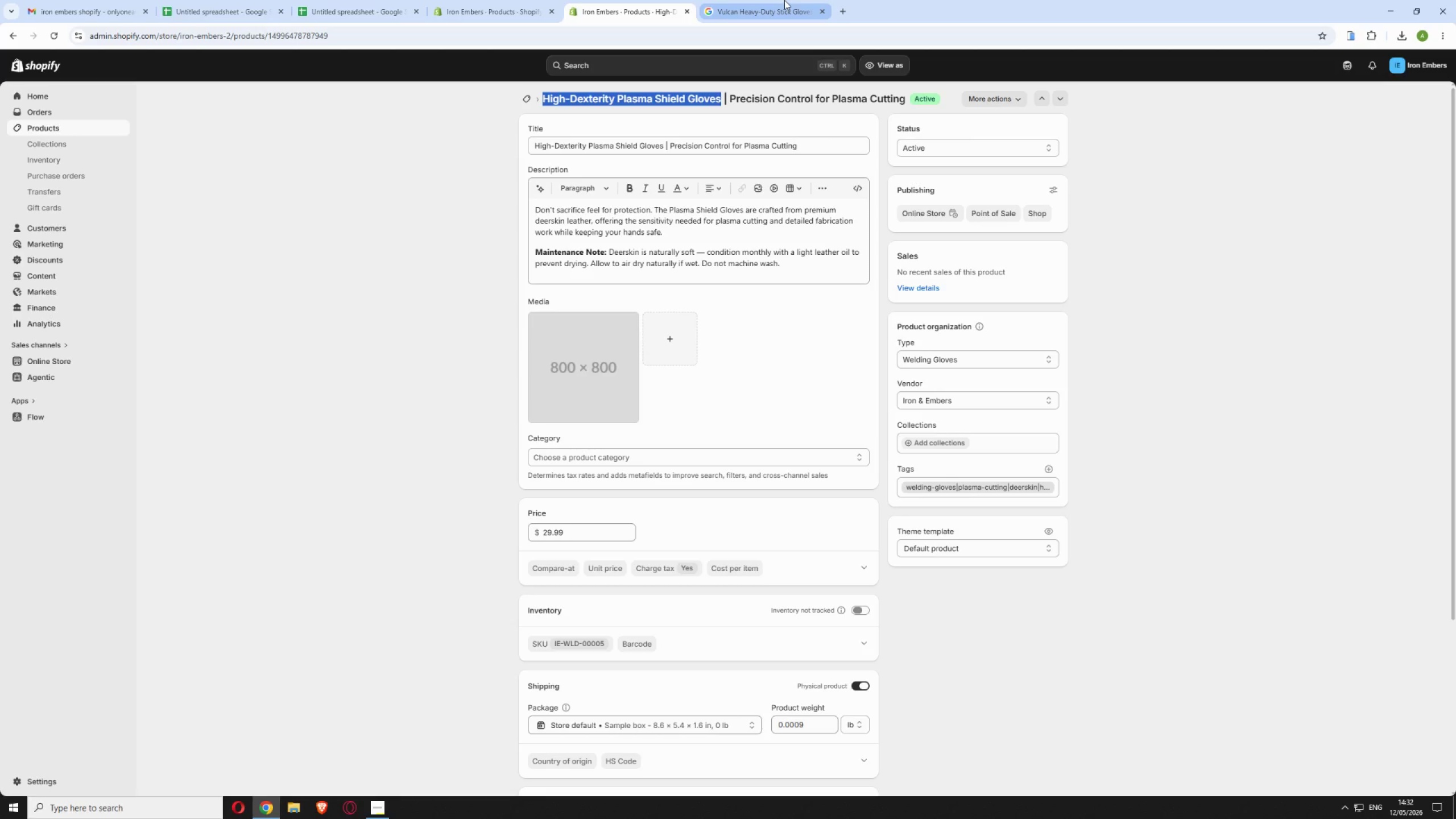 
left_click([784, 0])
 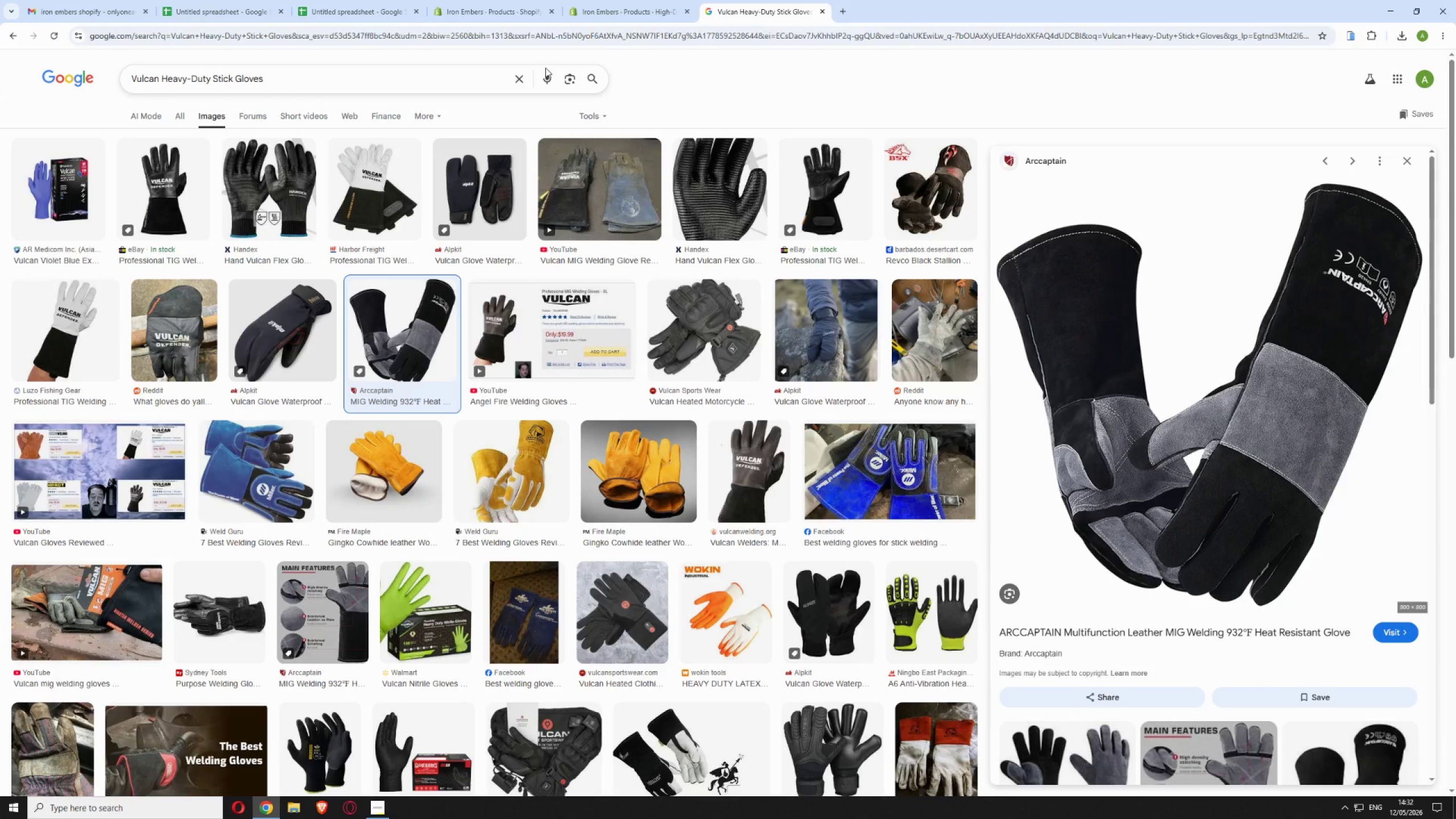 
left_click([520, 74])
 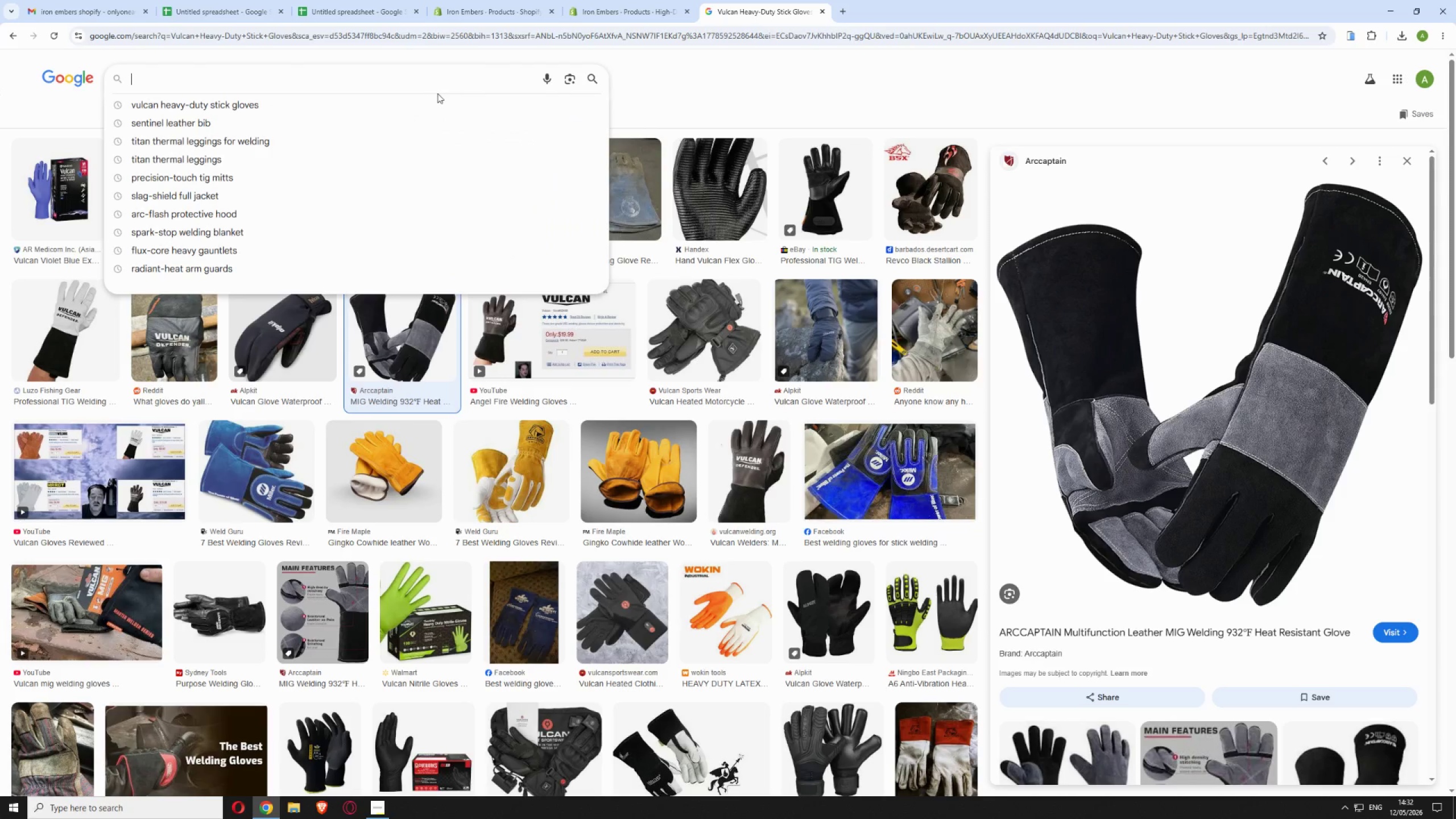 
right_click([436, 94])
 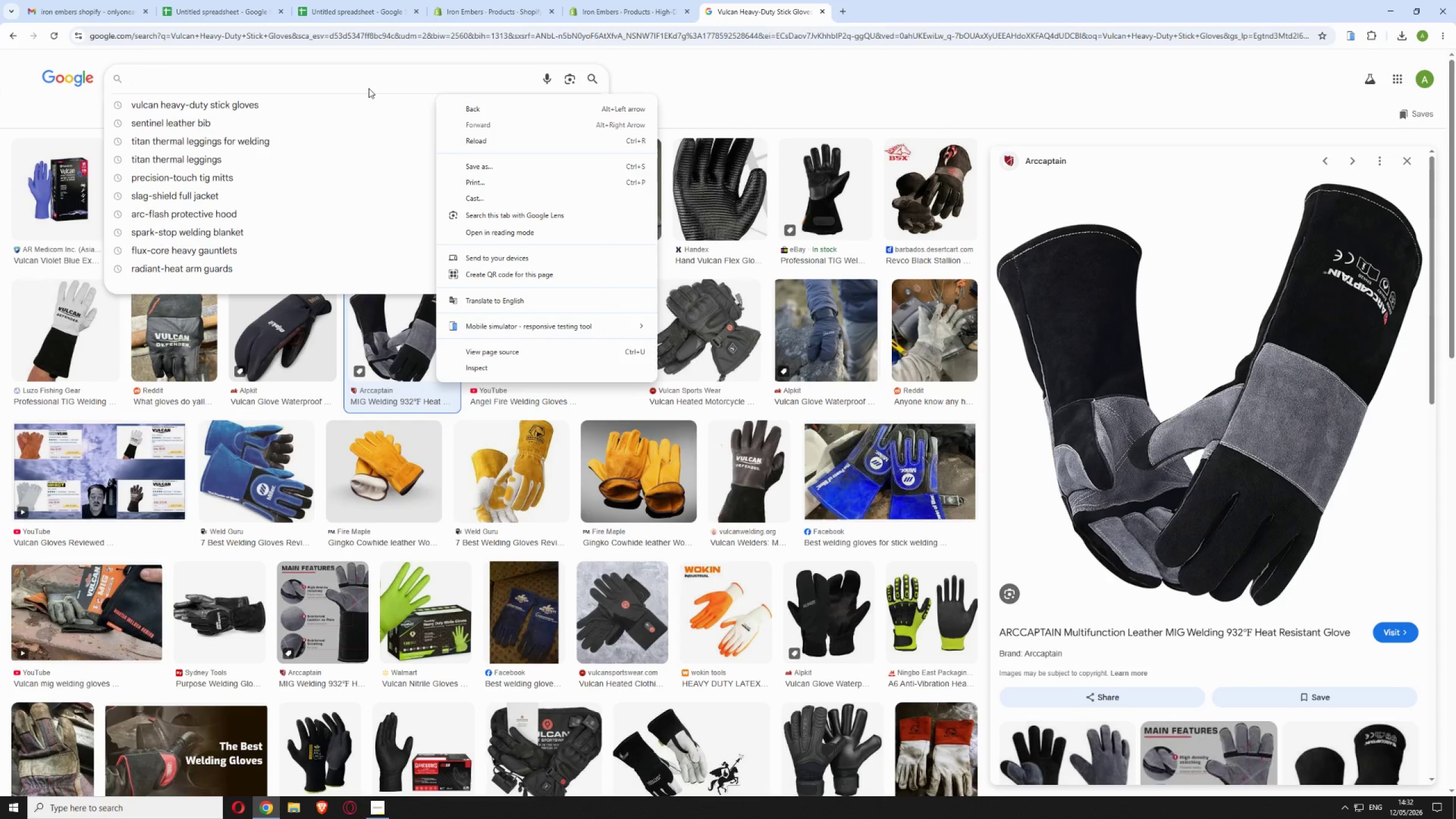 
left_click([353, 81])
 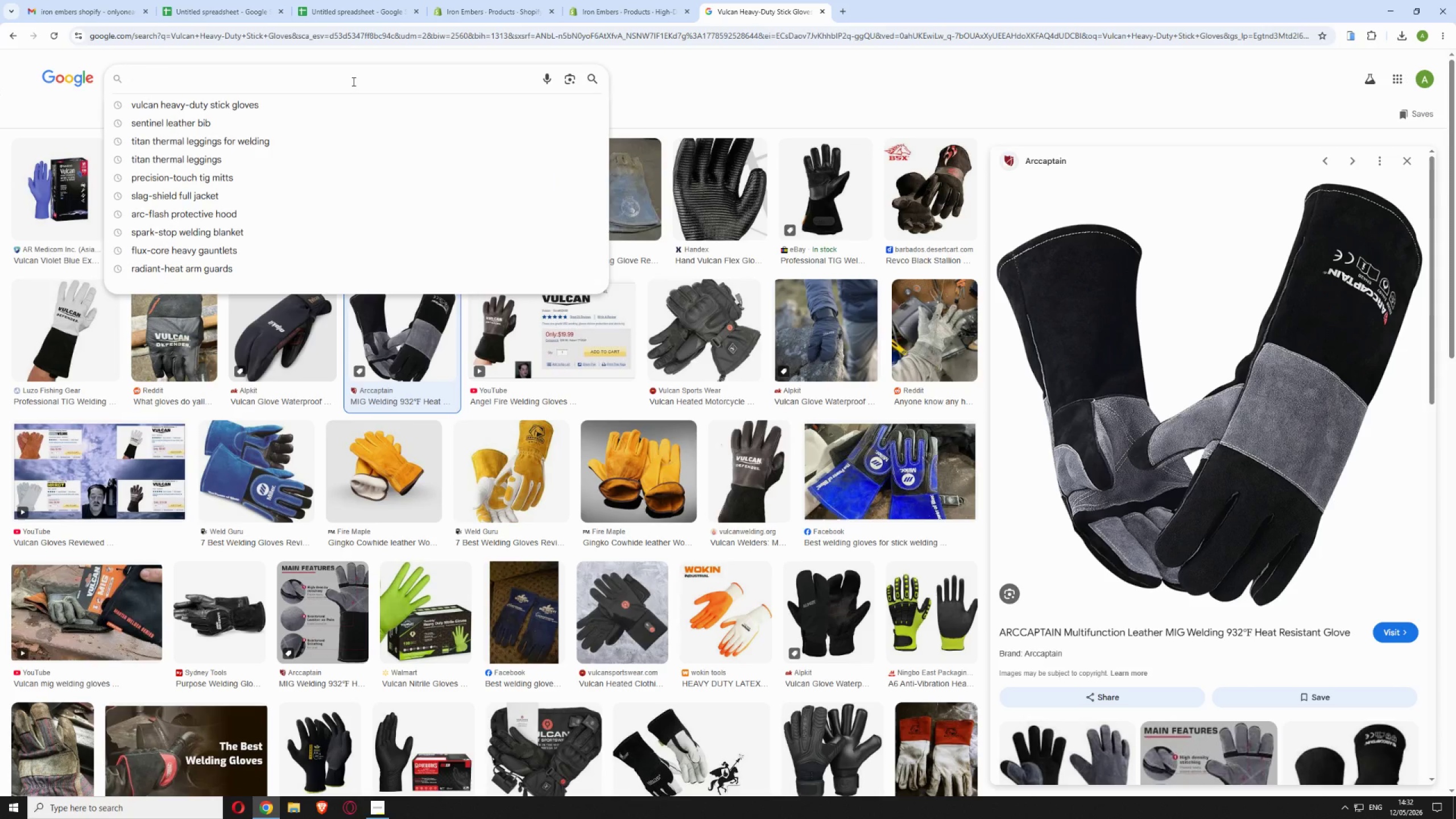 
right_click([353, 81])
 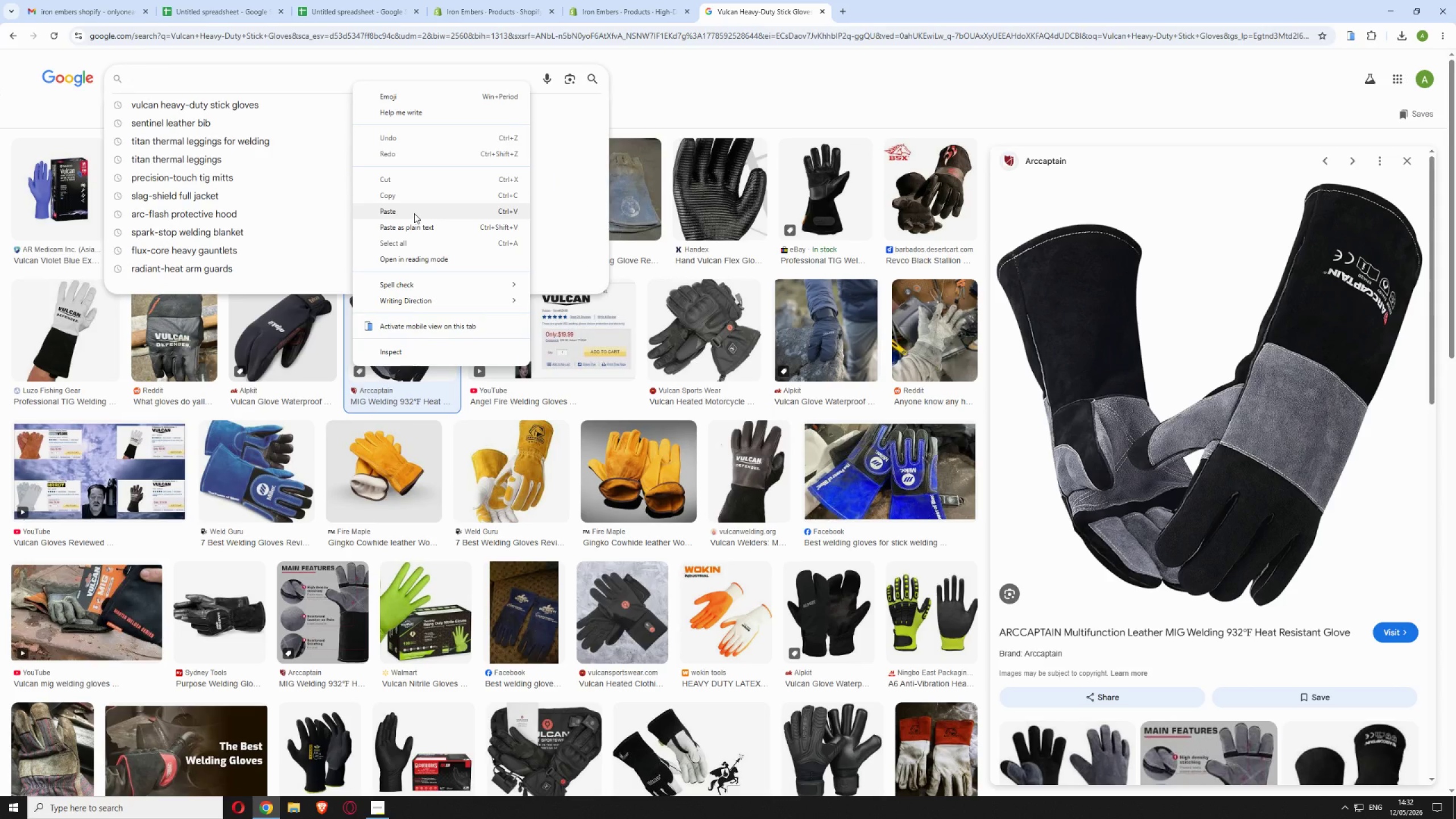 
left_click([413, 212])
 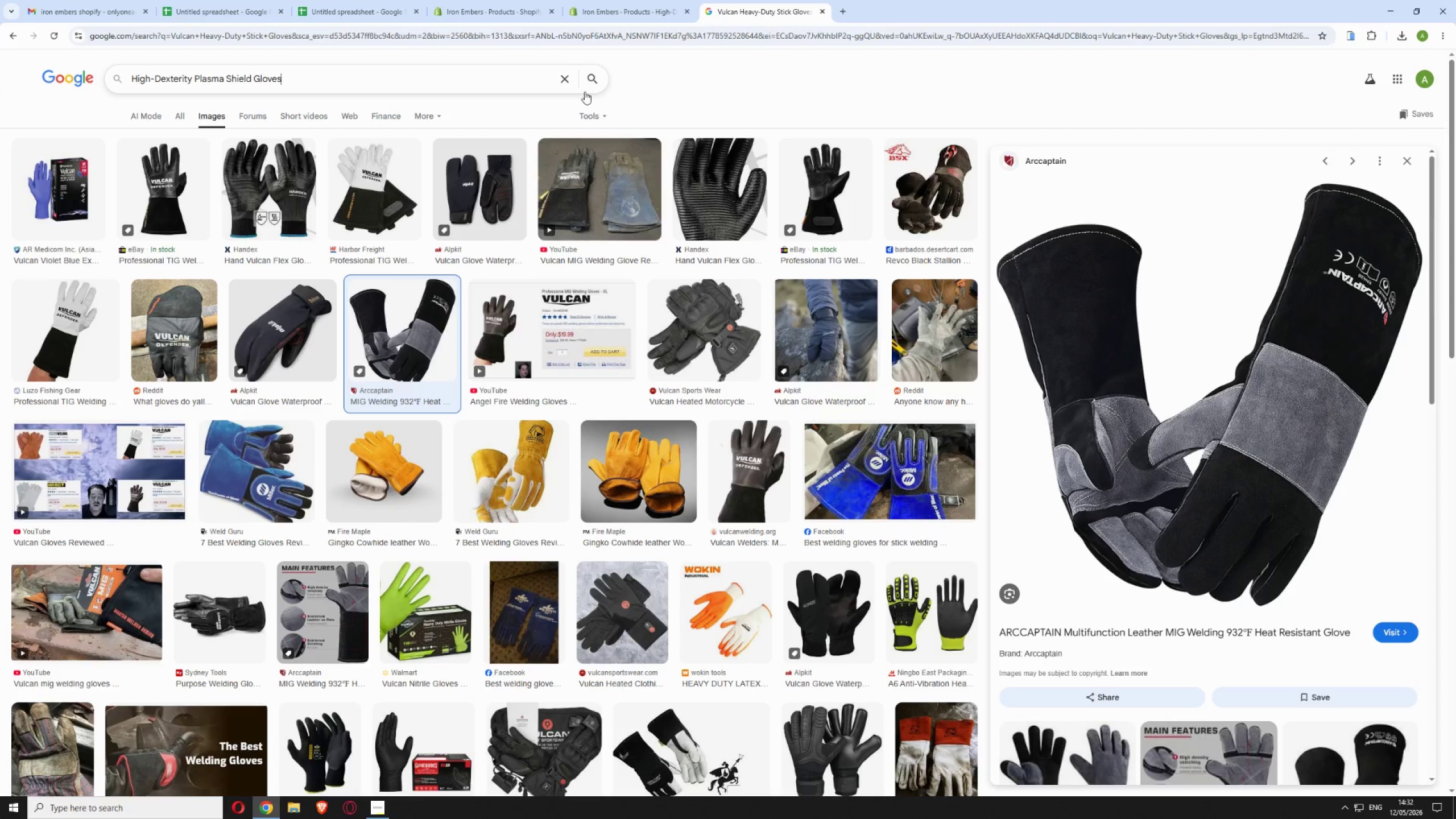 
left_click([589, 86])
 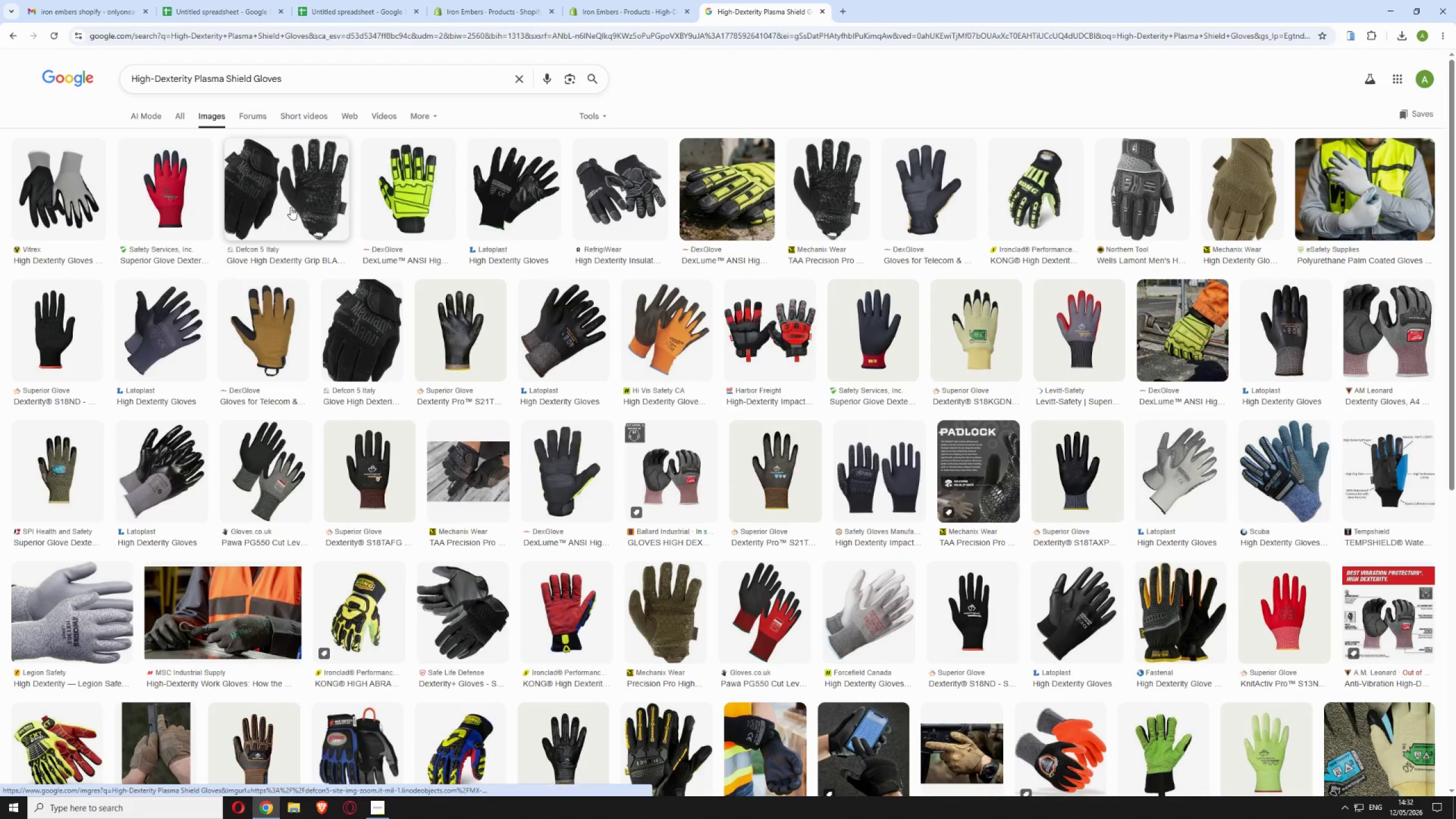 
wait(7.34)
 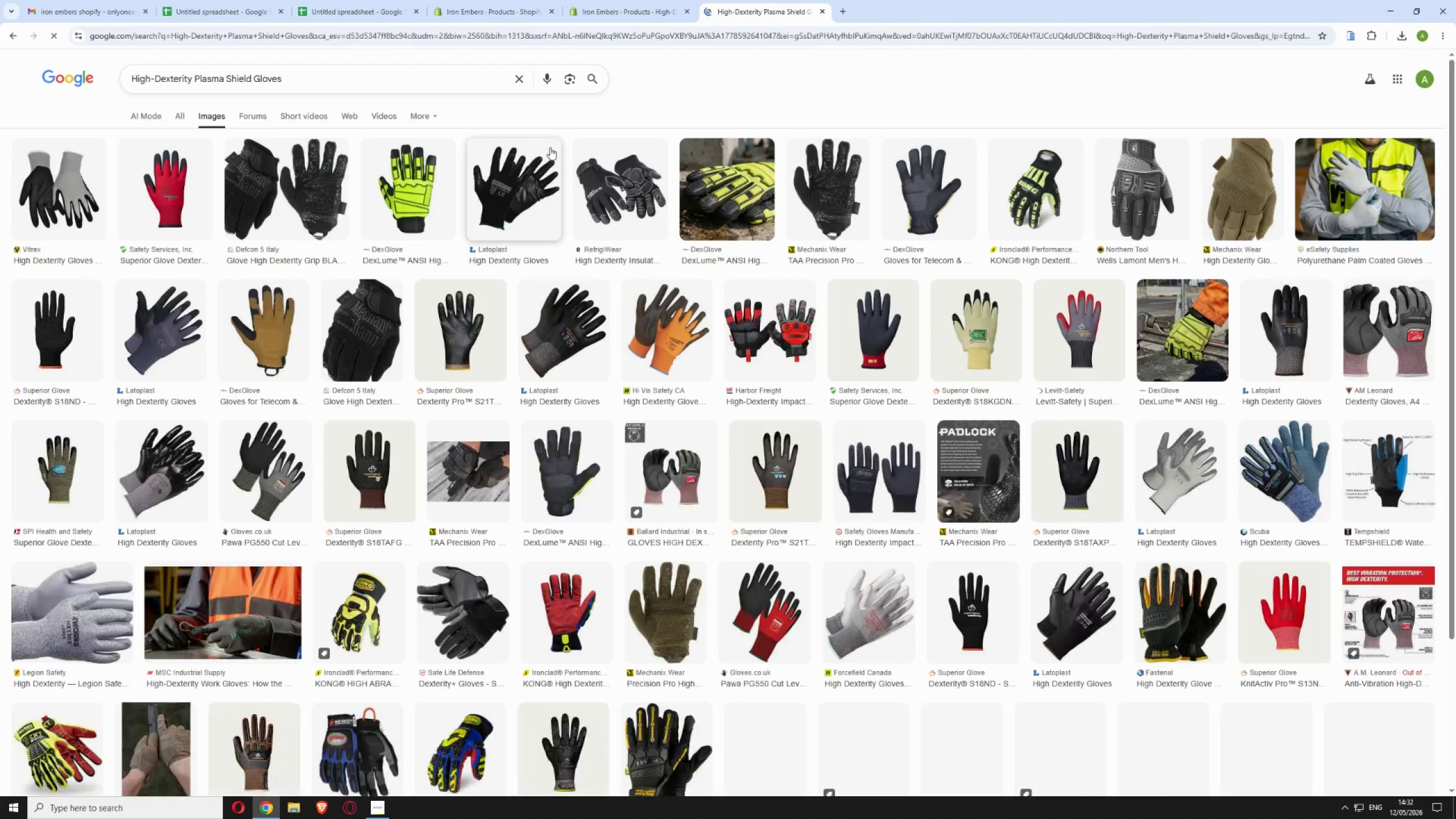 
left_click([285, 196])
 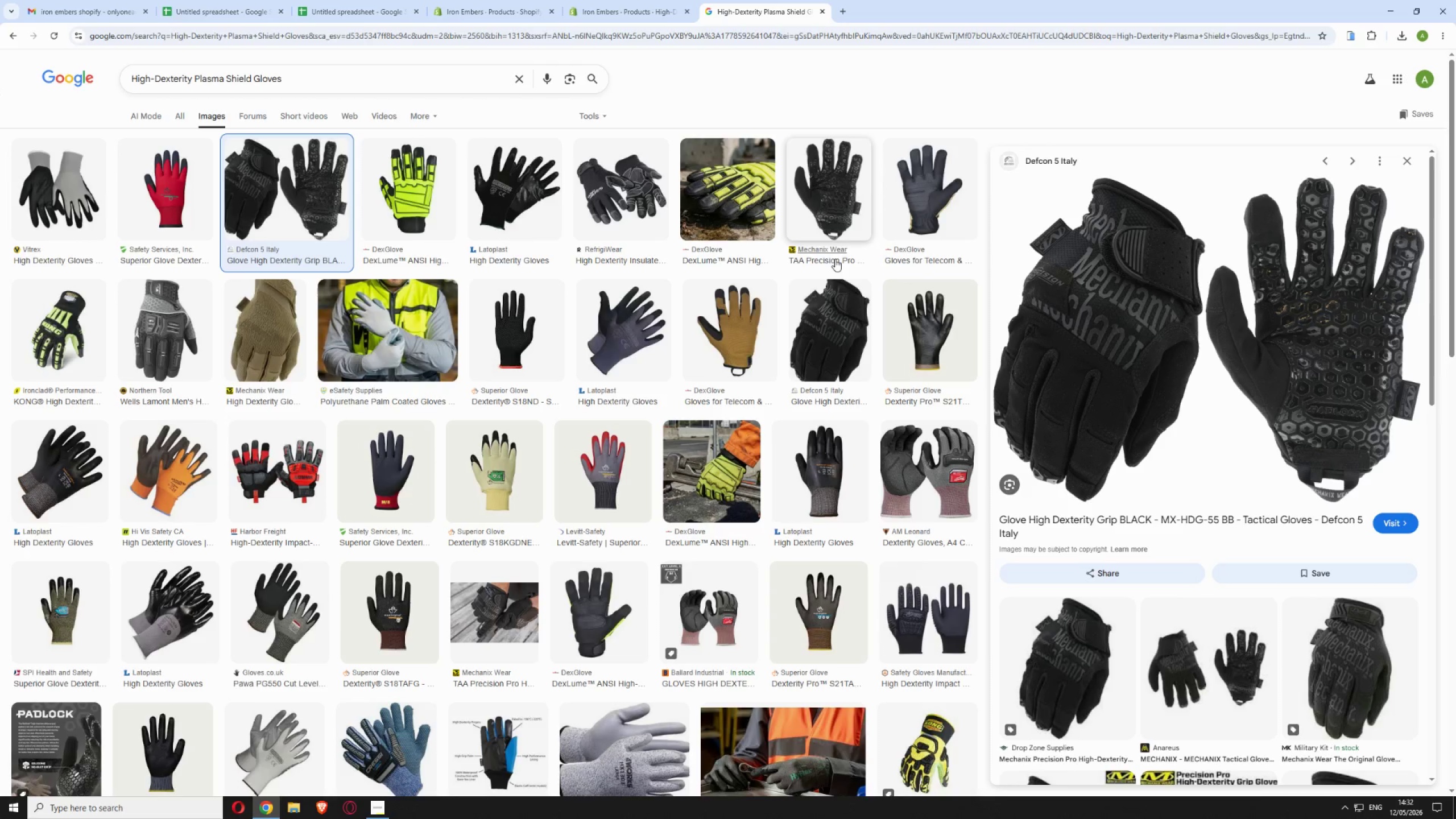 
right_click([1124, 310])
 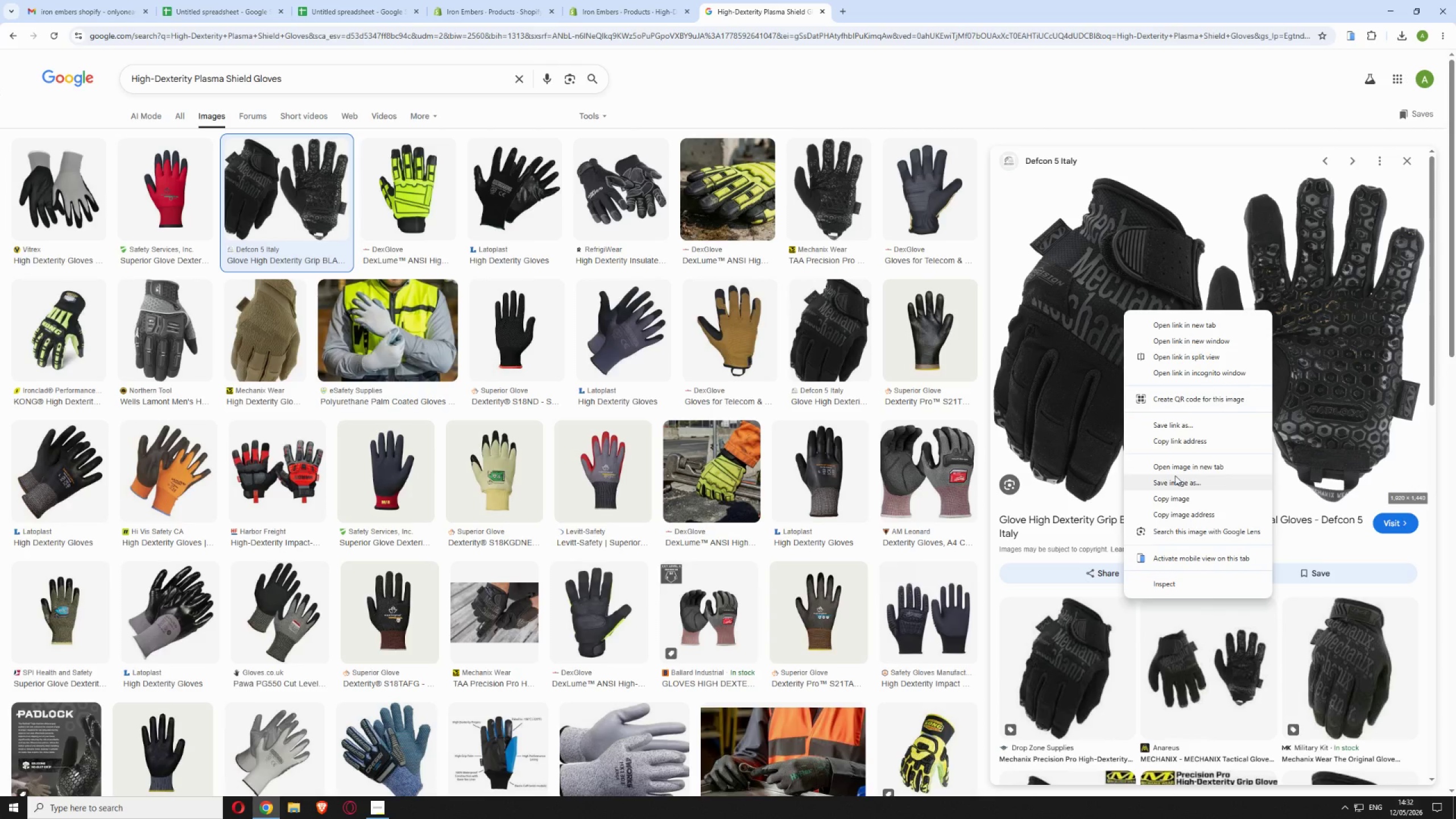 
left_click([1172, 483])
 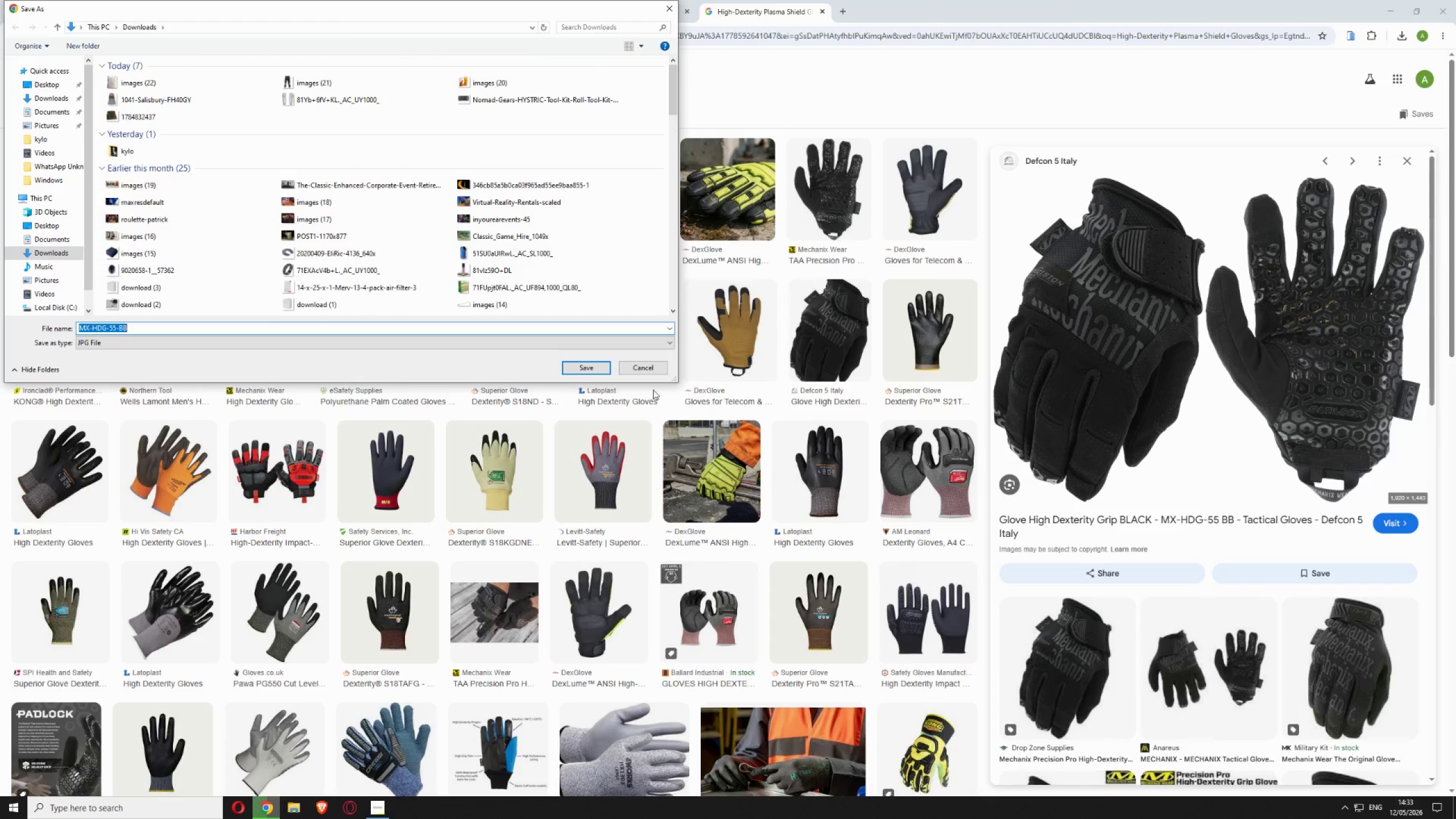 
left_click([595, 369])
 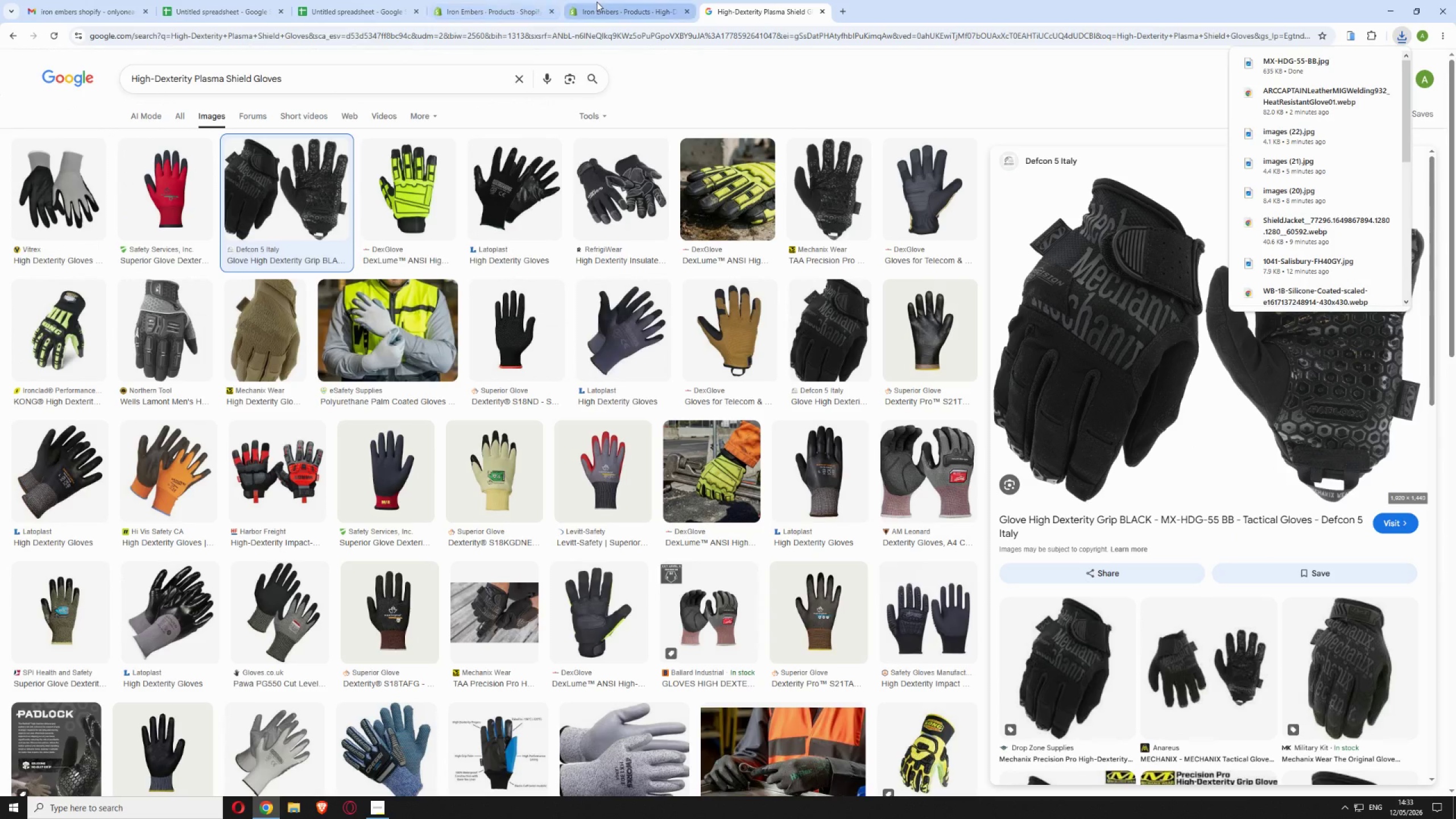 
left_click([597, 2])
 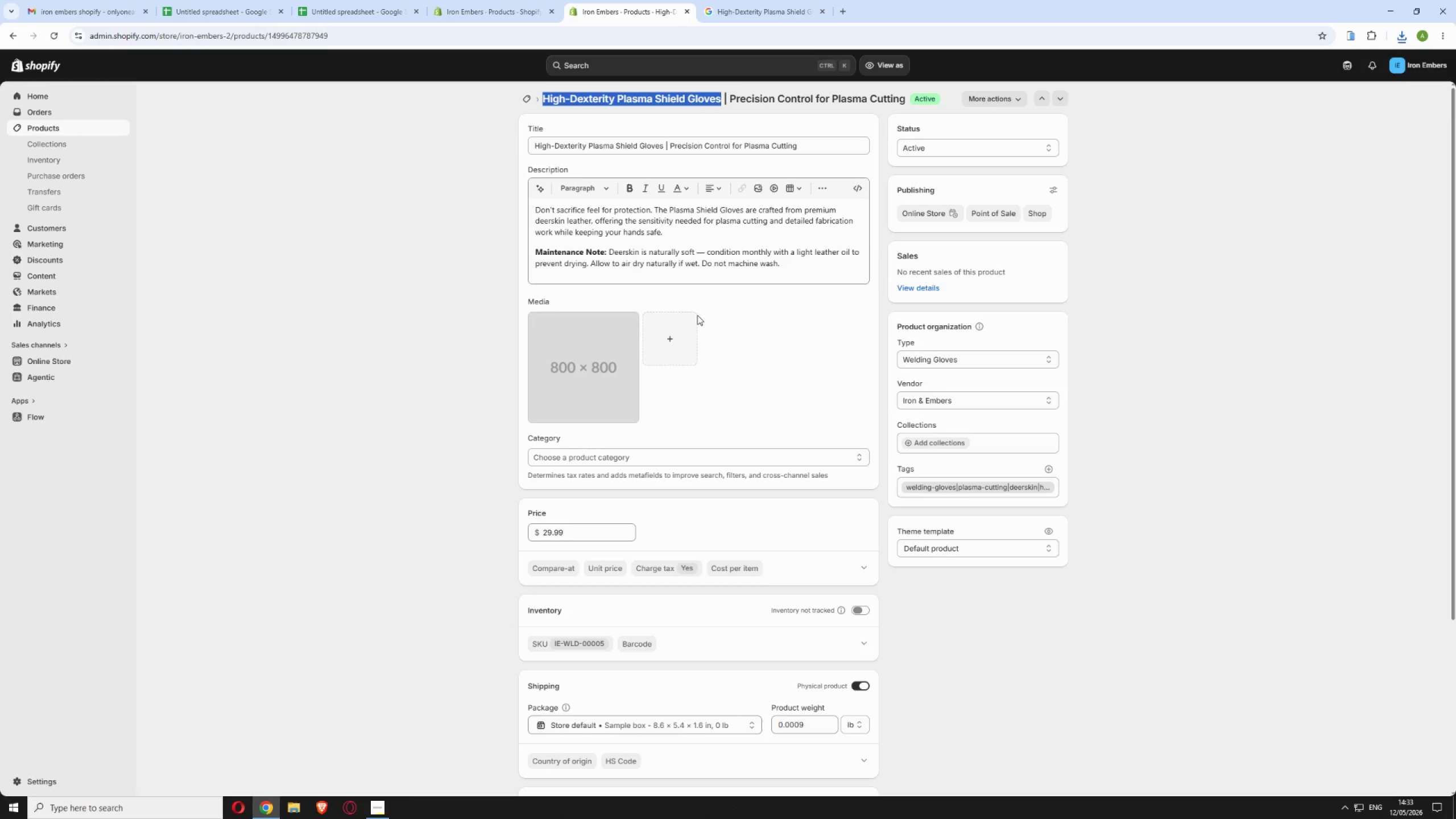 
left_click([682, 324])
 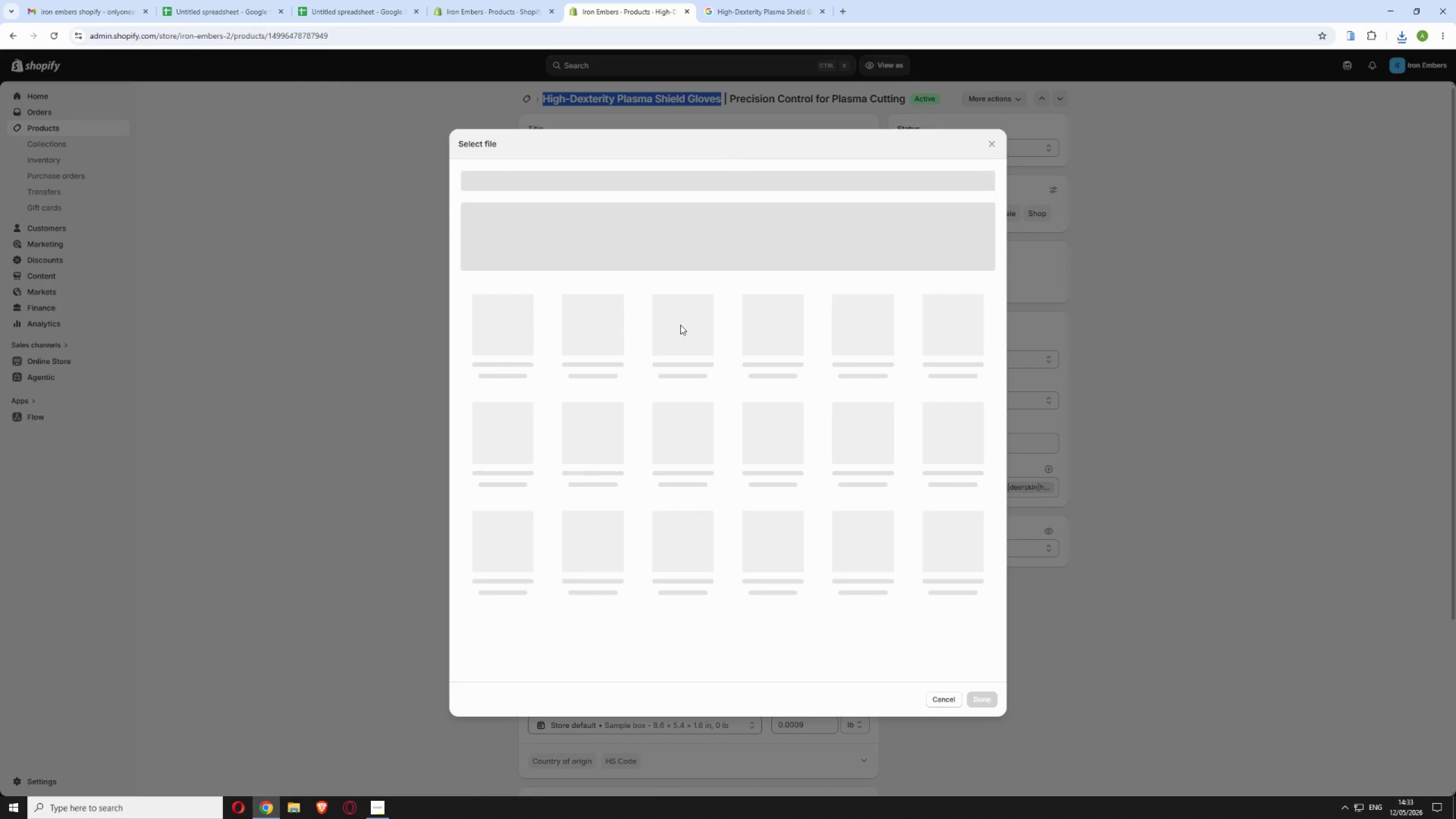 
mouse_move([671, 312])
 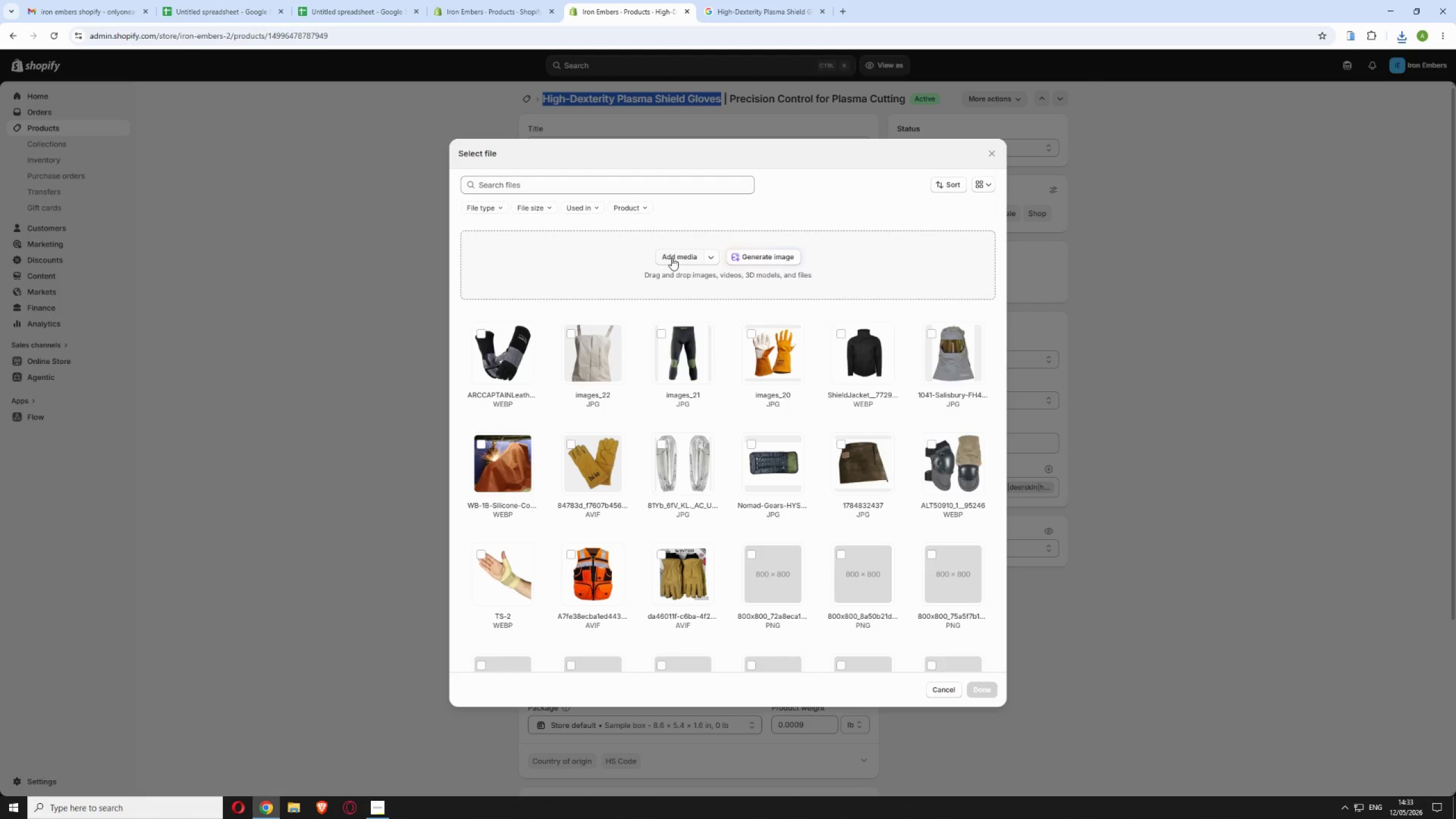 
left_click([672, 258])
 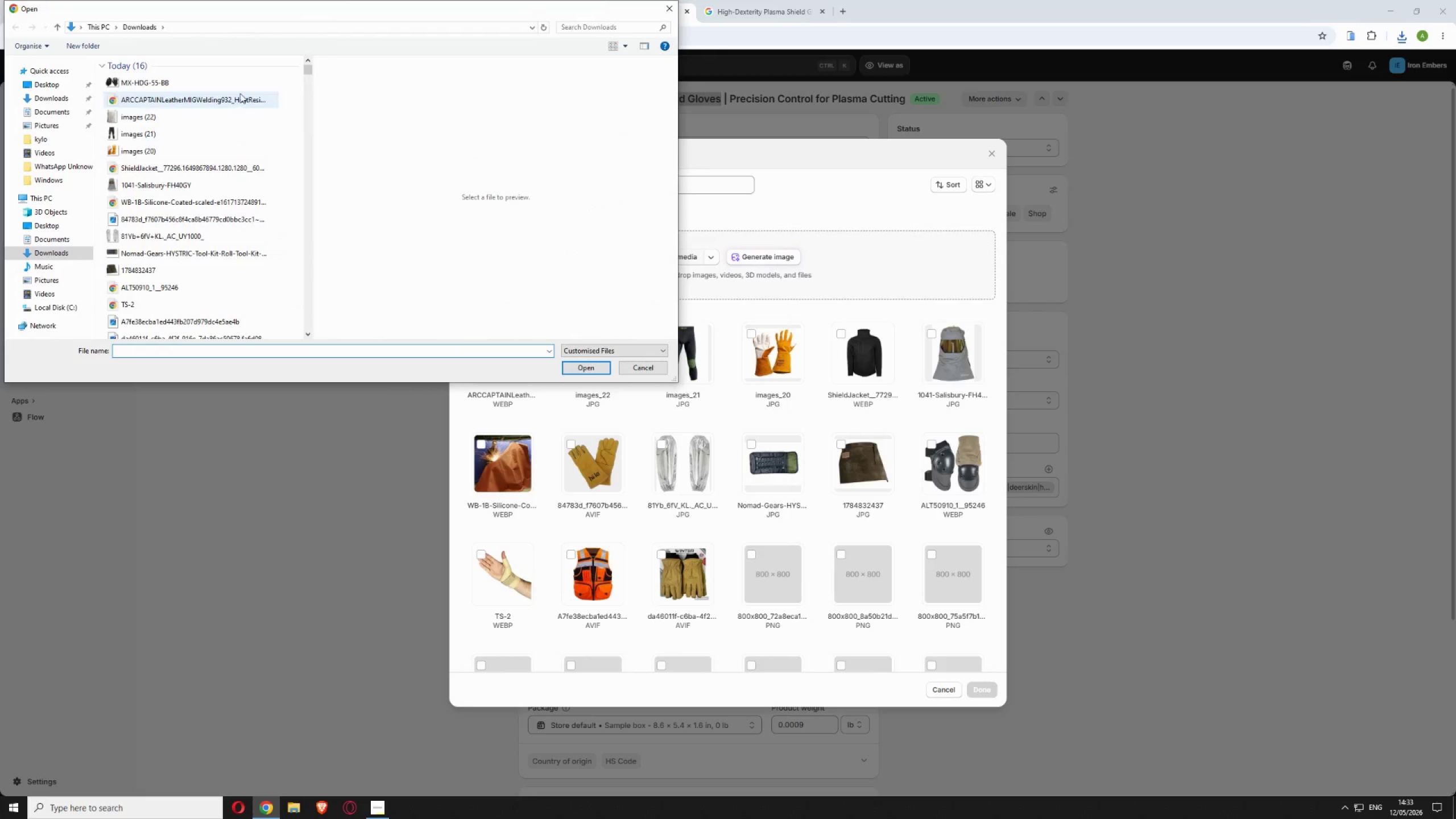 
left_click([236, 88])
 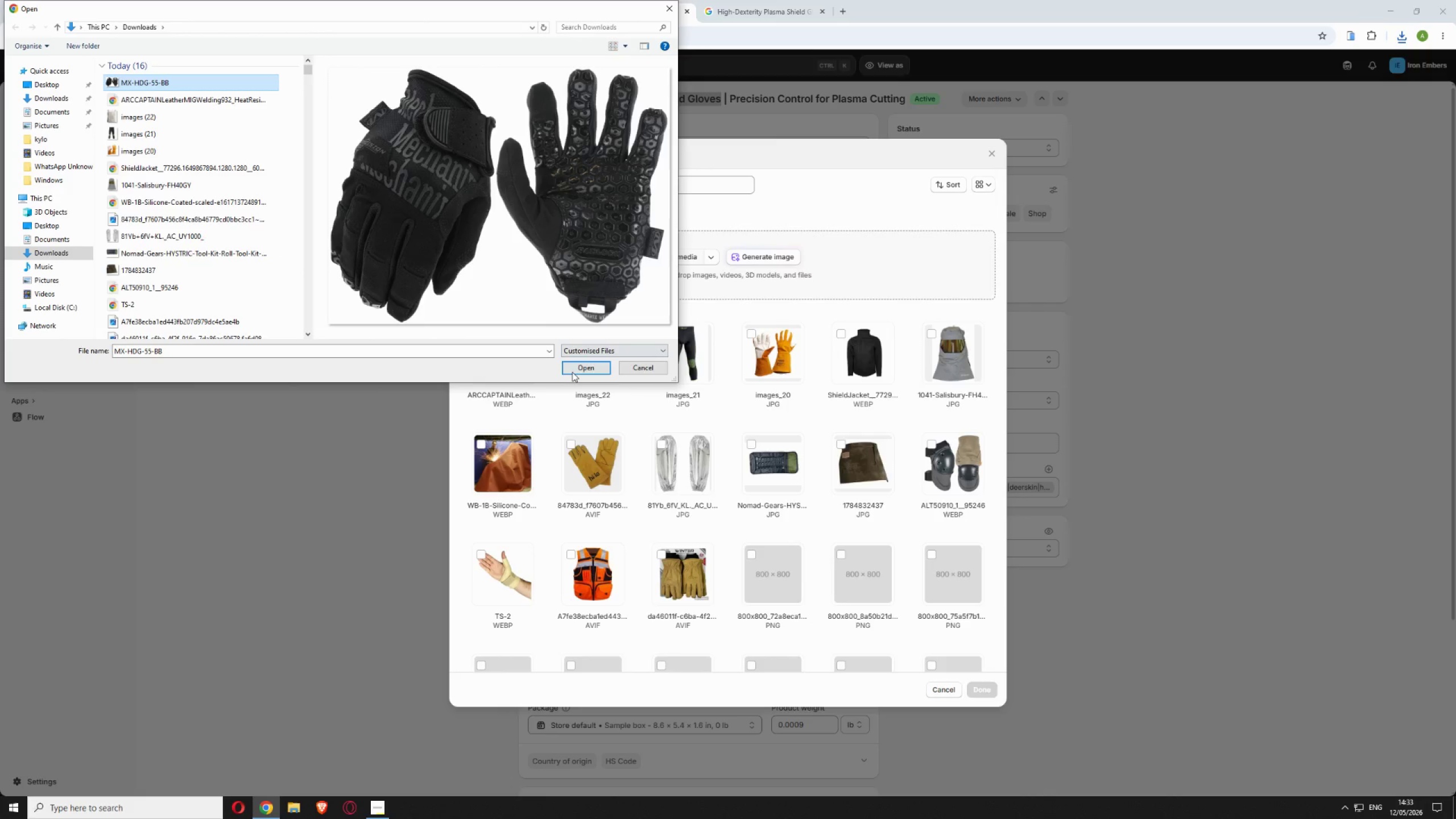 
left_click([572, 372])
 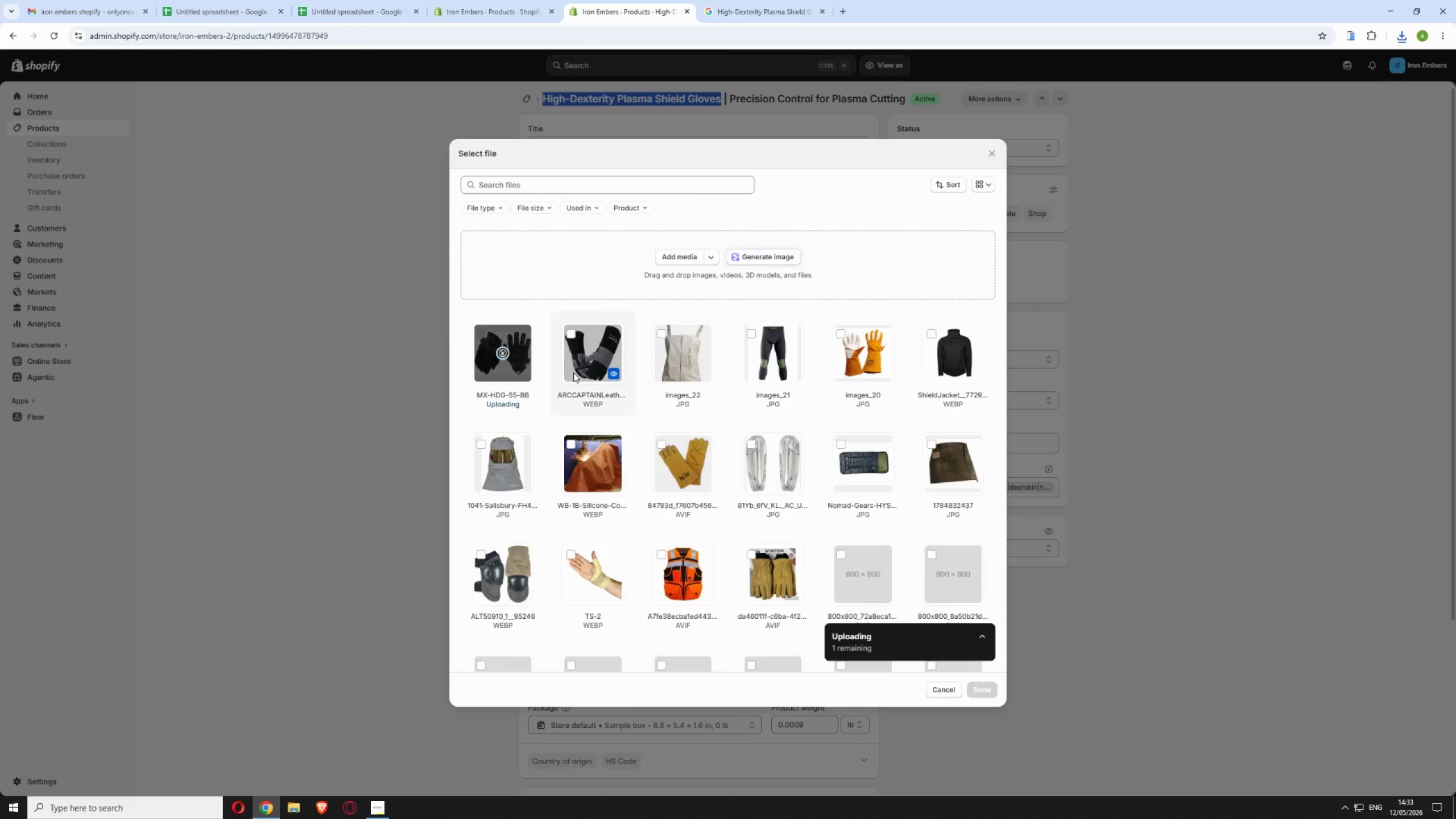 
scroll: coordinate [624, 449], scroll_direction: down, amount: 12.0
 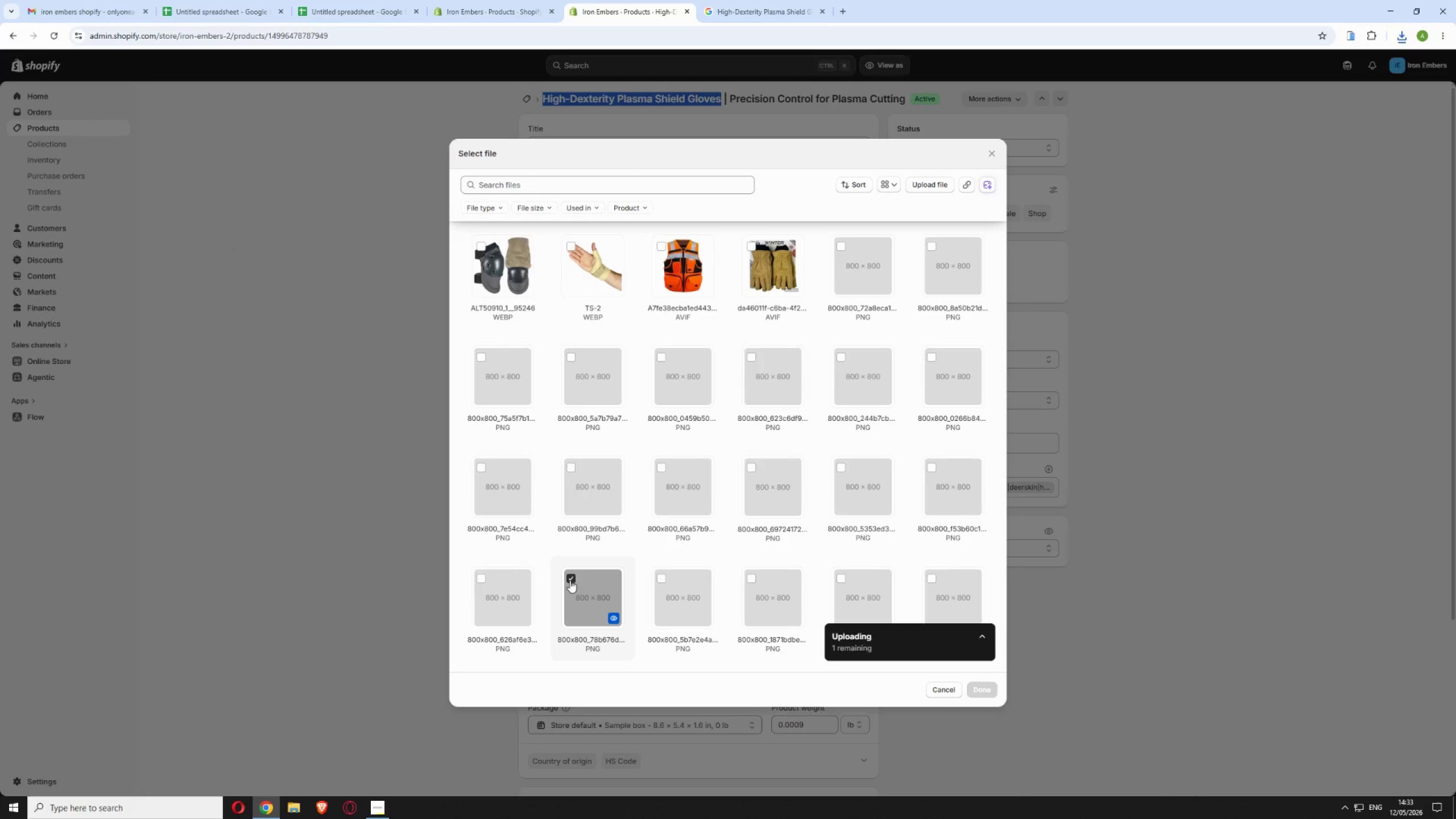 
left_click([569, 578])
 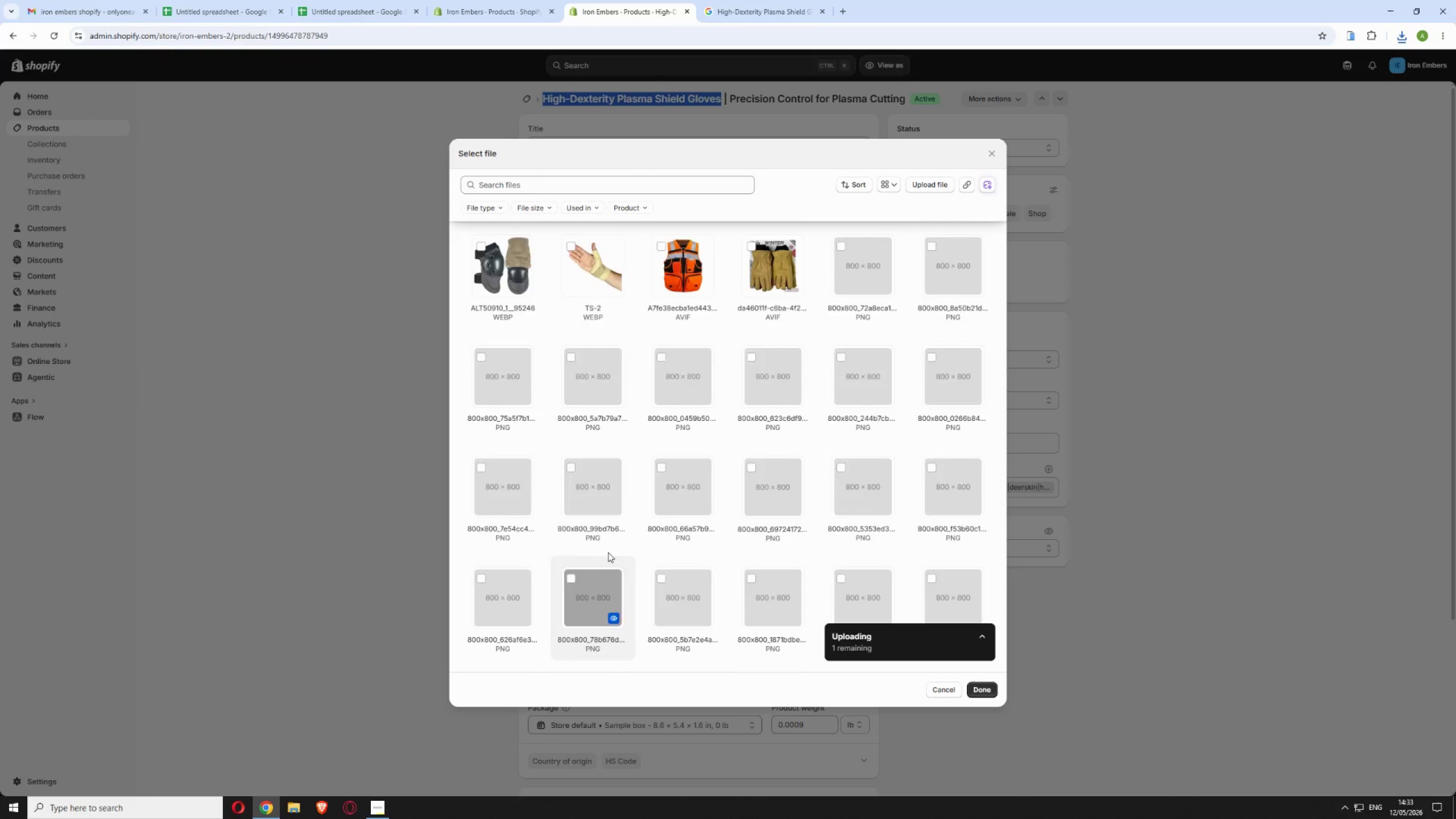 
scroll: coordinate [610, 551], scroll_direction: up, amount: 9.0
 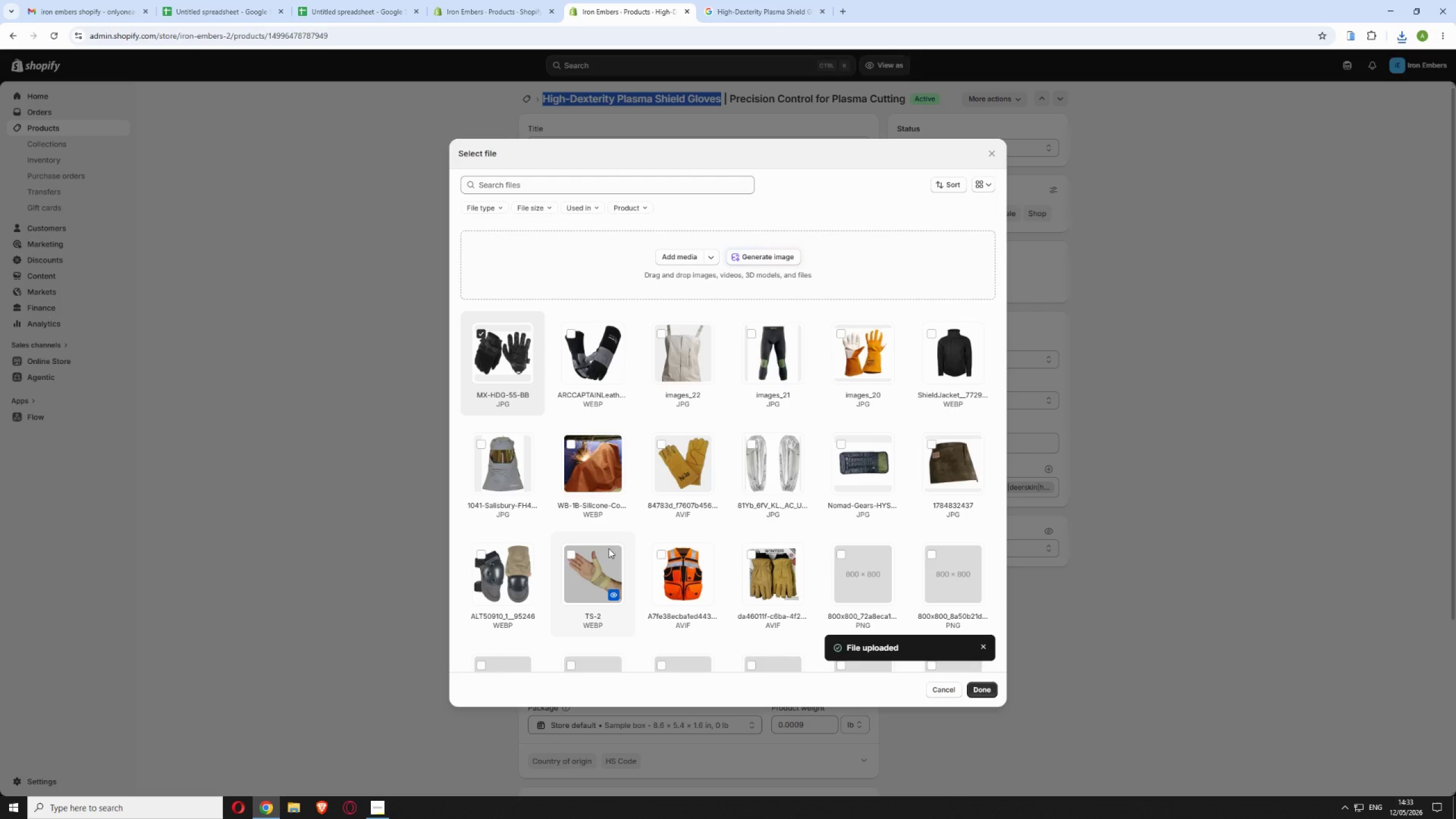 
wait(15.4)
 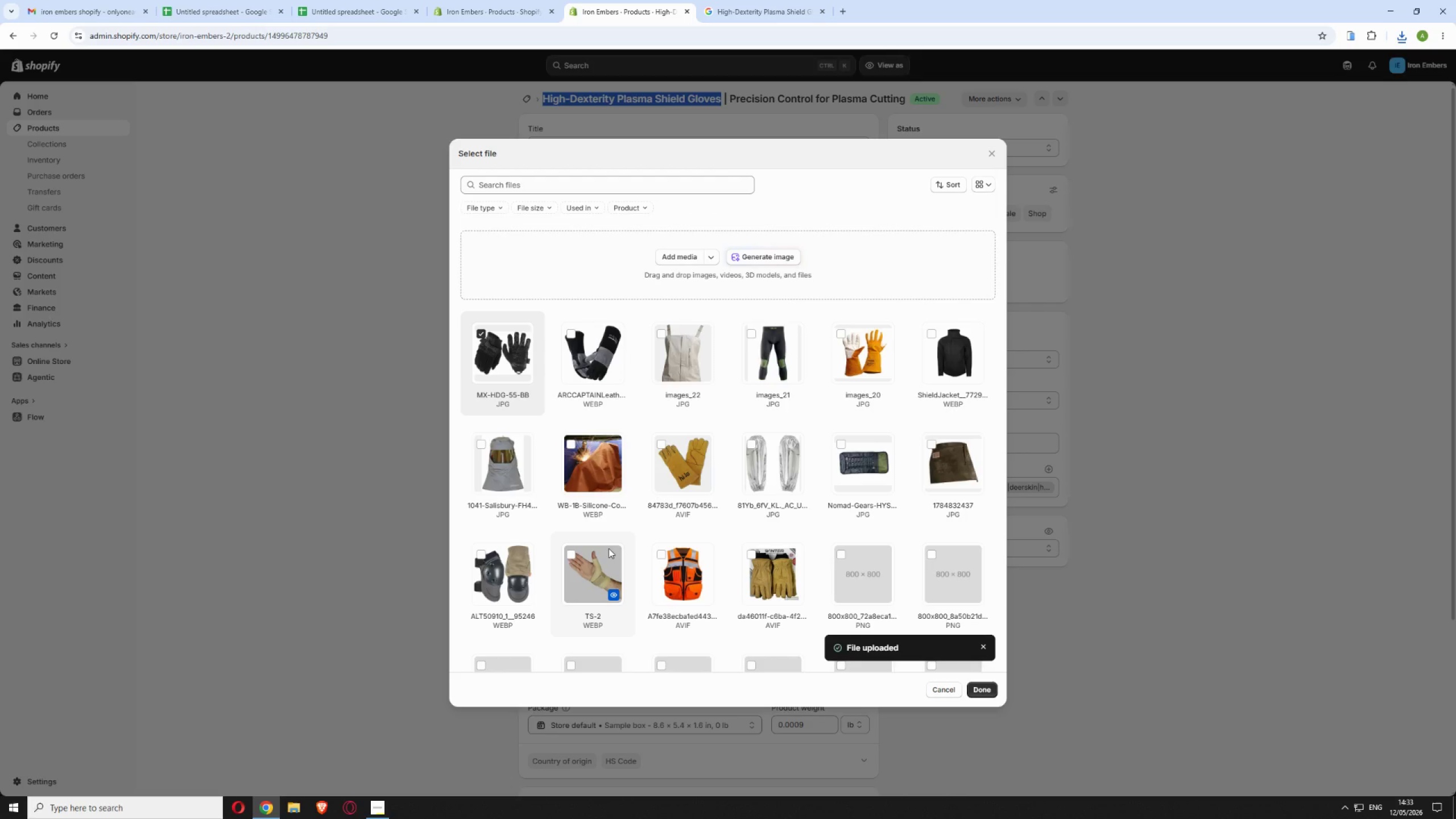 
left_click([981, 688])
 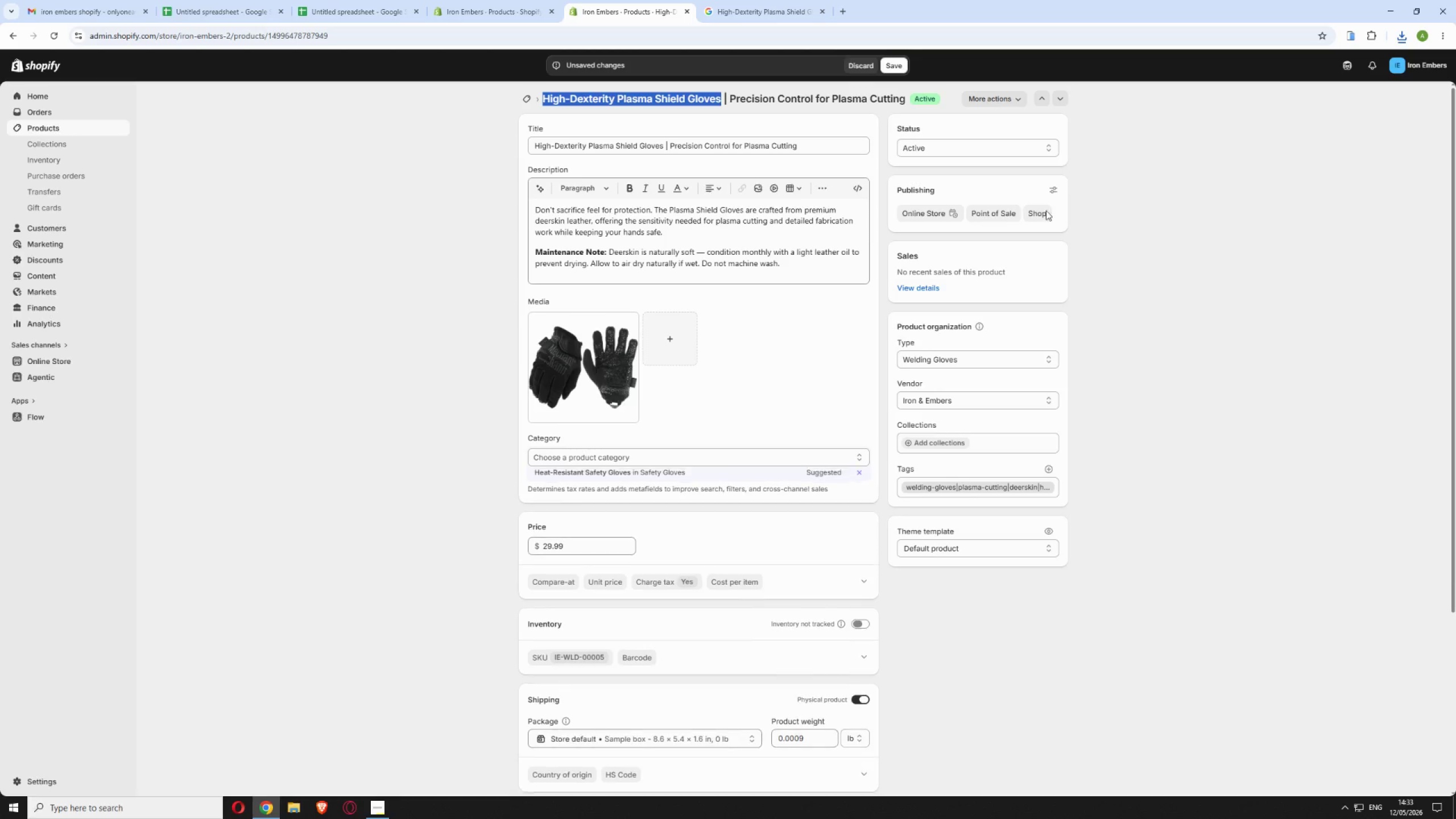 
left_click([887, 67])
 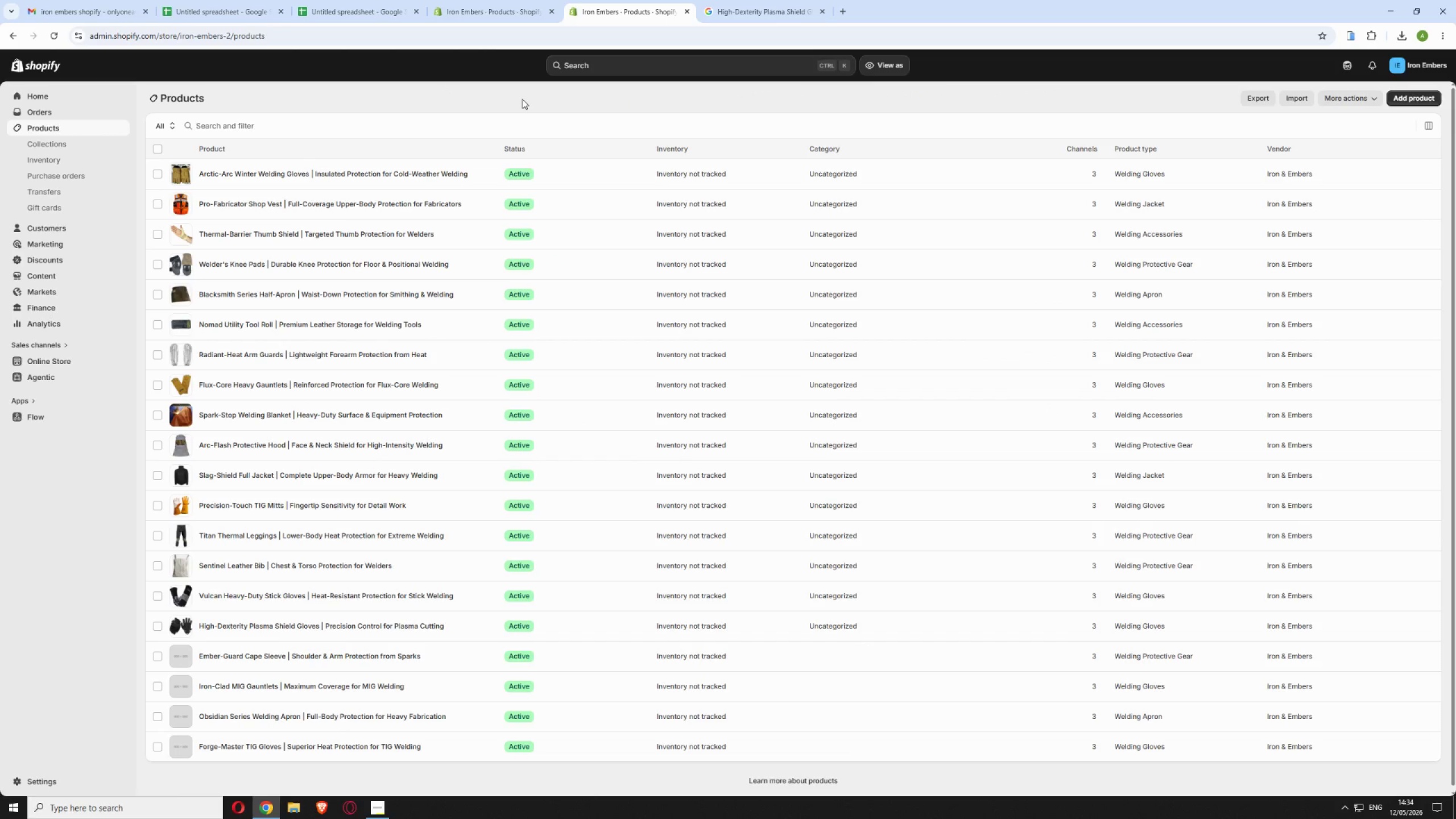 
wait(39.73)
 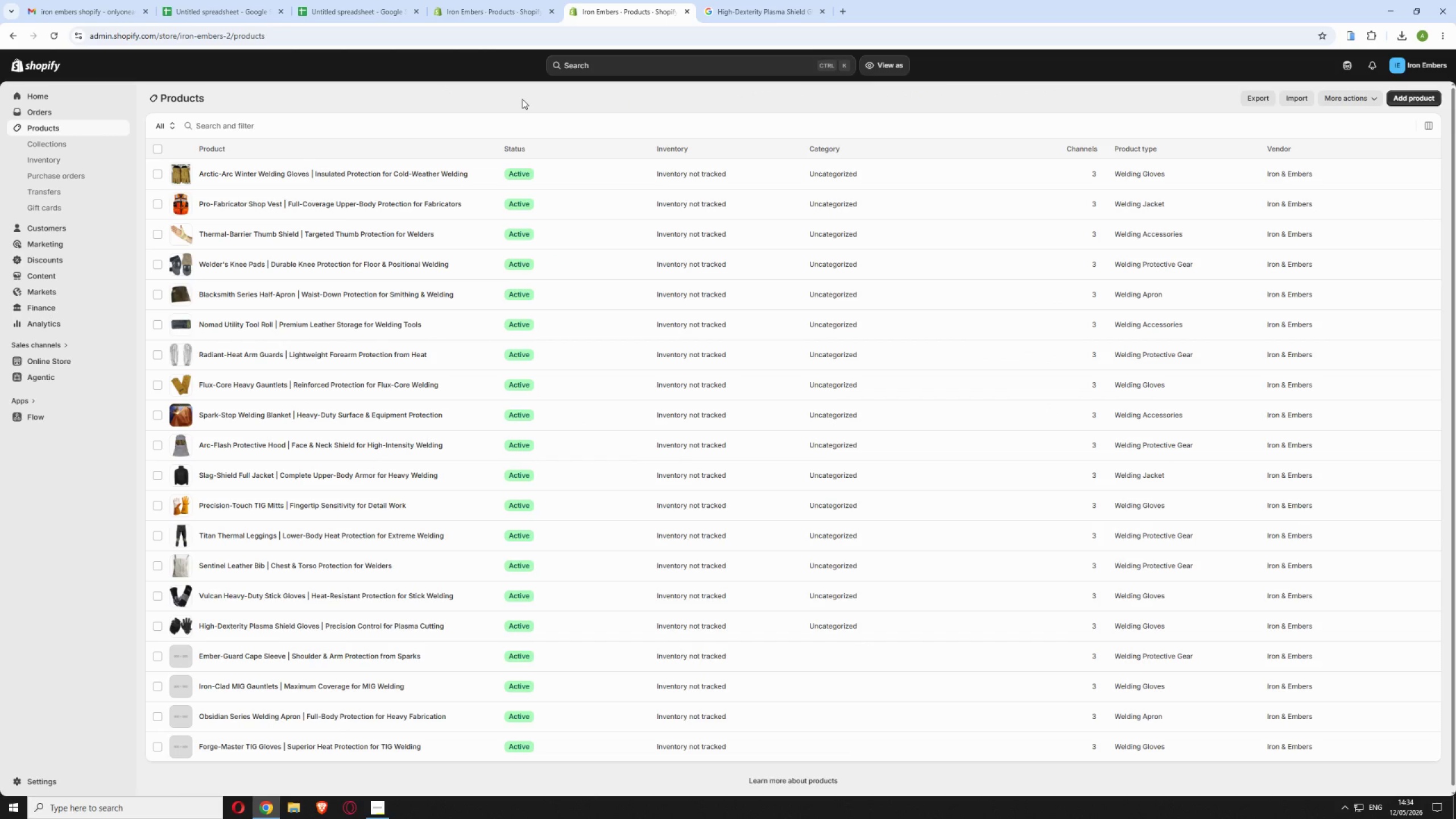 
left_click([428, 655])
 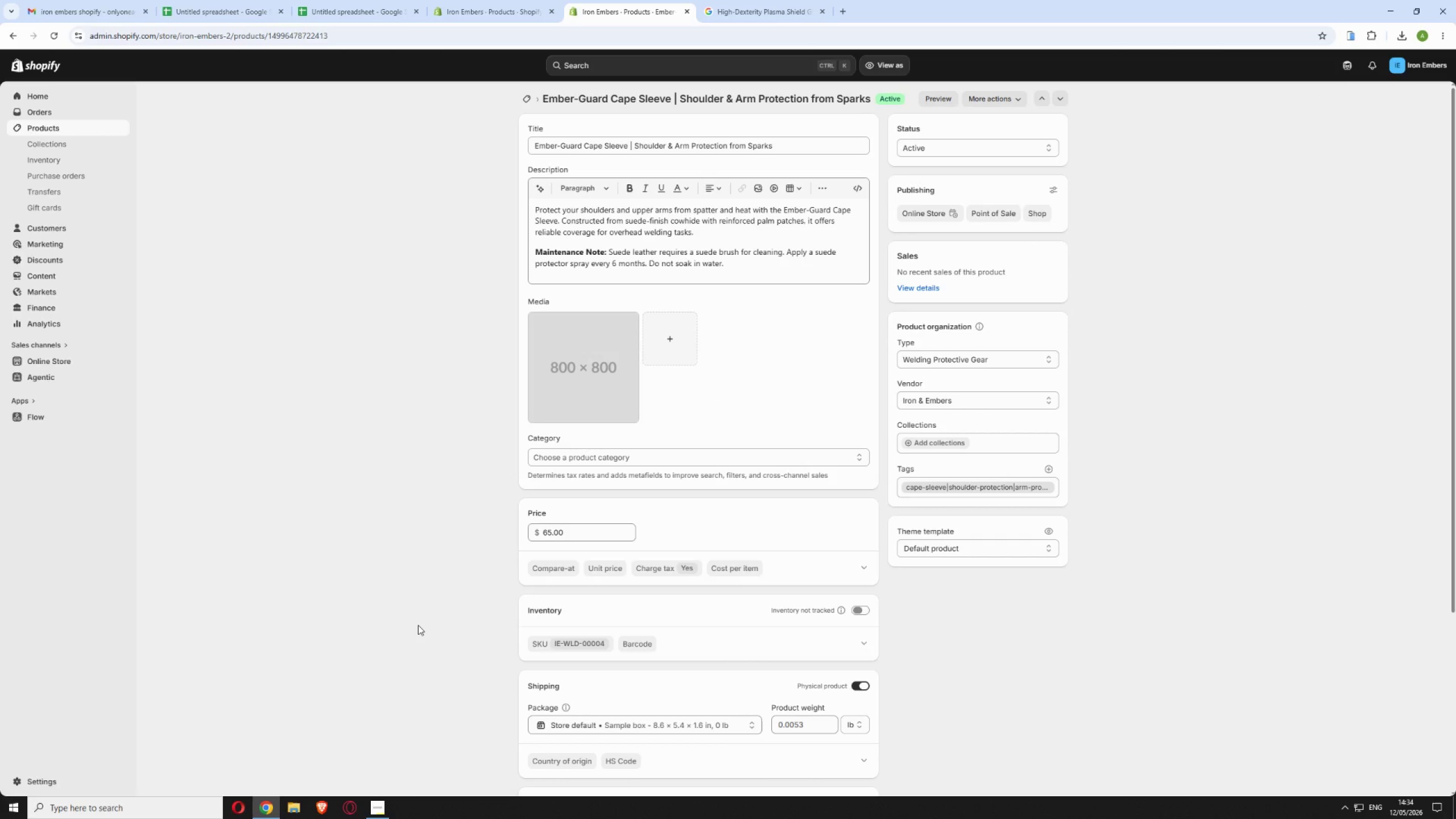 
wait(12.02)
 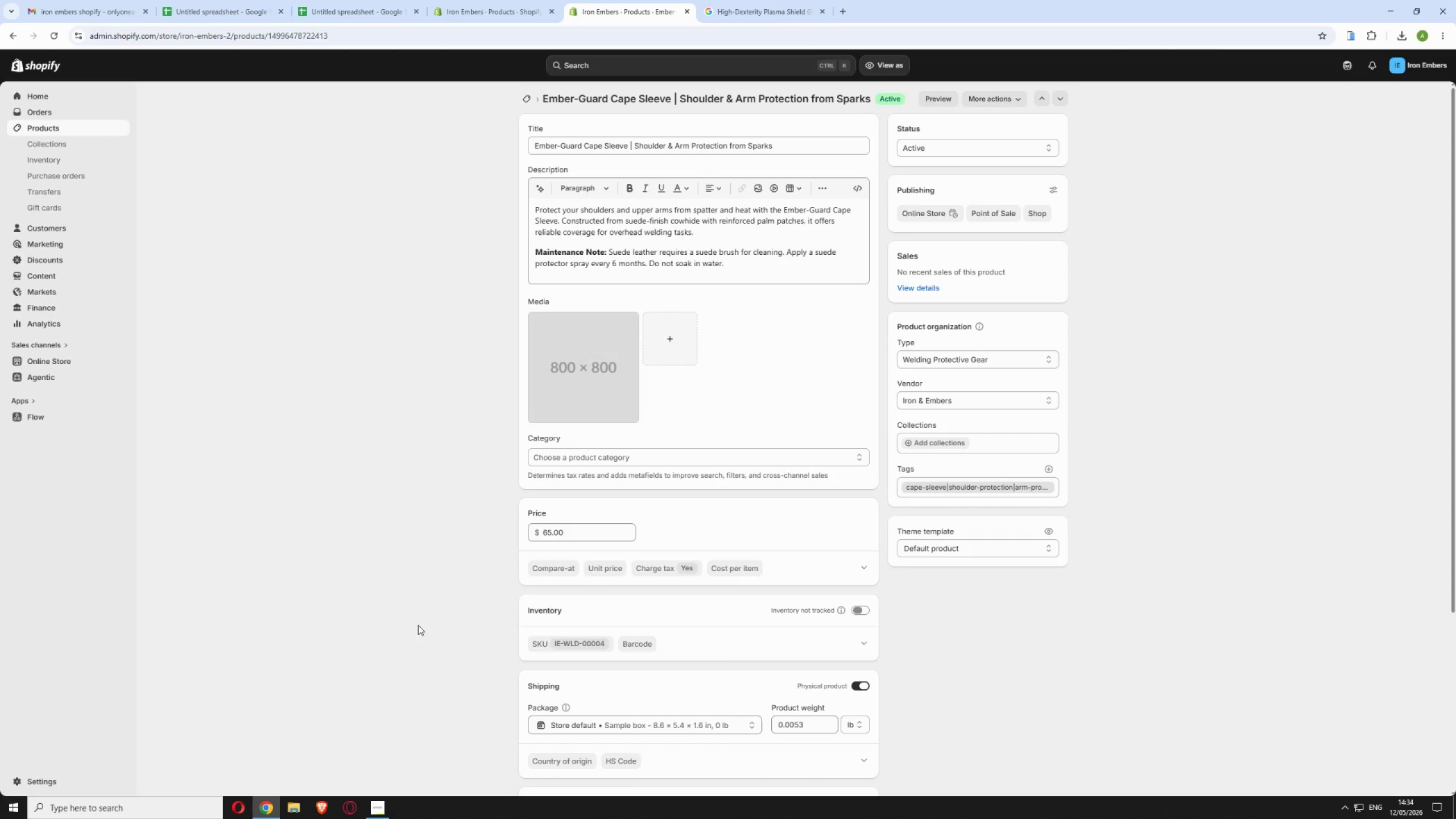 
left_click_drag(start_coordinate=[673, 95], to_coordinate=[543, 93])
 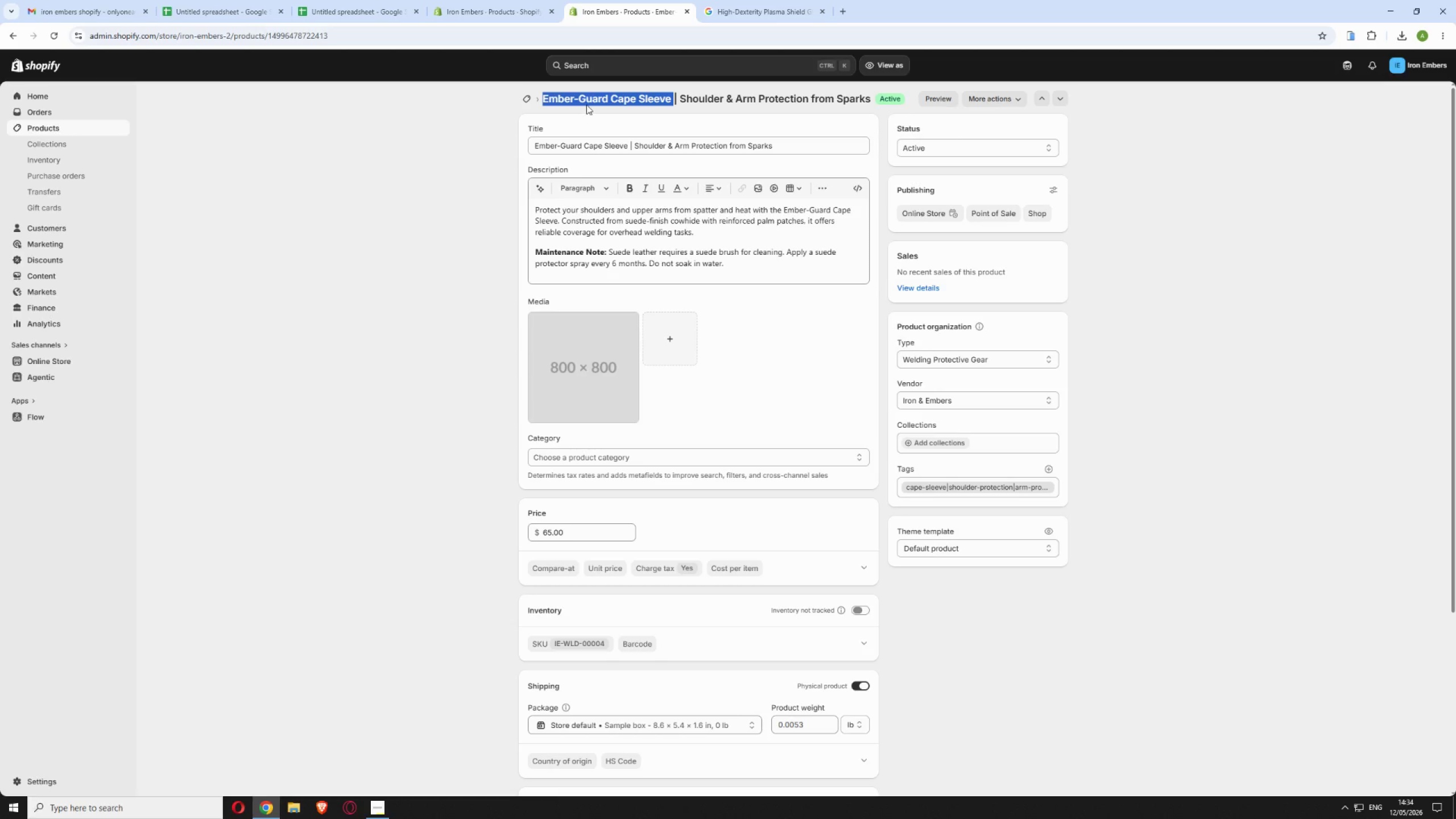 
right_click([587, 100])
 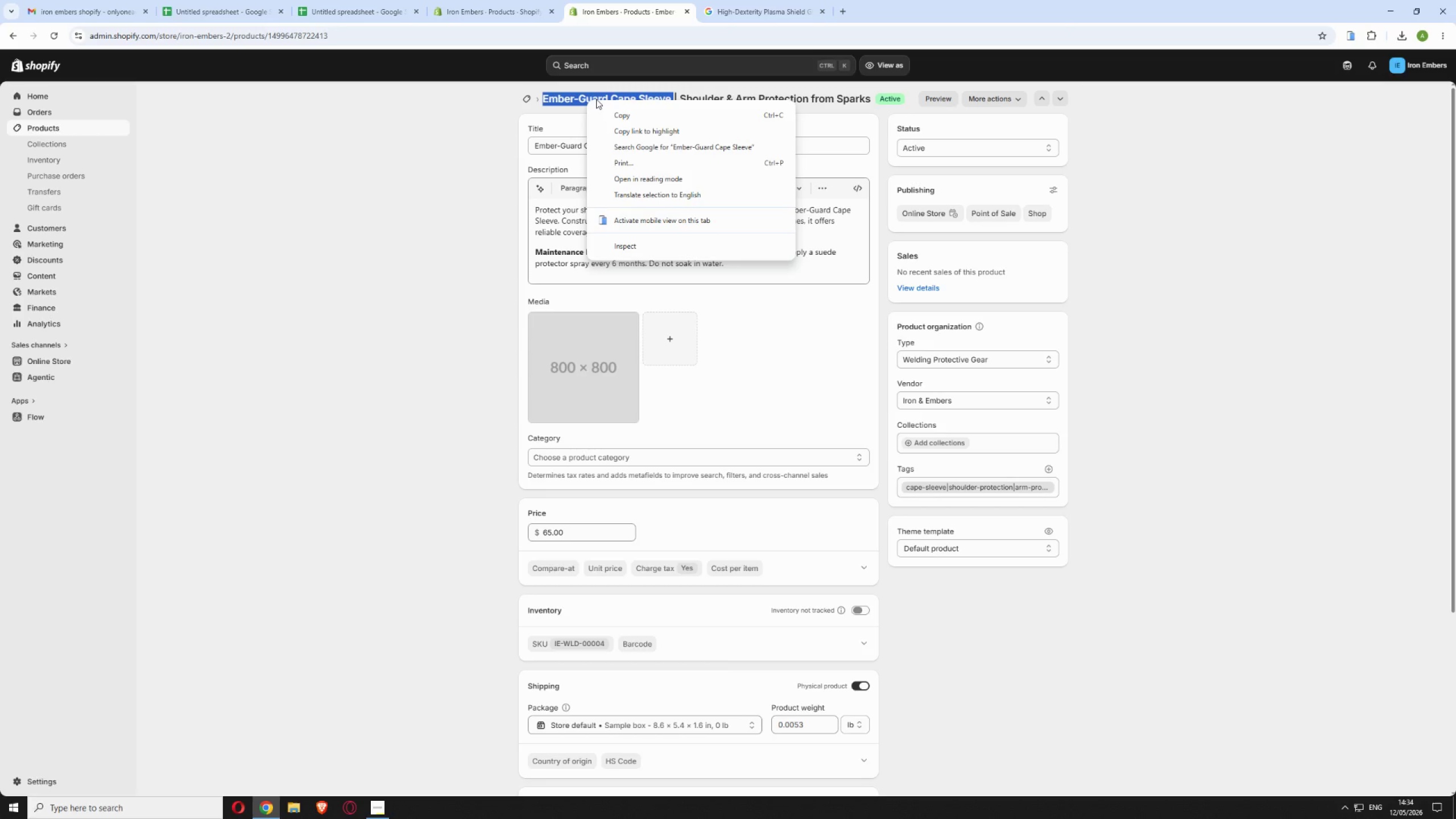 
wait(7.97)
 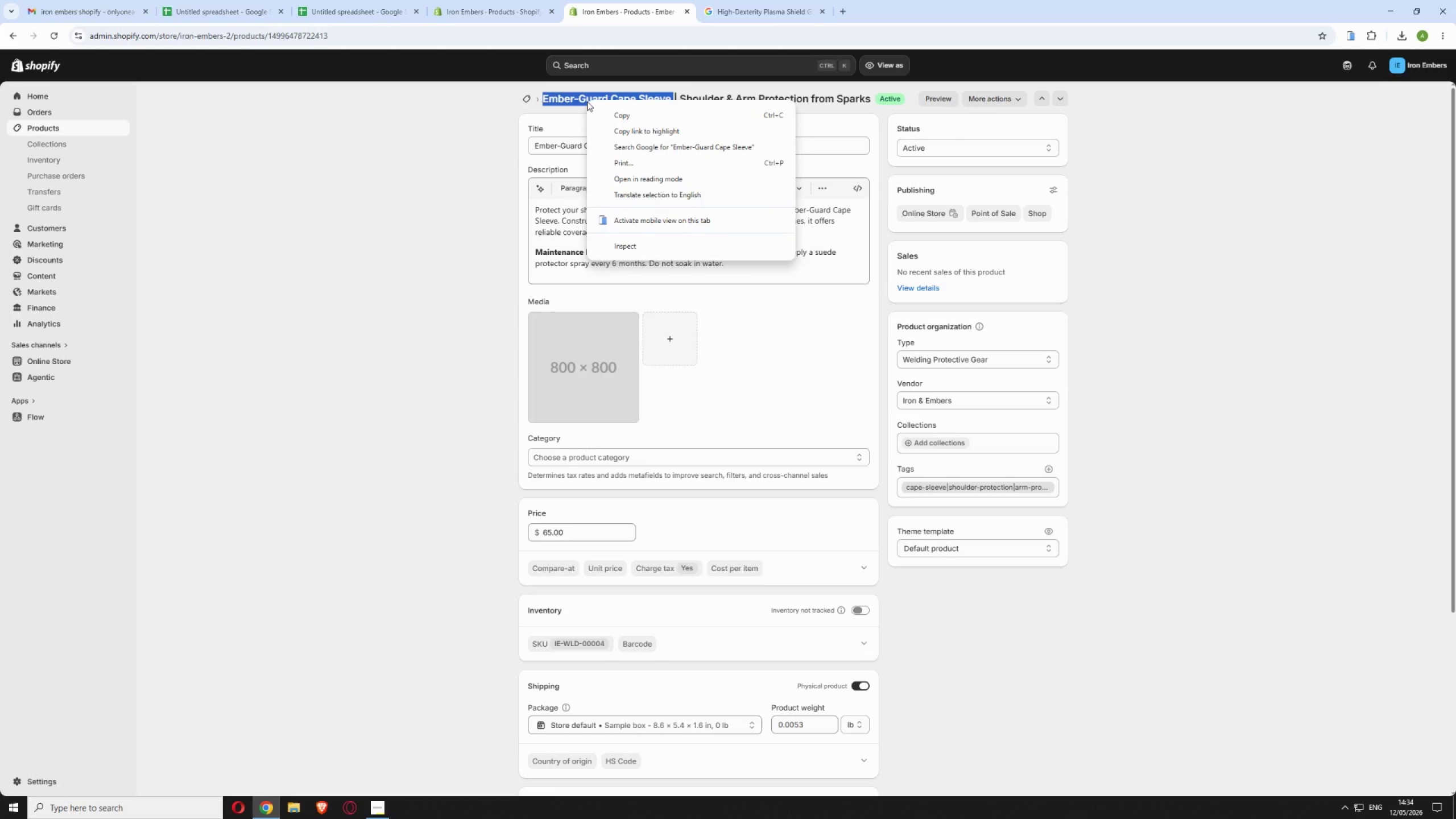 
left_click([655, 112])
 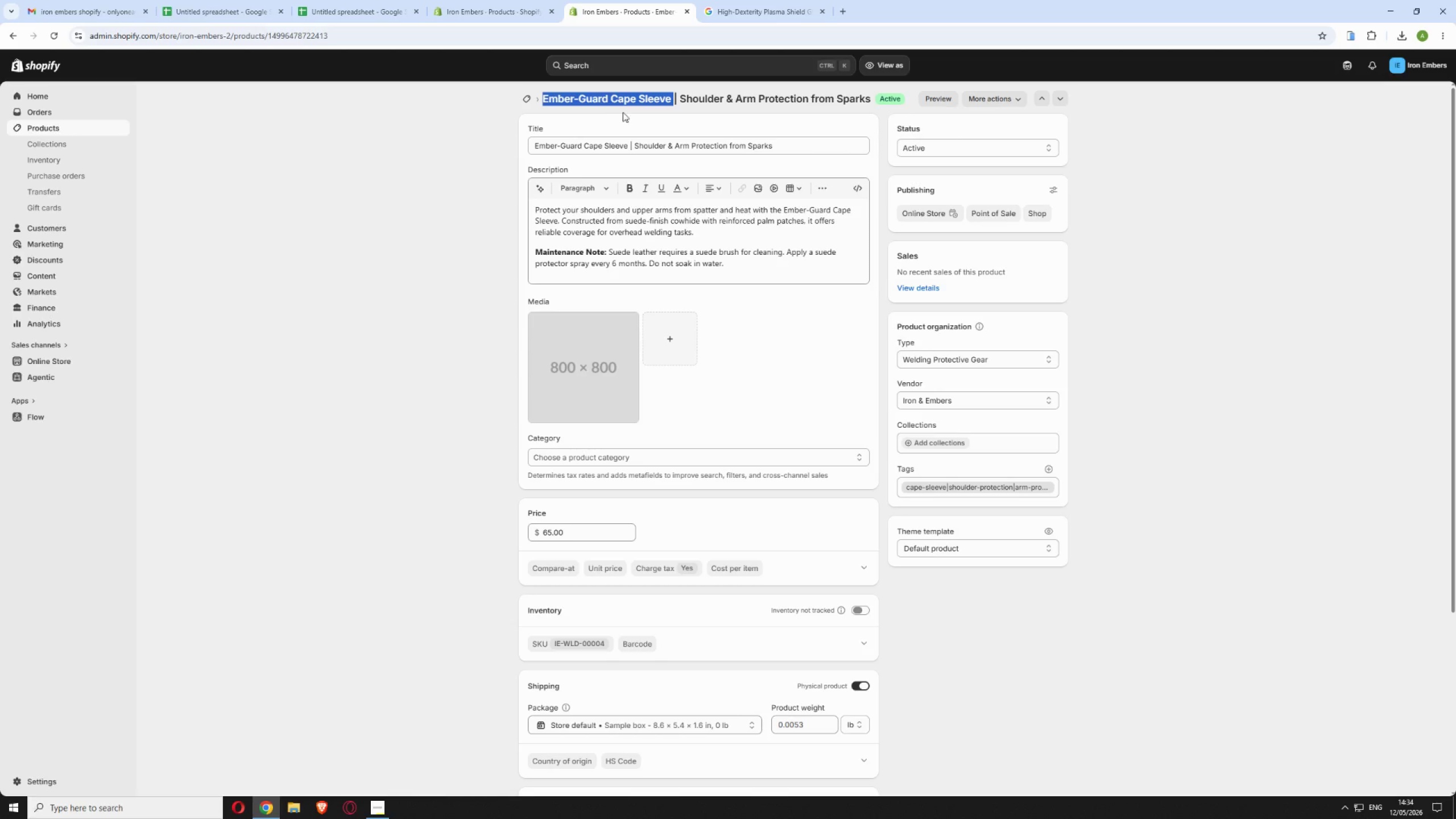 
left_click([733, 10])
 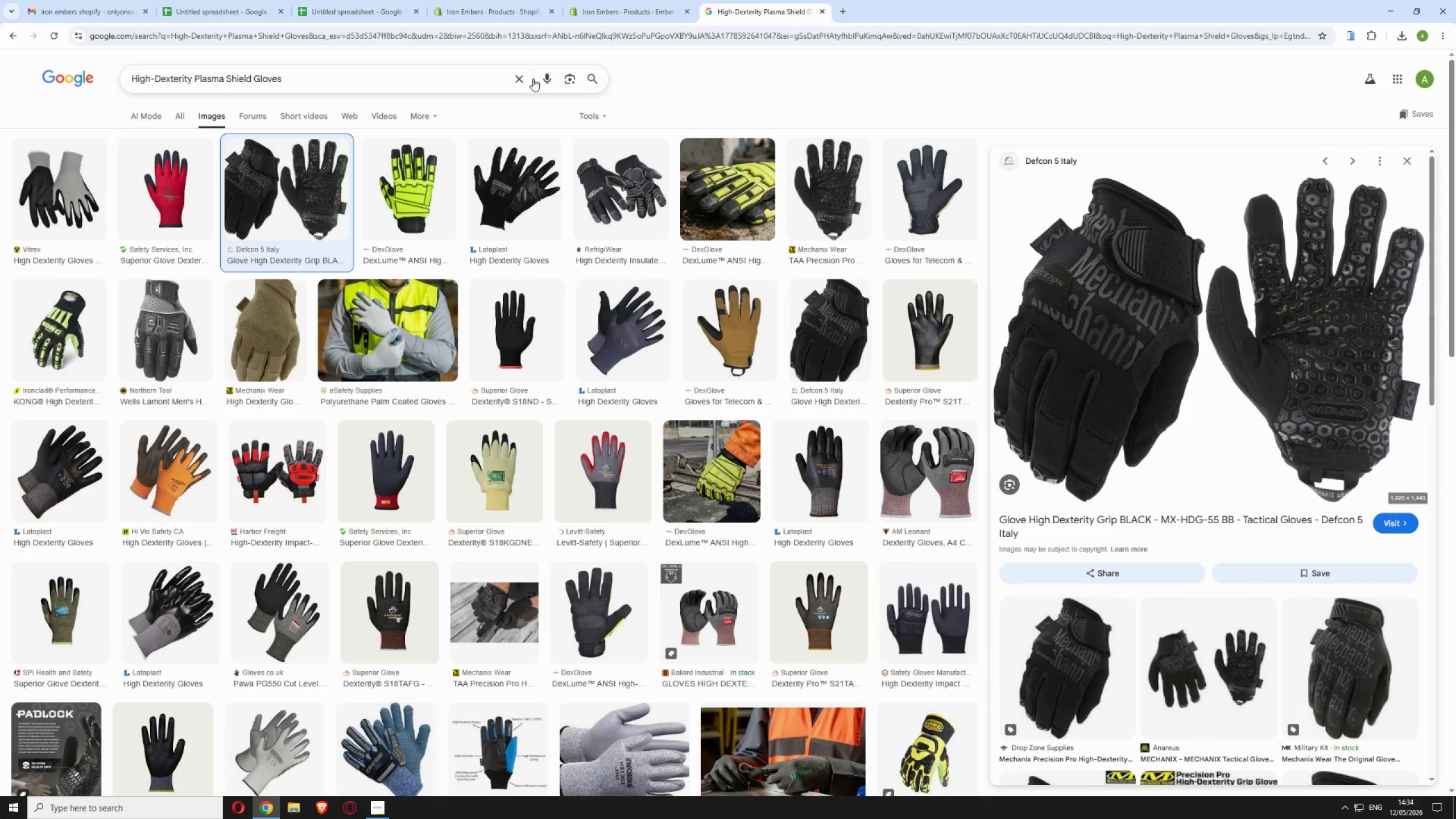 
left_click([520, 79])
 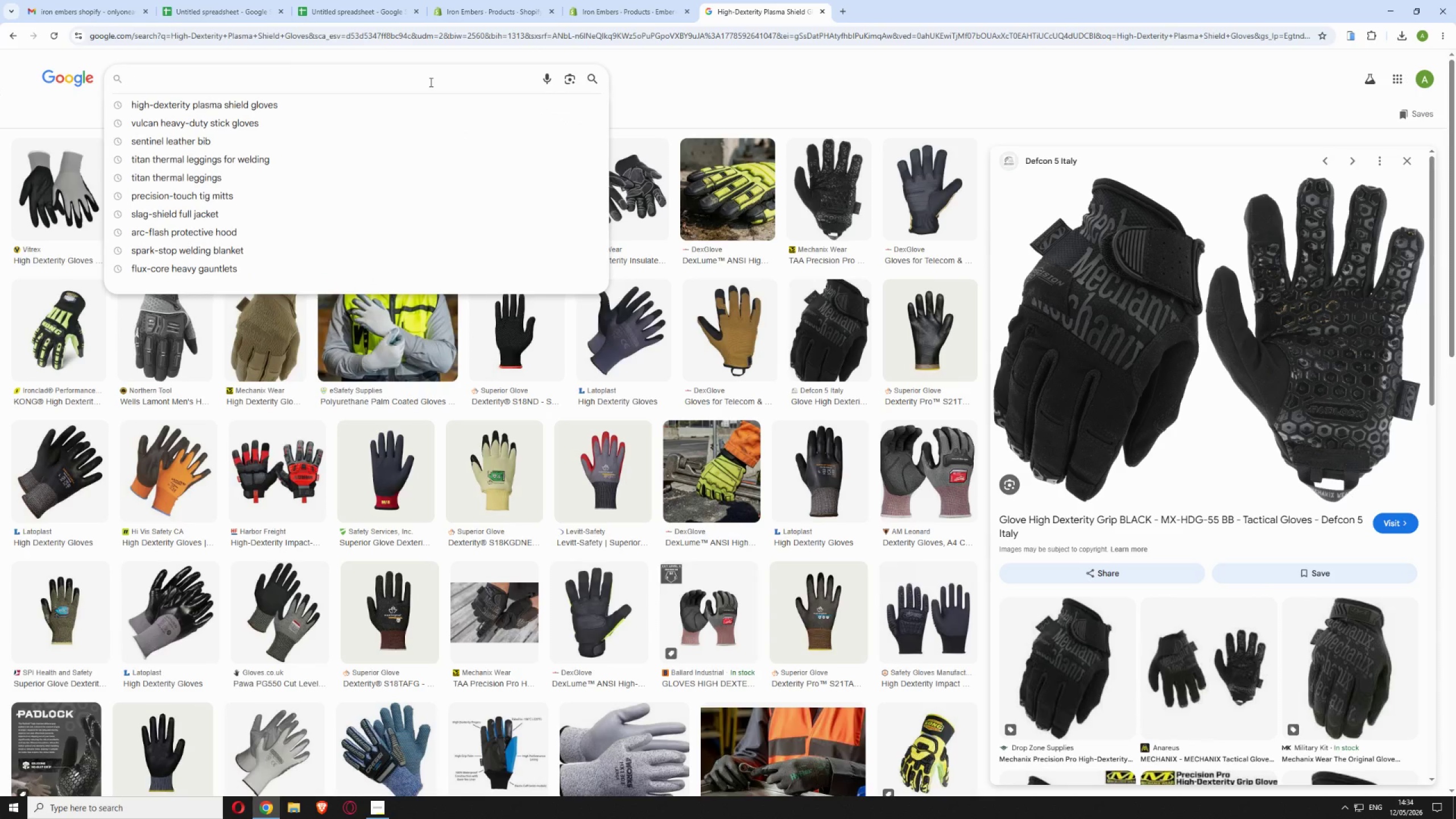 
right_click([430, 82])
 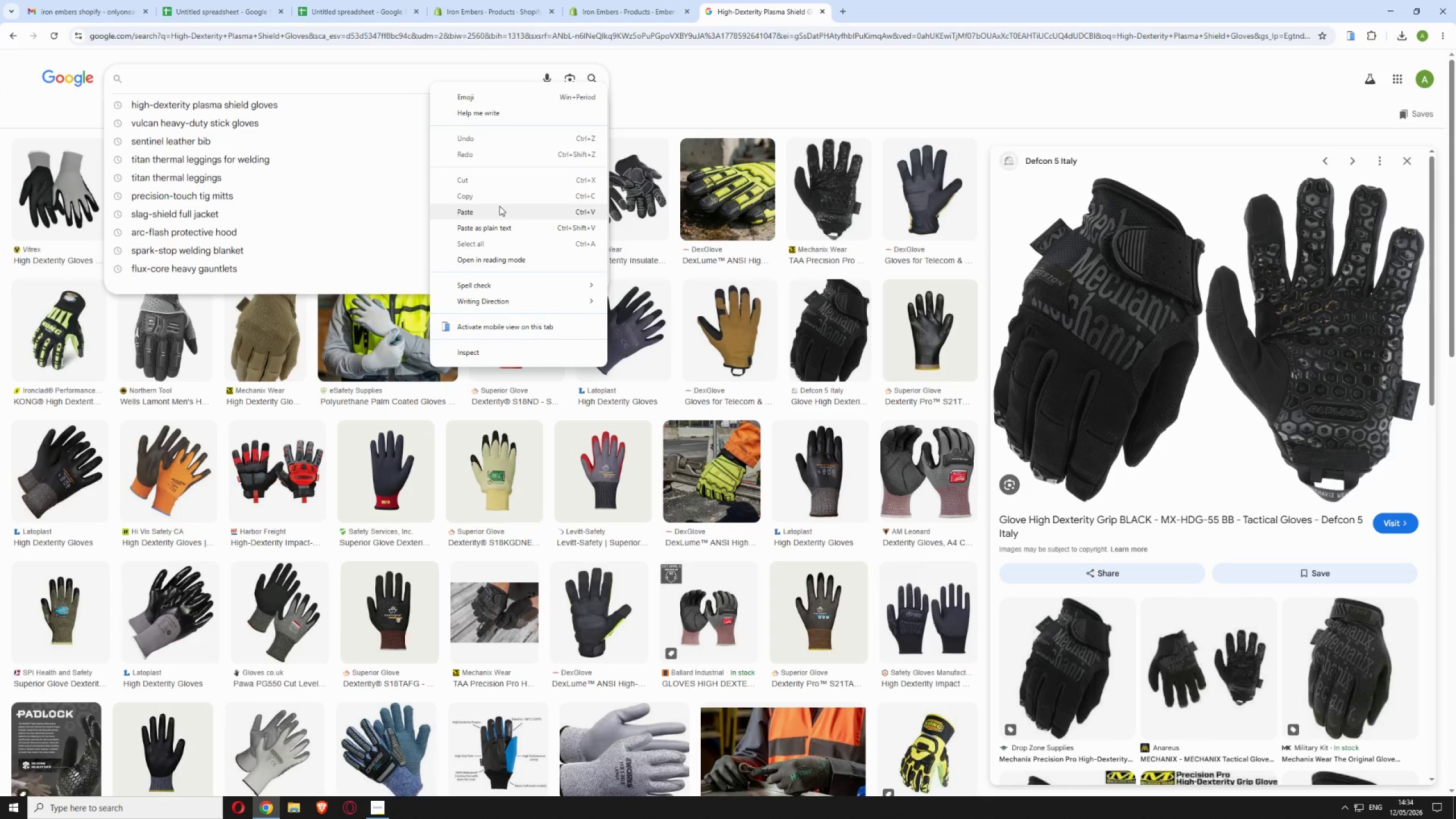 
left_click([497, 208])
 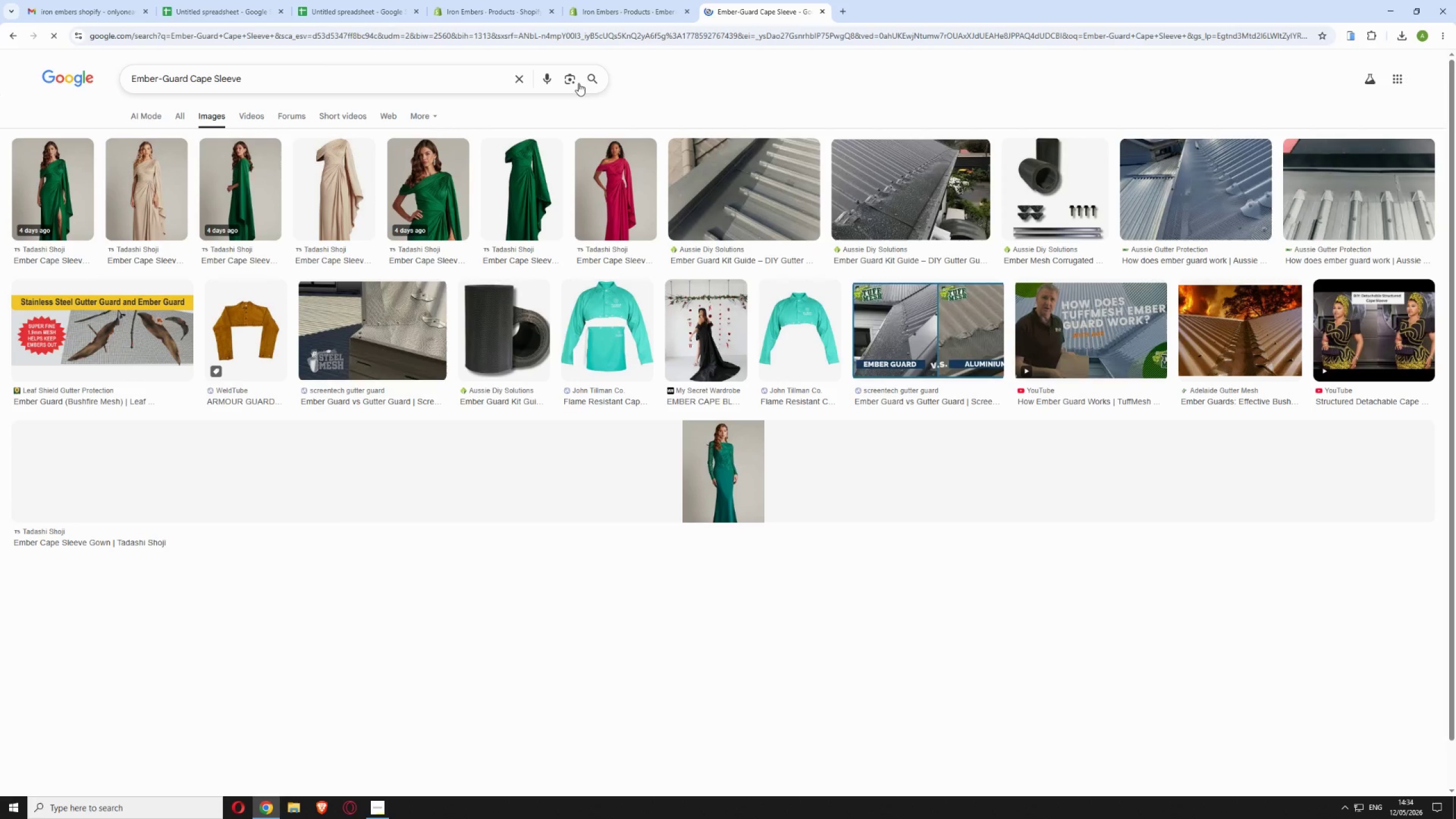 
wait(6.03)
 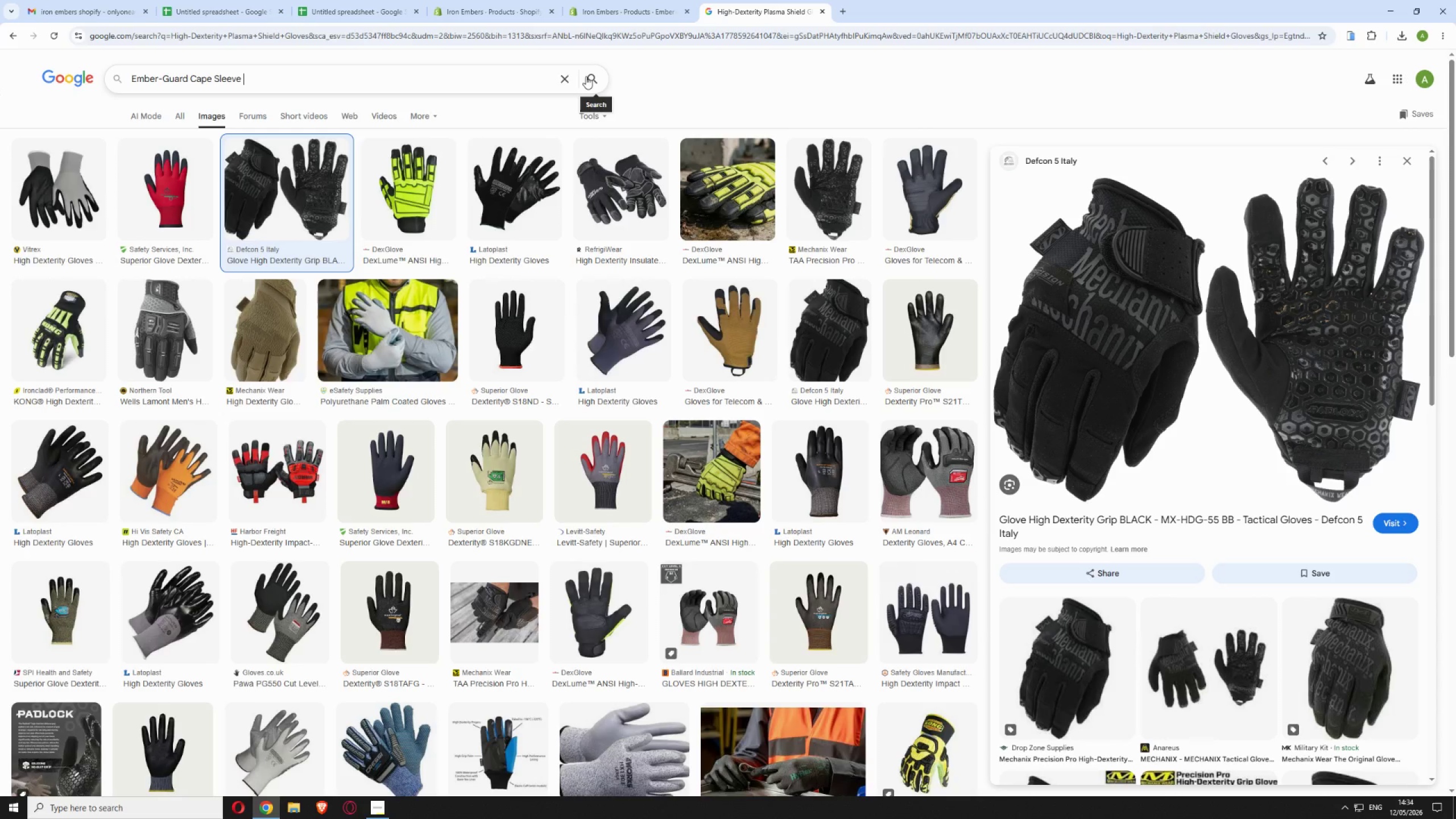 
mouse_move([553, 109])
 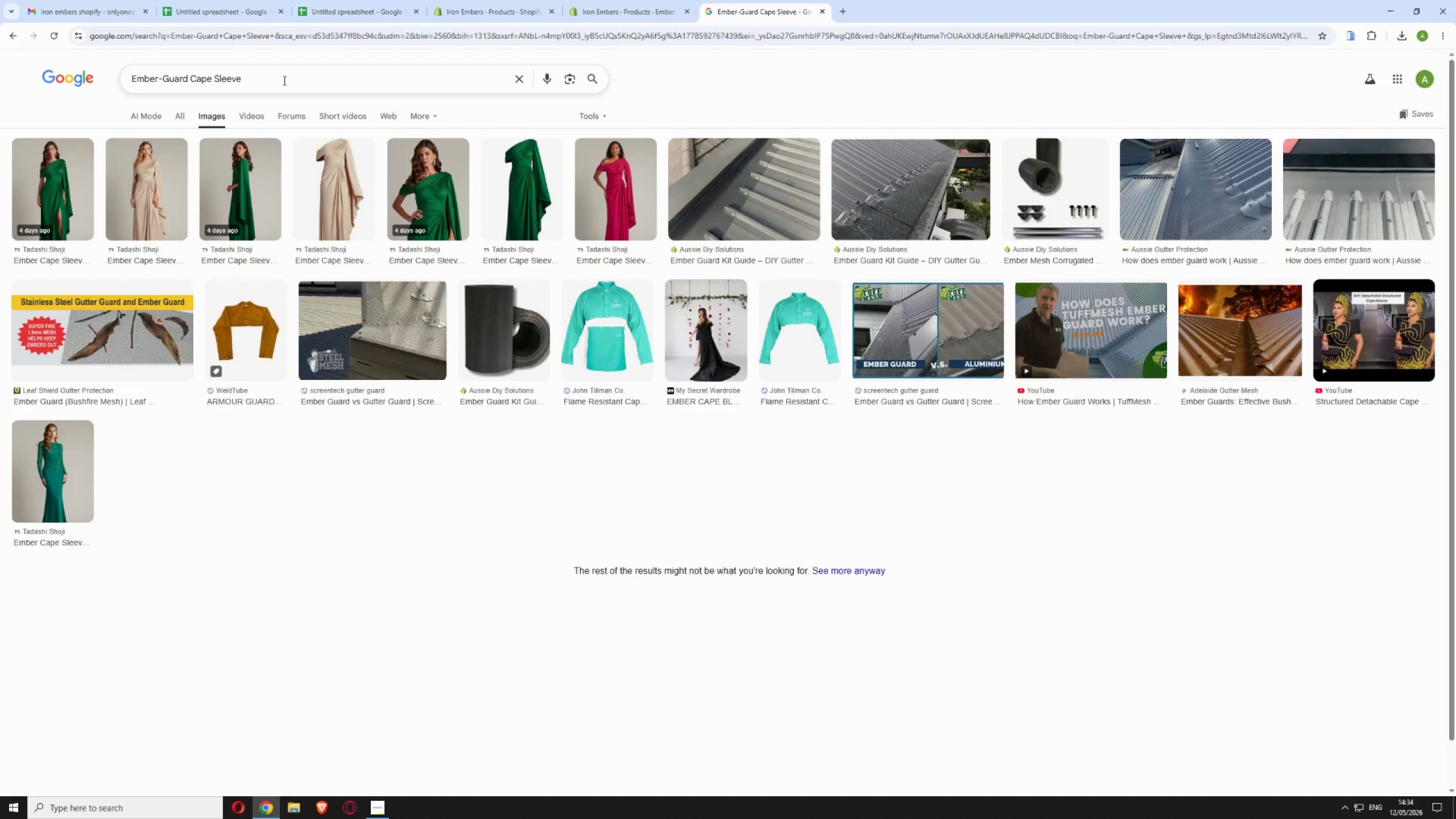 
left_click([283, 82])
 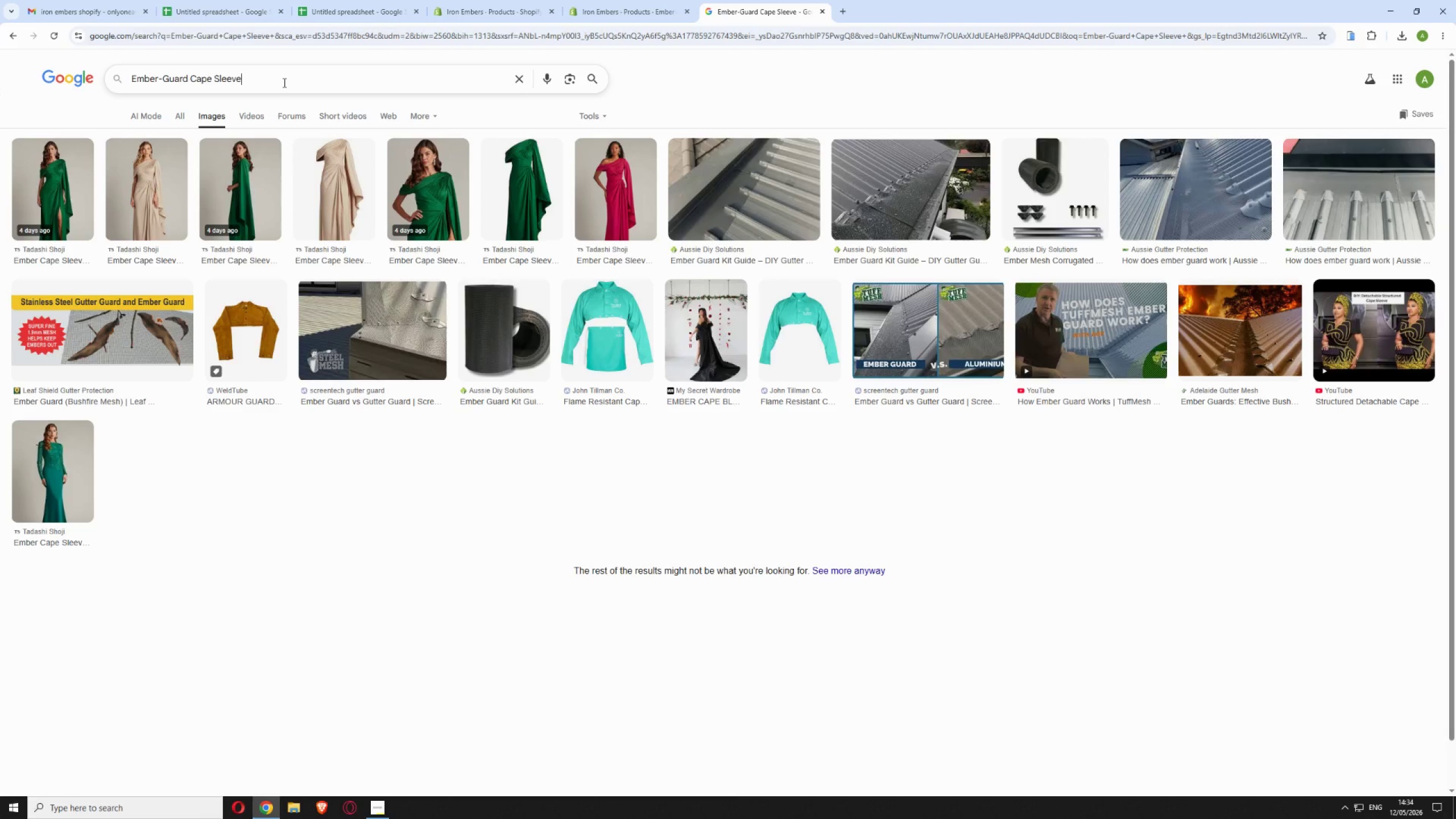 
type( welding)
 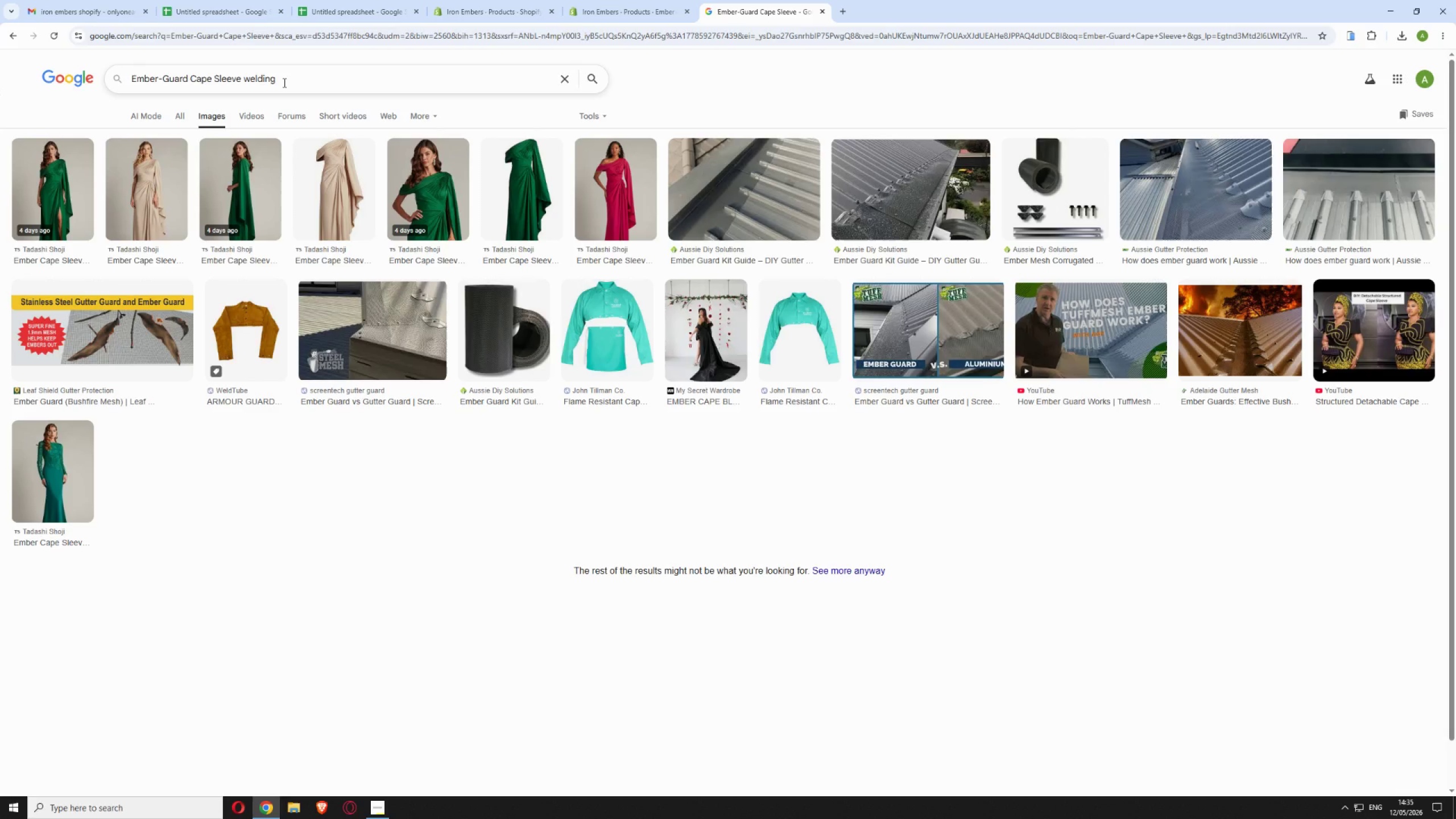 
key(Enter)
 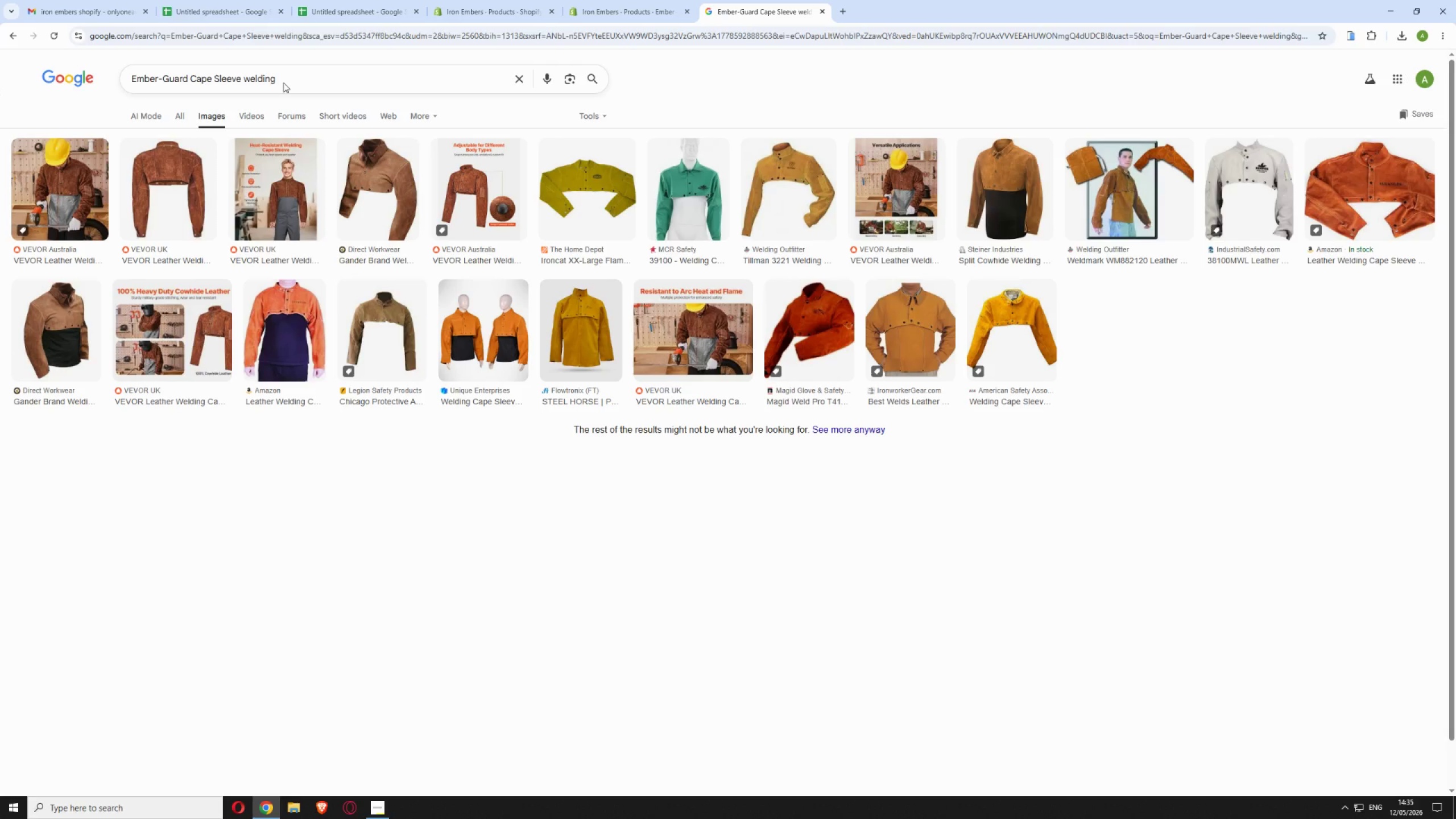 
wait(11.52)
 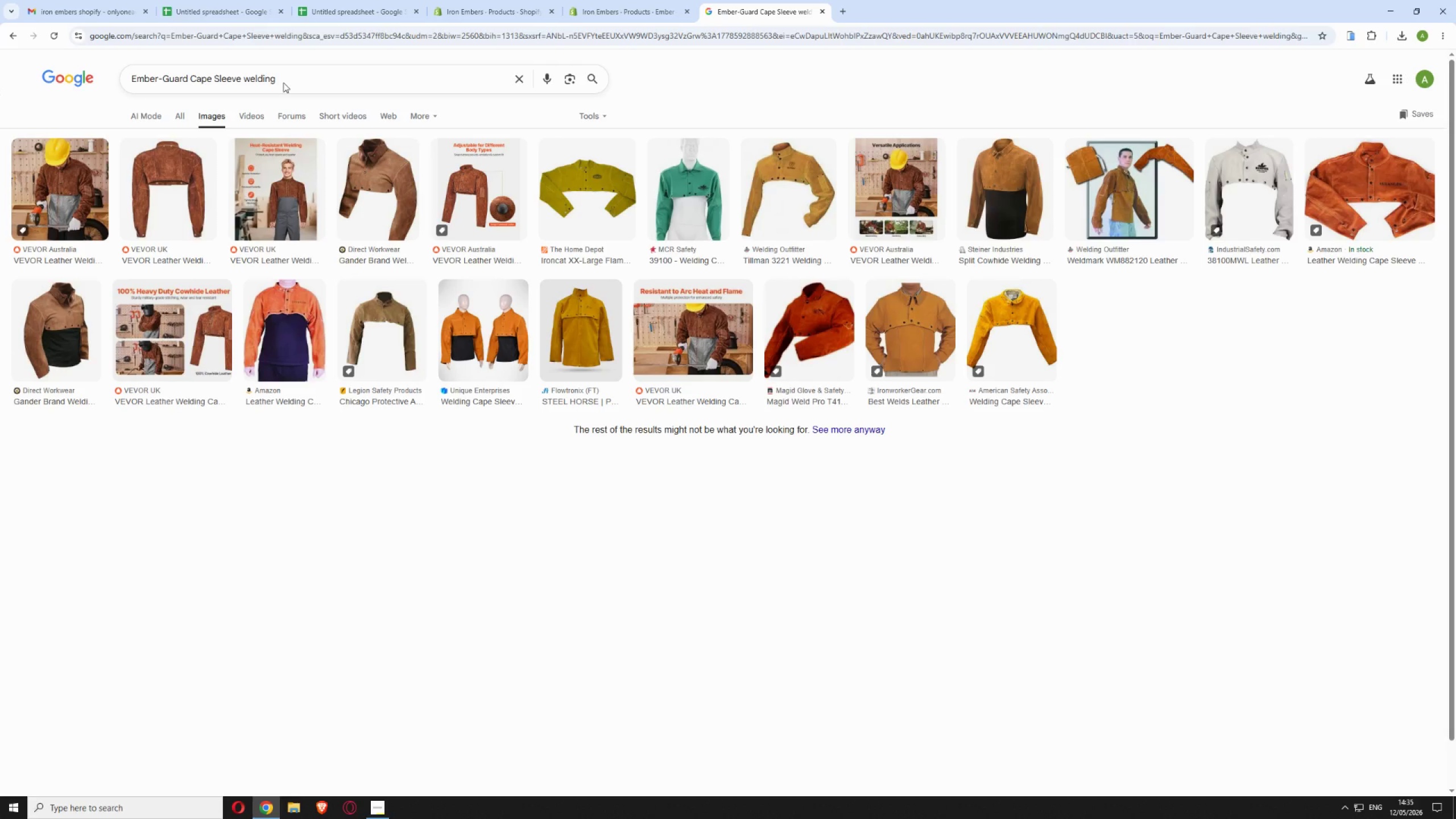 
left_click([572, 176])
 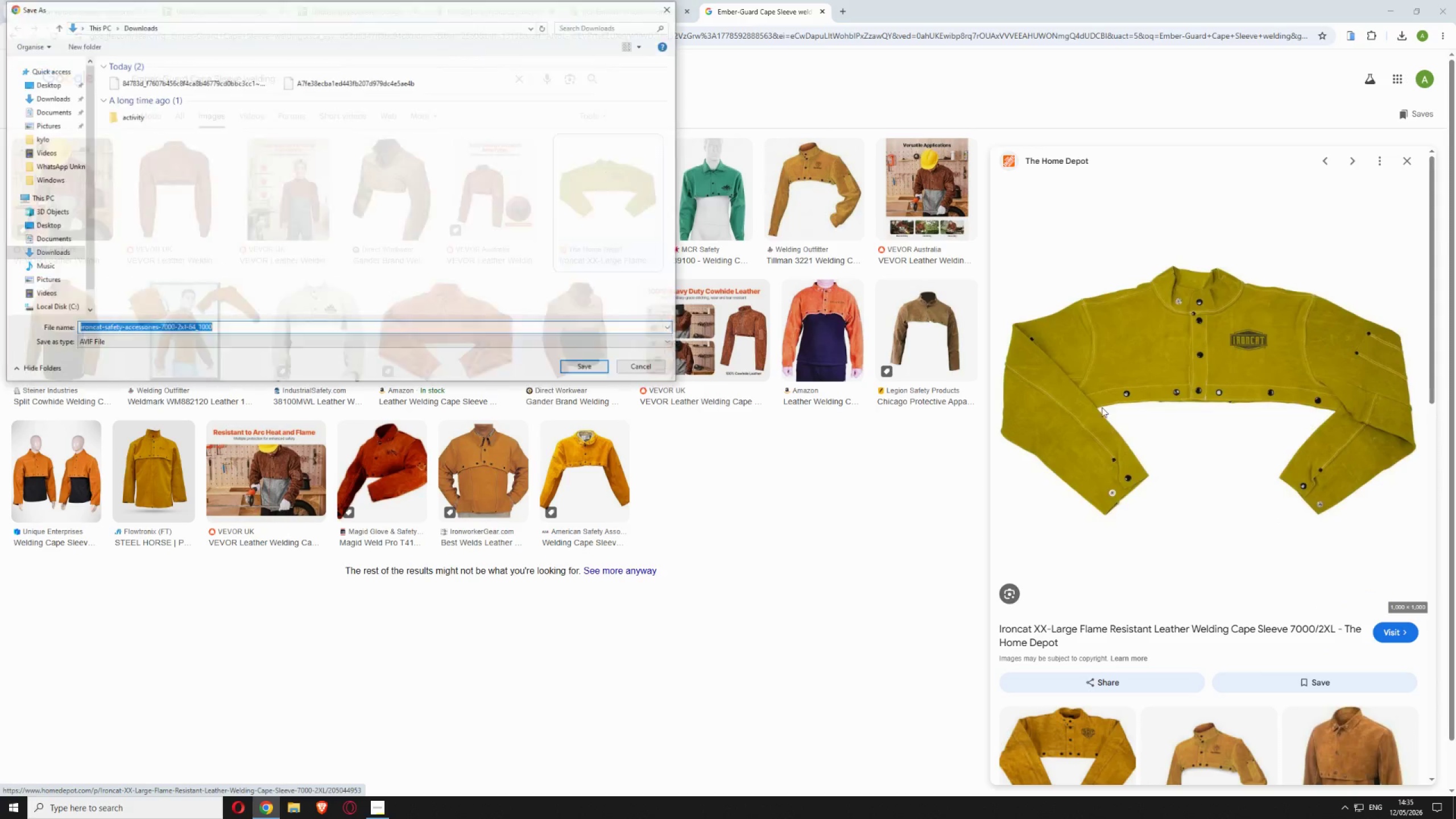 
wait(11.16)
 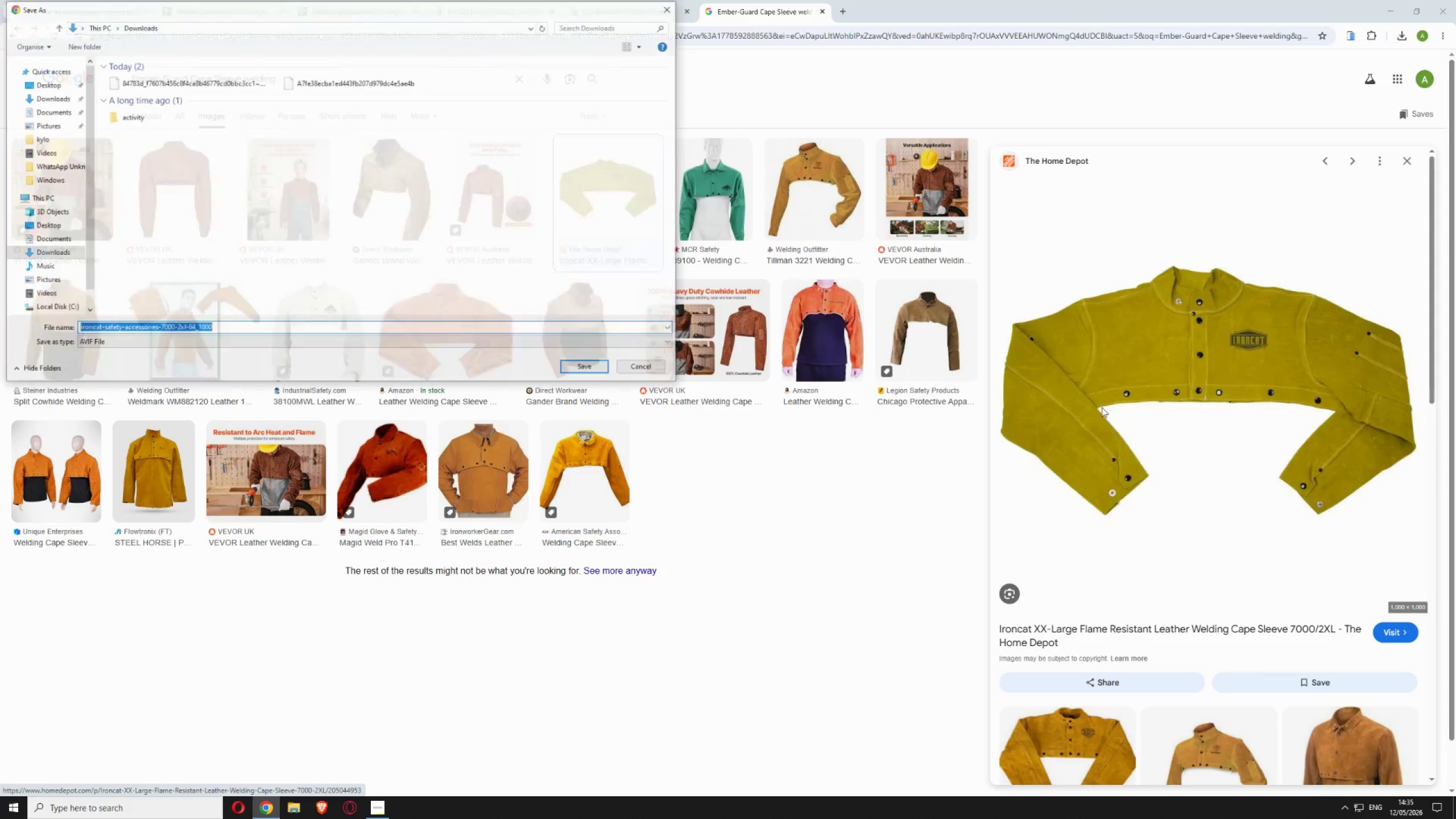 
left_click([626, 4])
 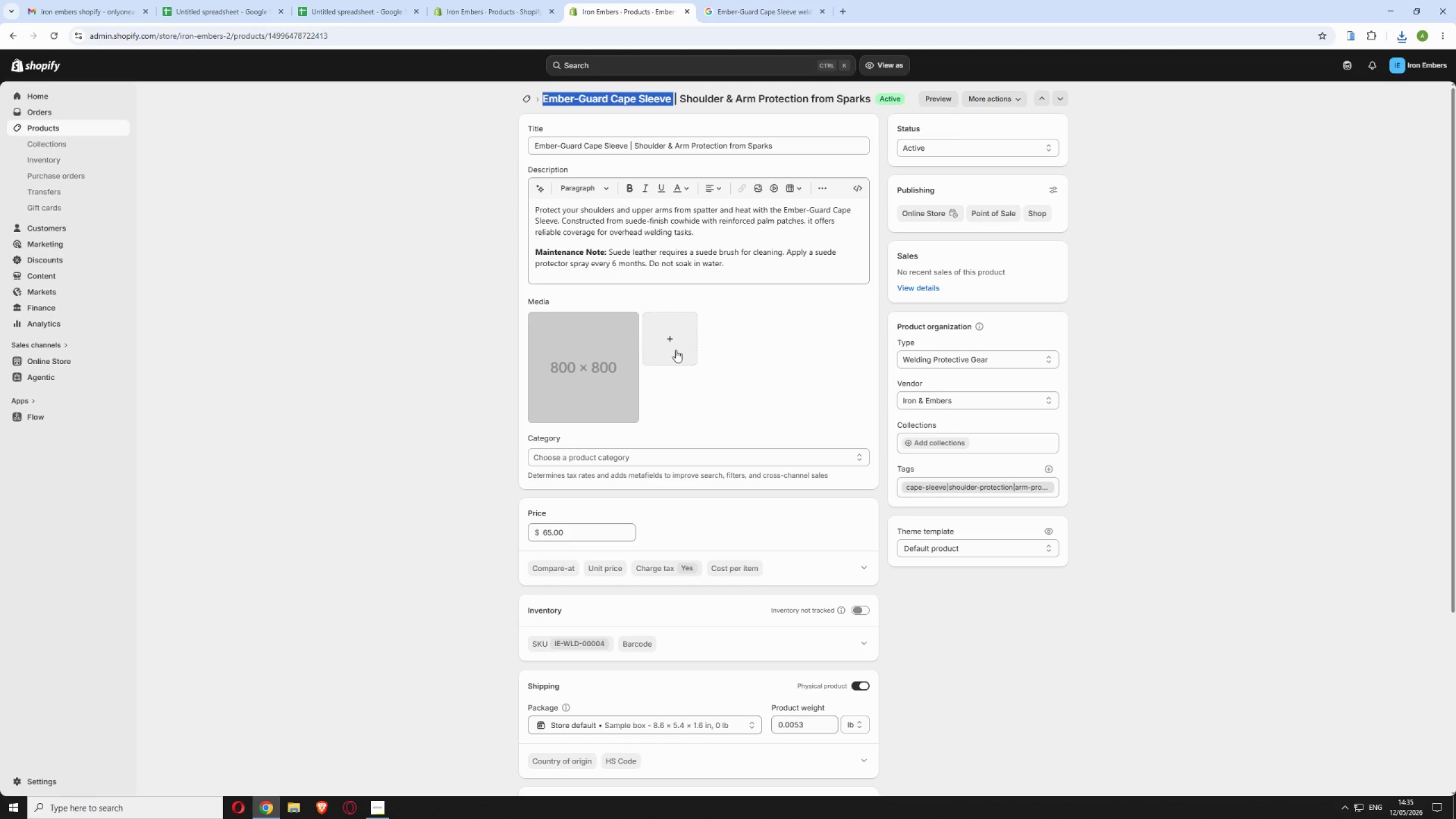 
left_click([666, 342])
 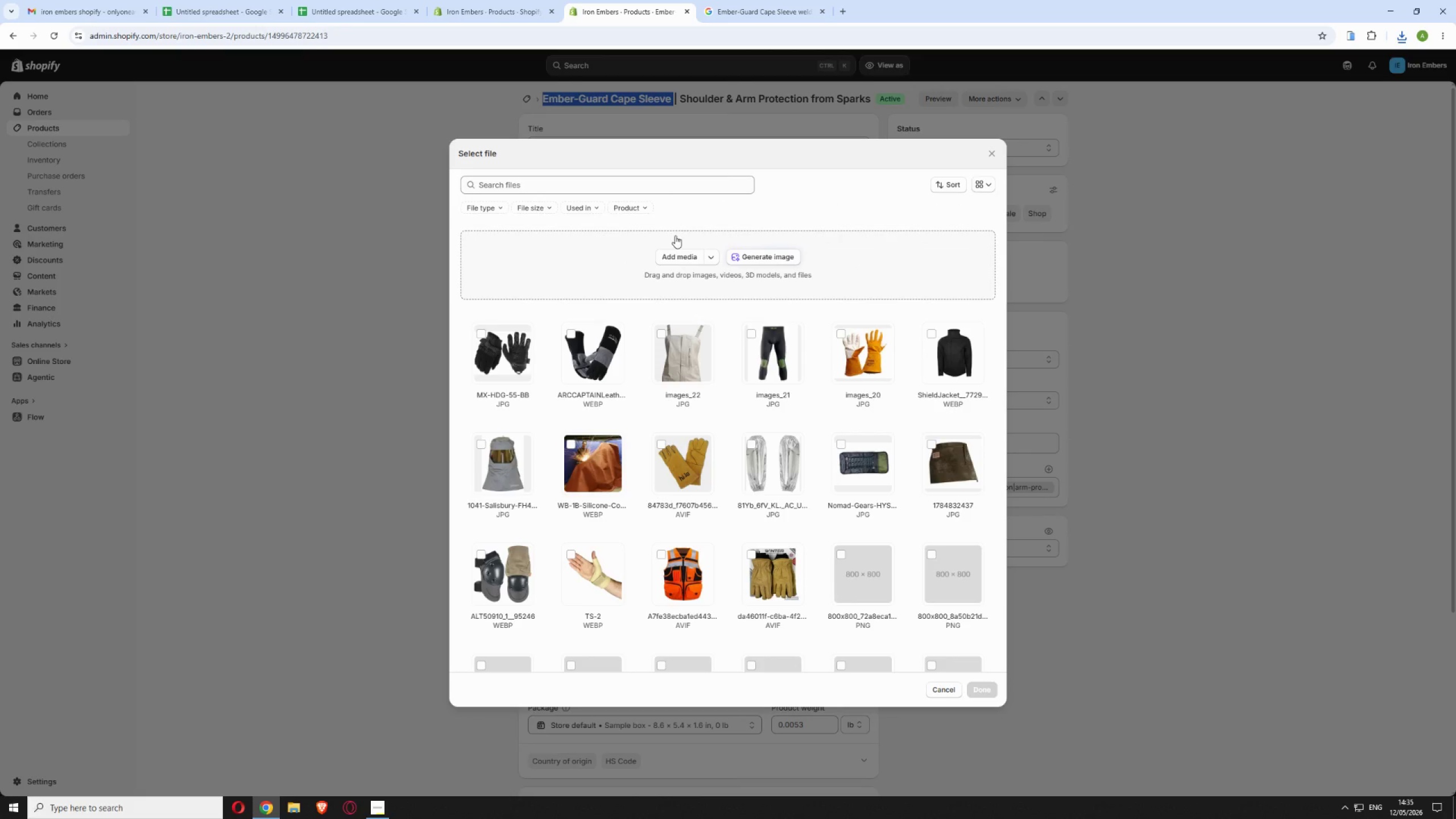 
left_click([673, 254])
 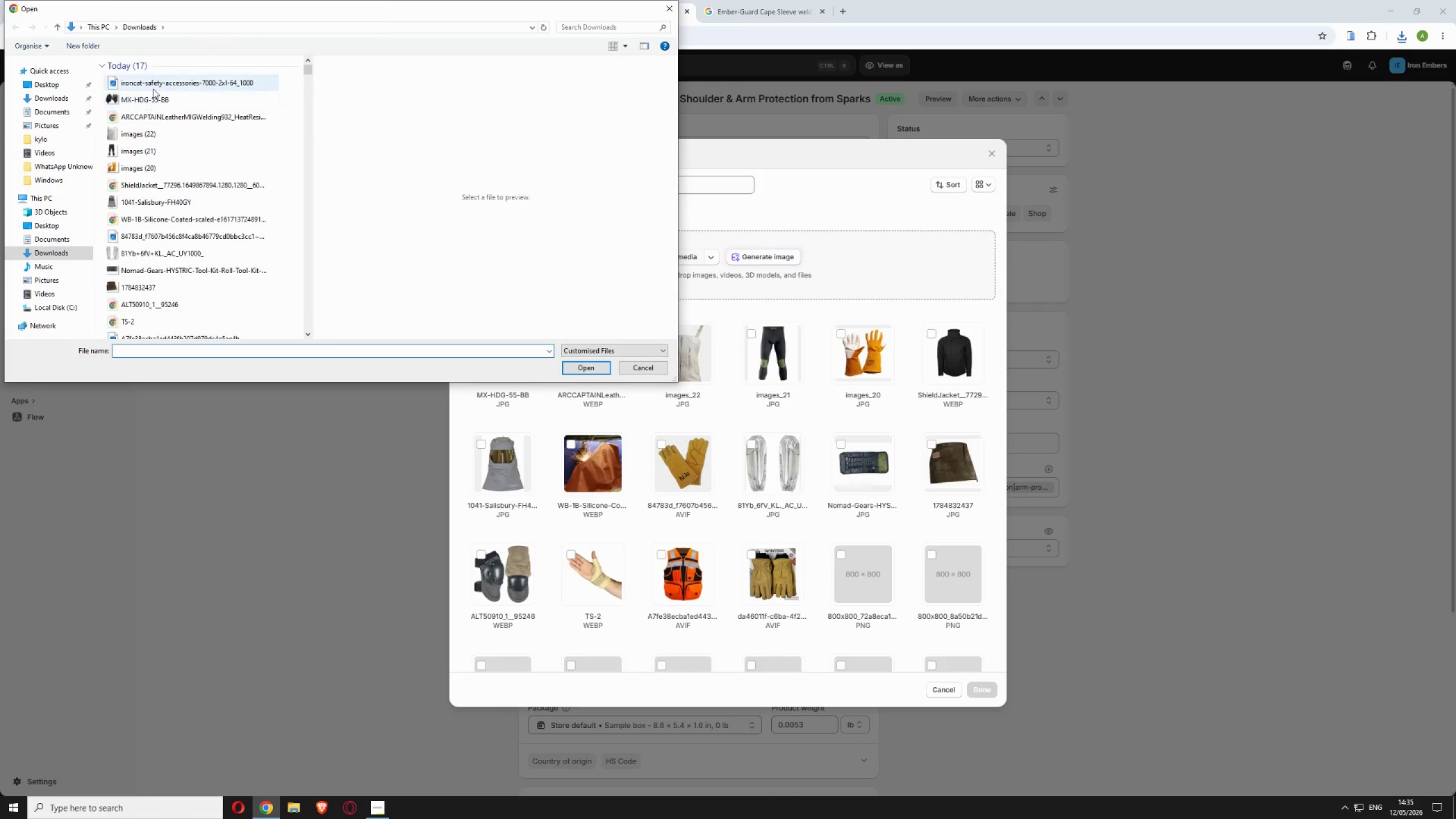 
left_click([154, 87])
 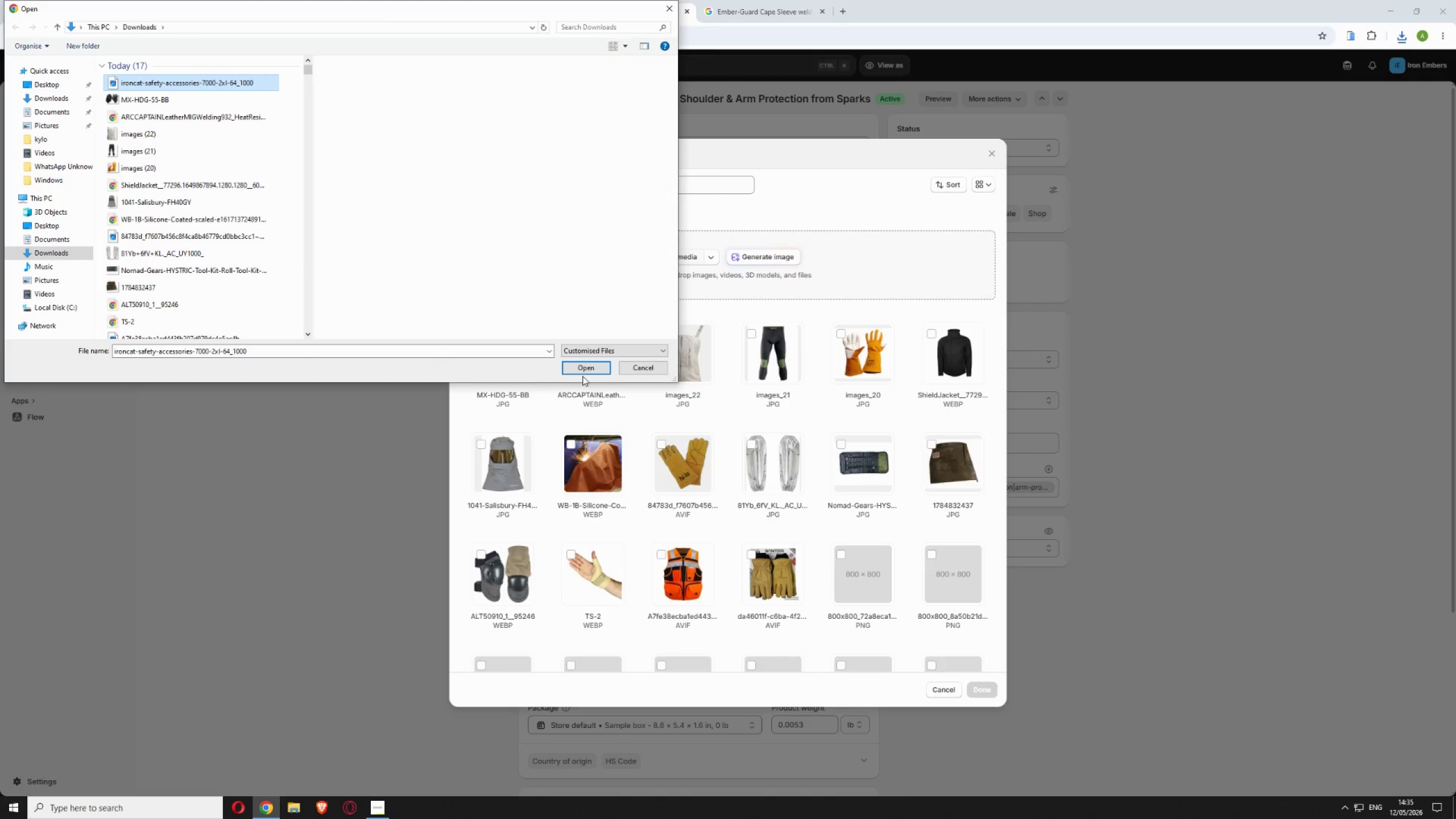 
left_click([584, 372])
 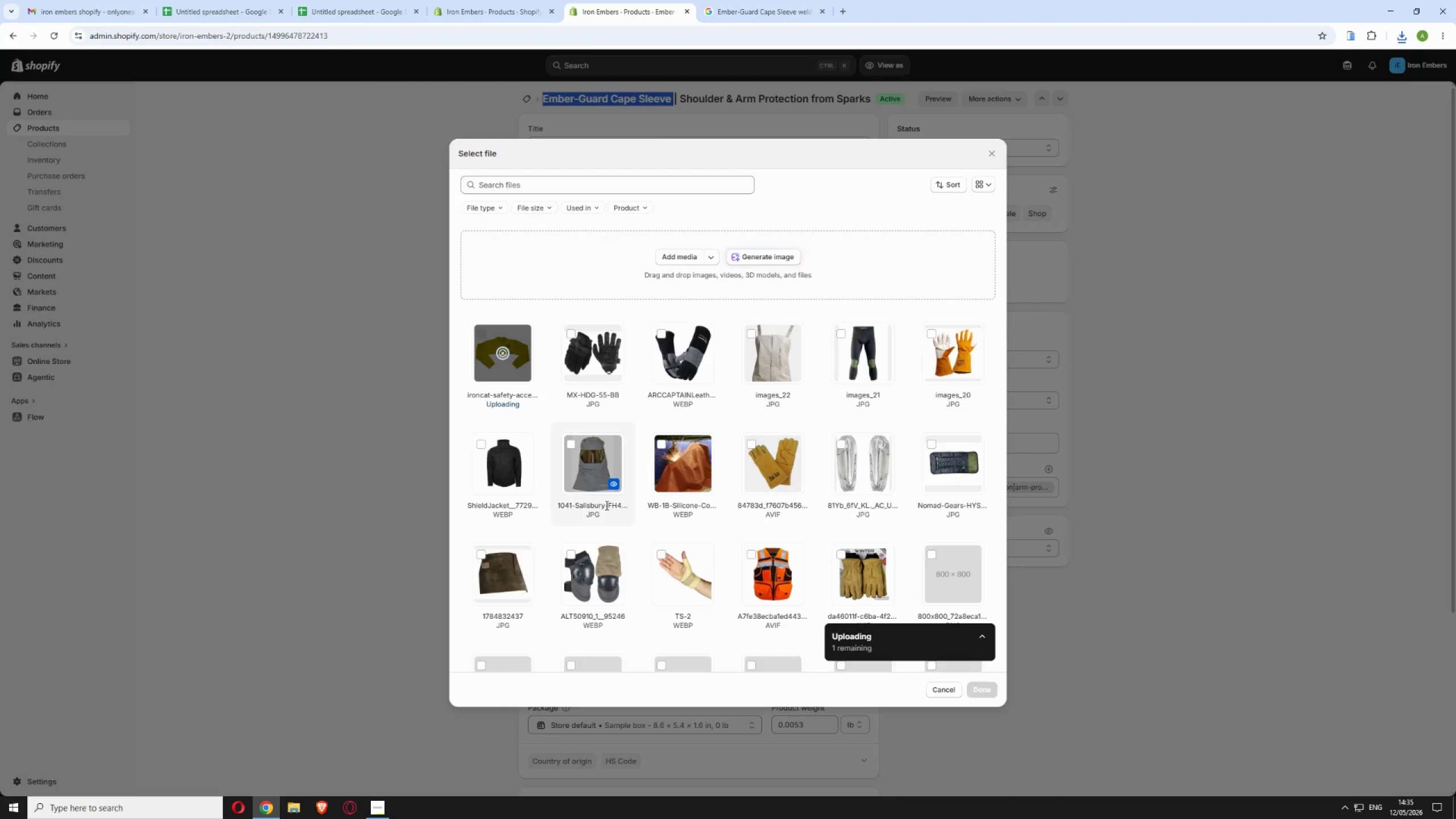 
scroll: coordinate [606, 516], scroll_direction: down, amount: 9.0
 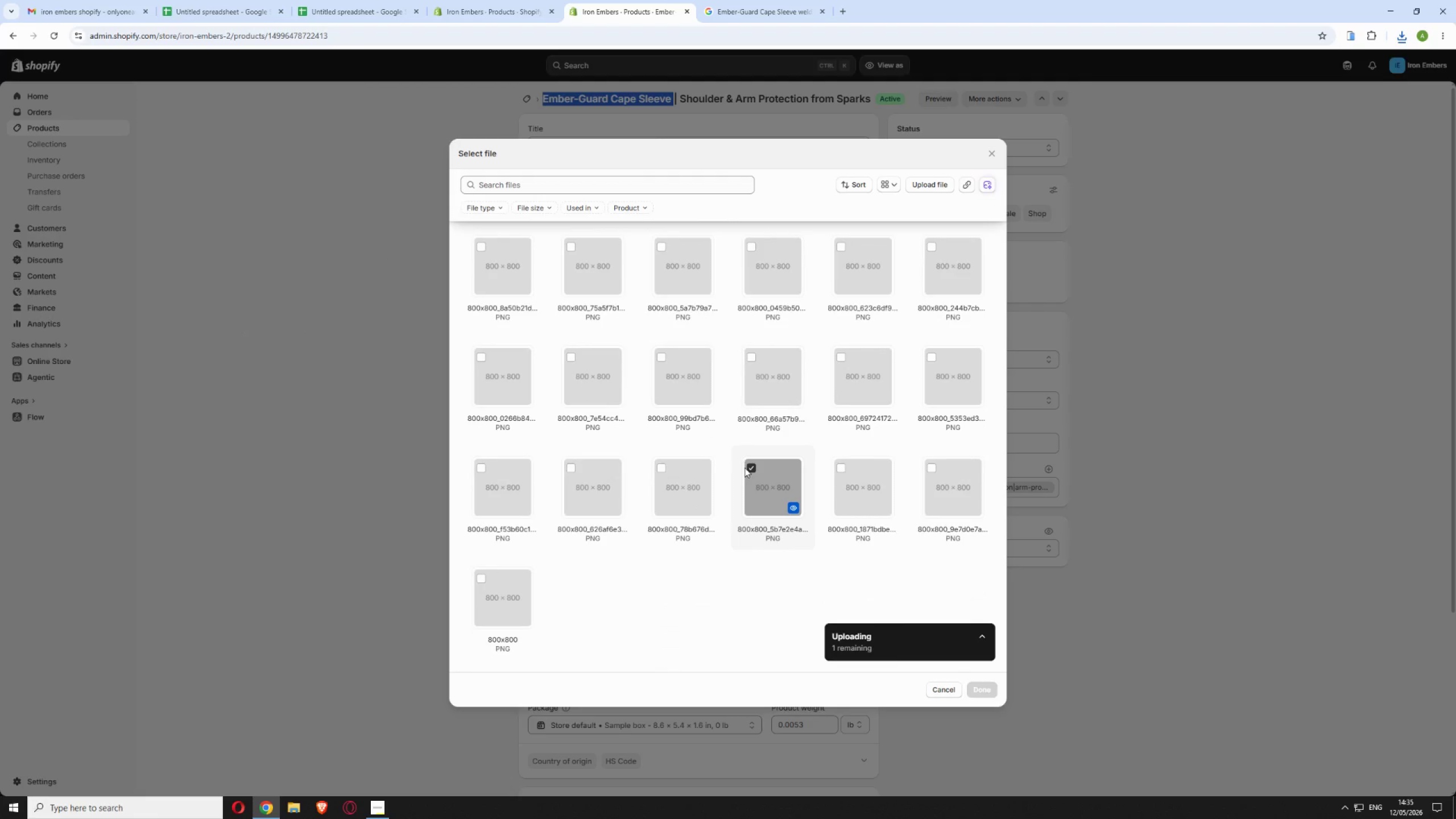 
left_click([748, 468])
 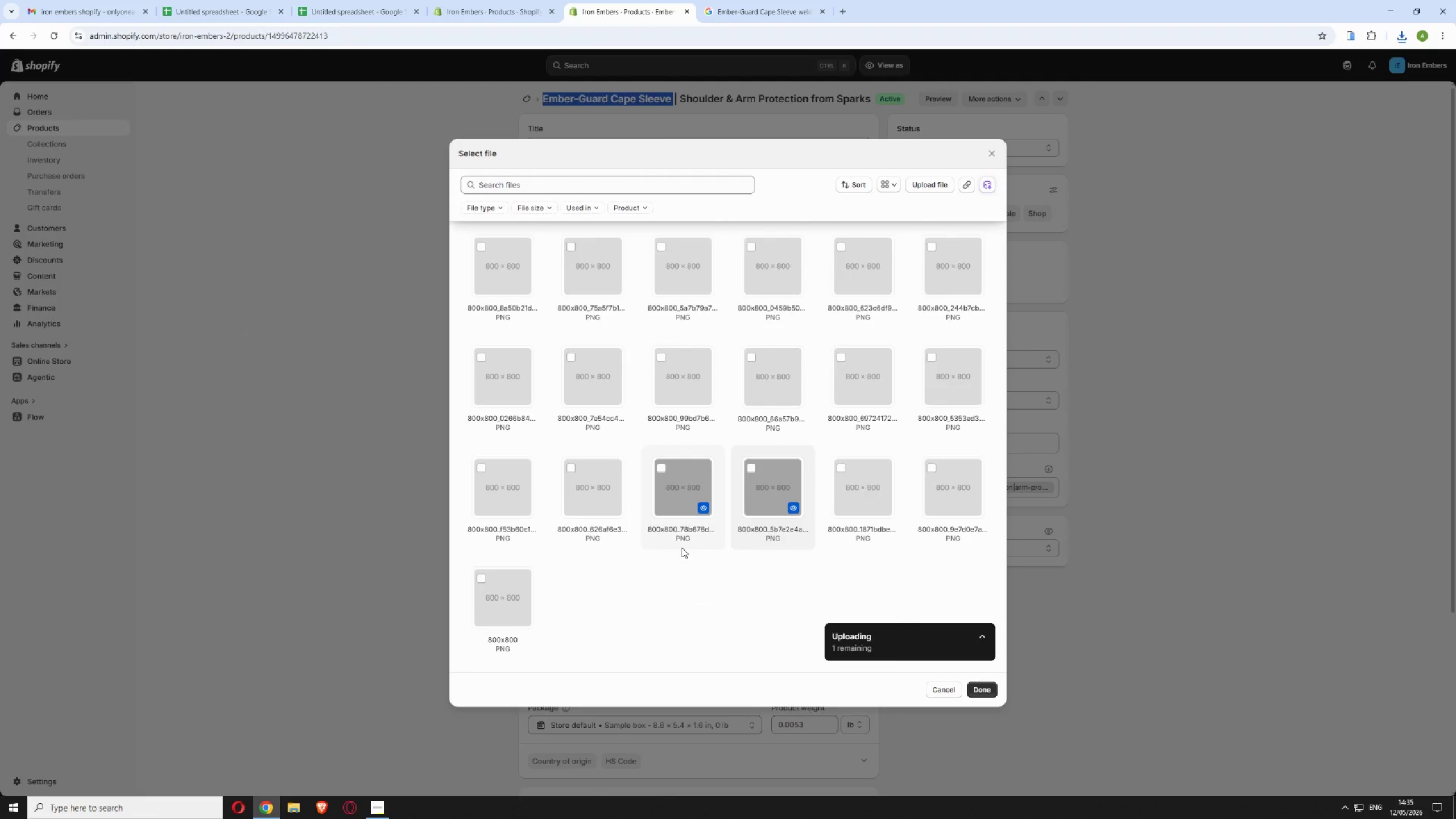 
scroll: coordinate [682, 548], scroll_direction: up, amount: 10.0
 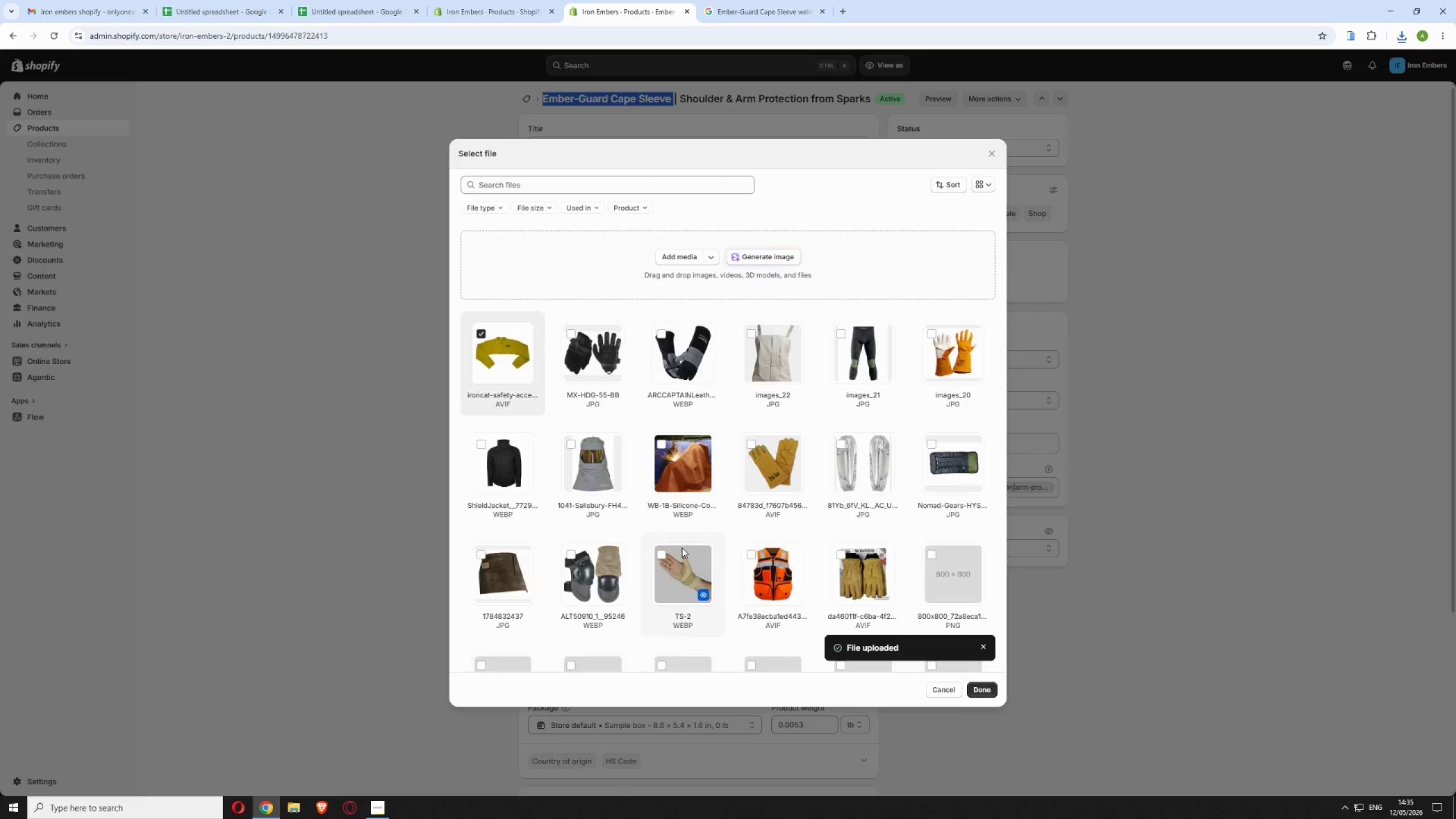 
left_click([988, 688])
 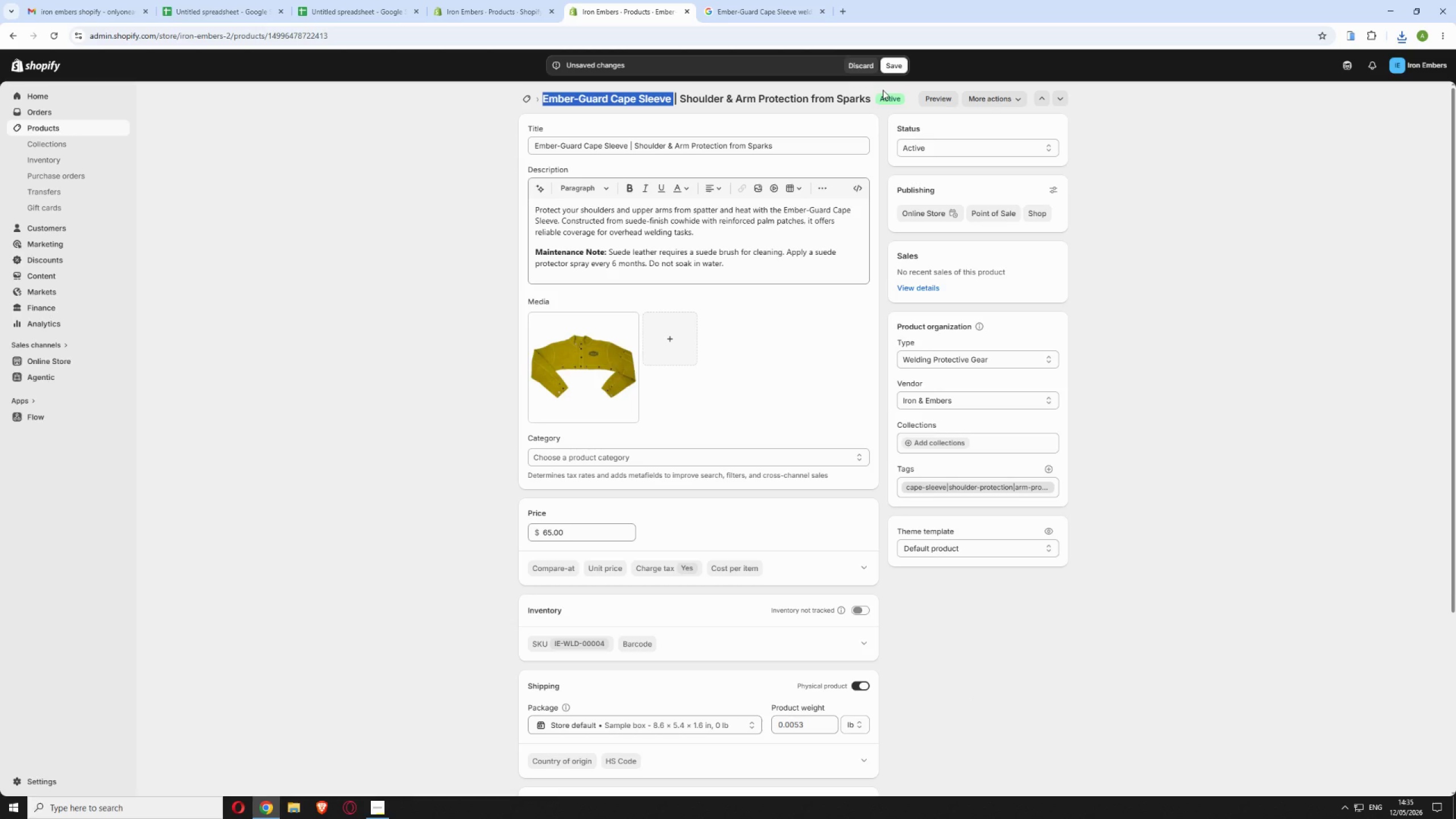 
left_click([889, 67])
 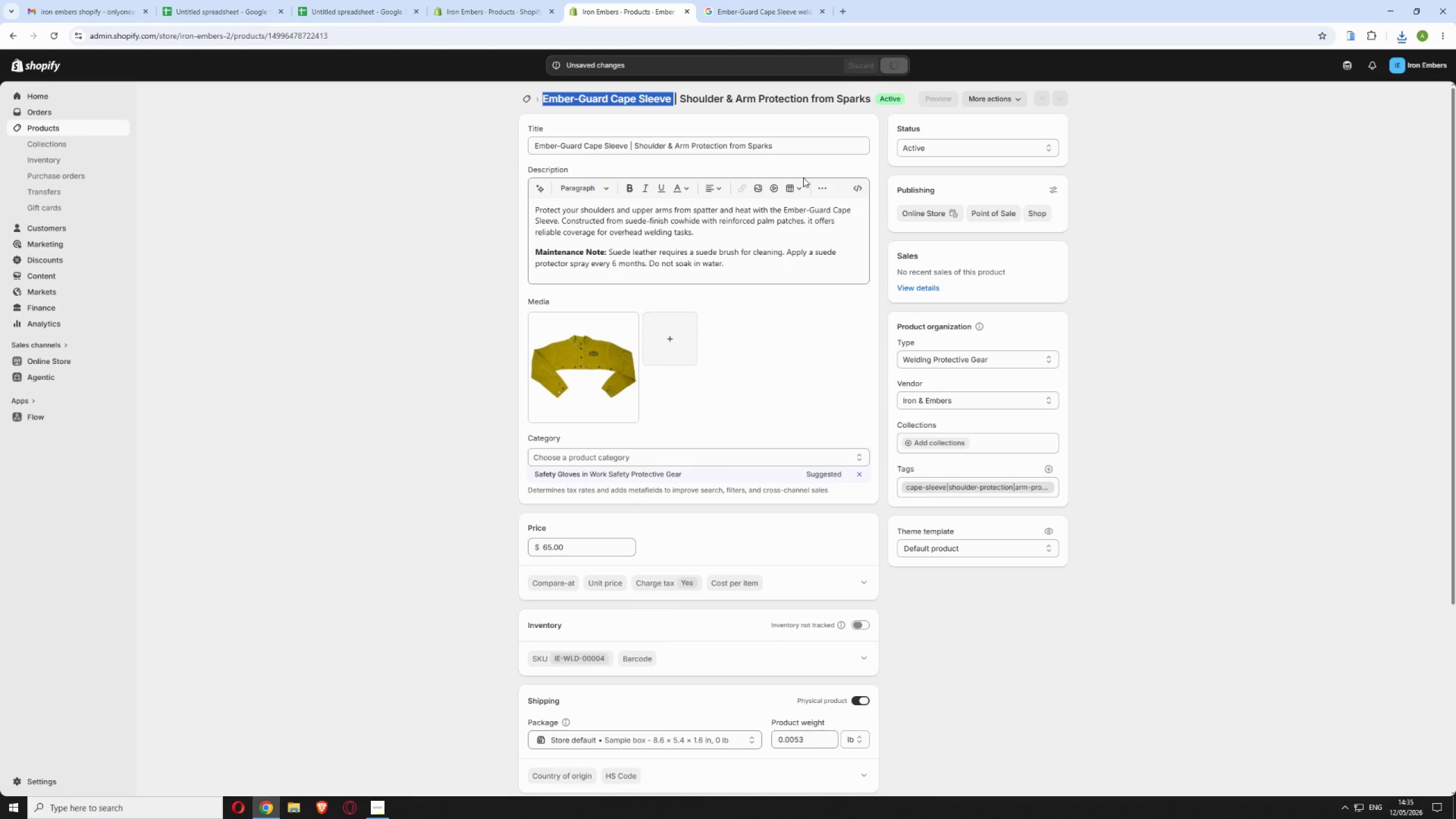 
wait(5.52)
 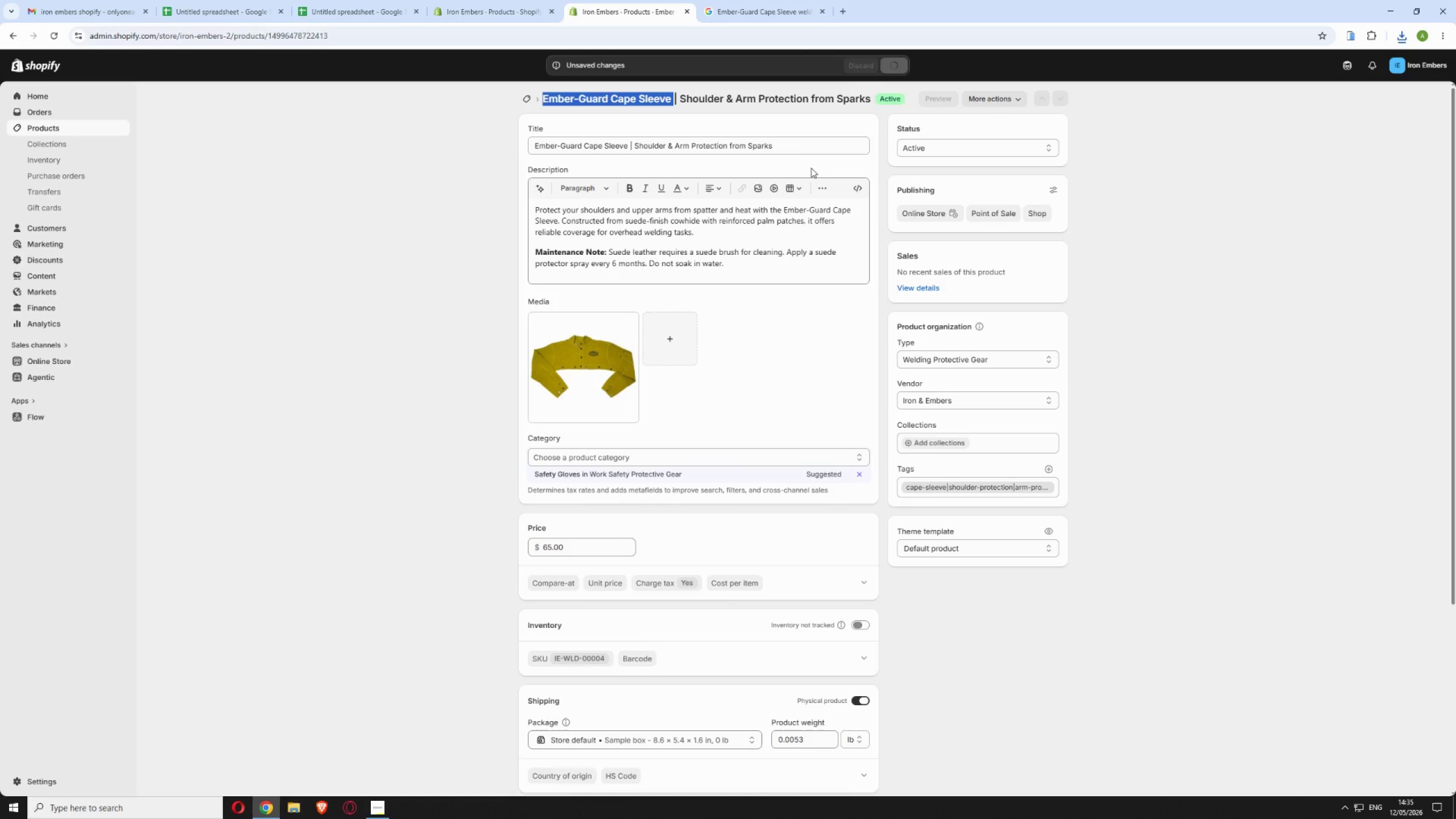 
mouse_move([790, 193])
 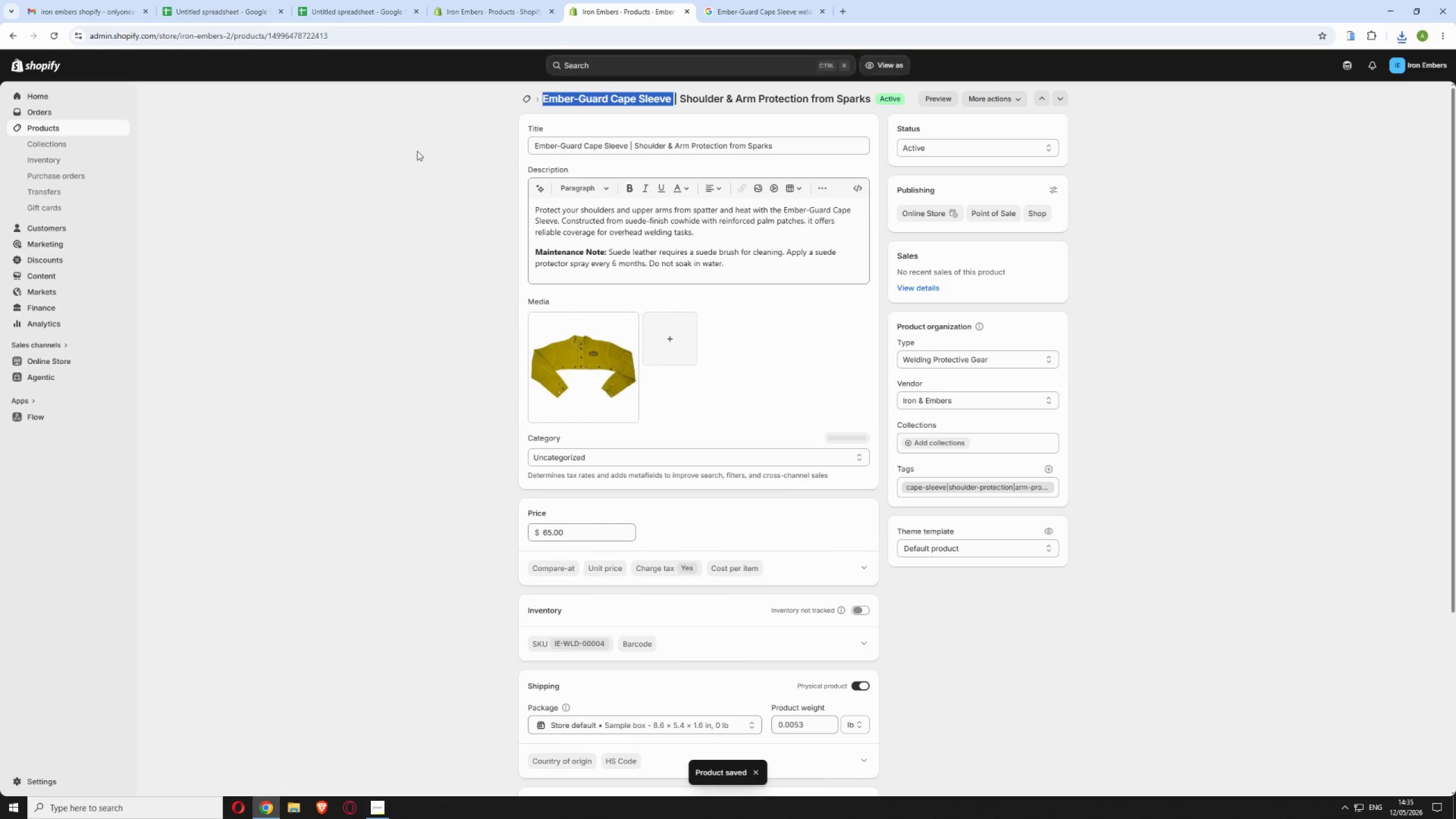 
wait(5.43)
 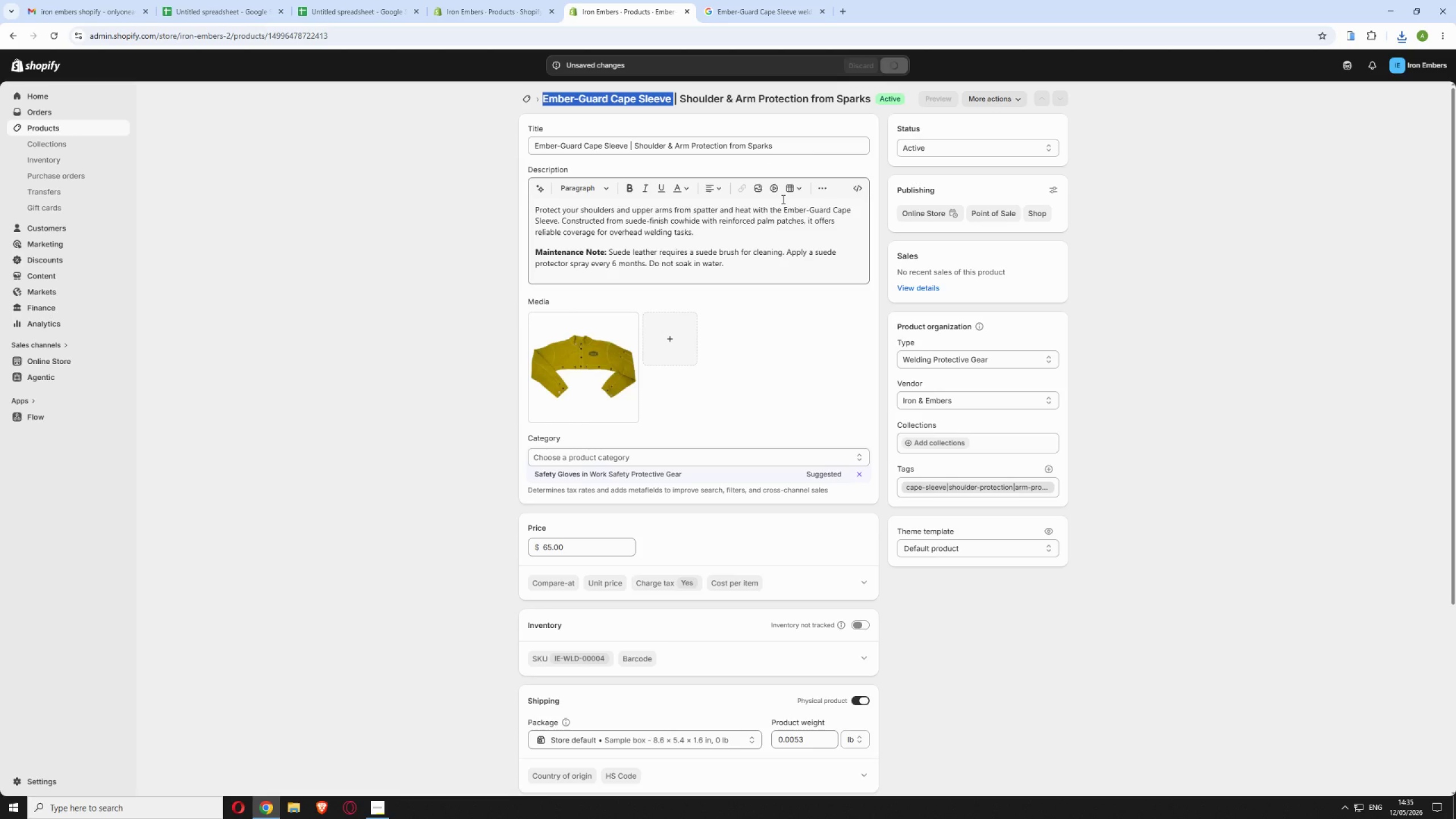 
left_click([526, 98])
 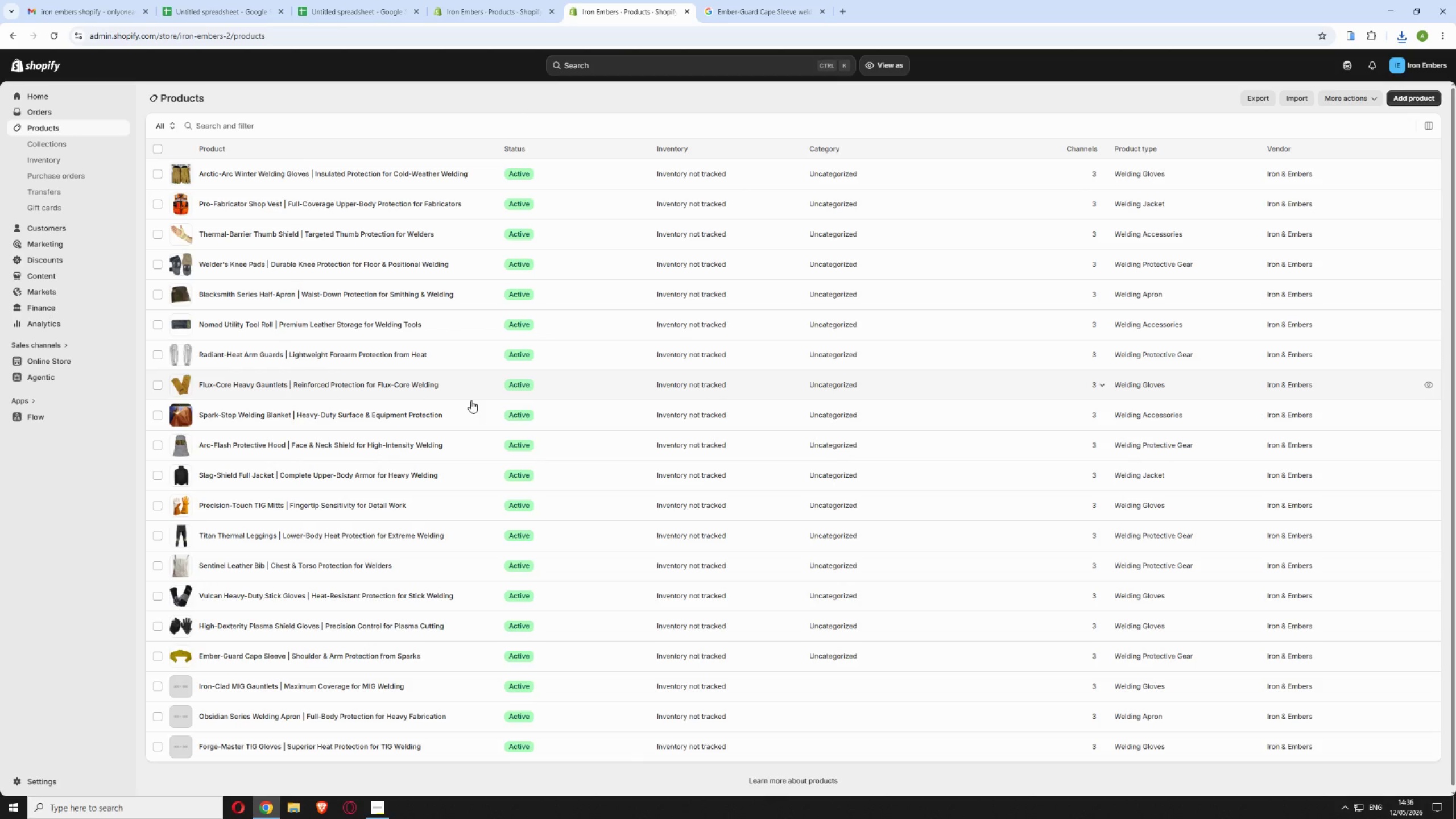 
wait(6.08)
 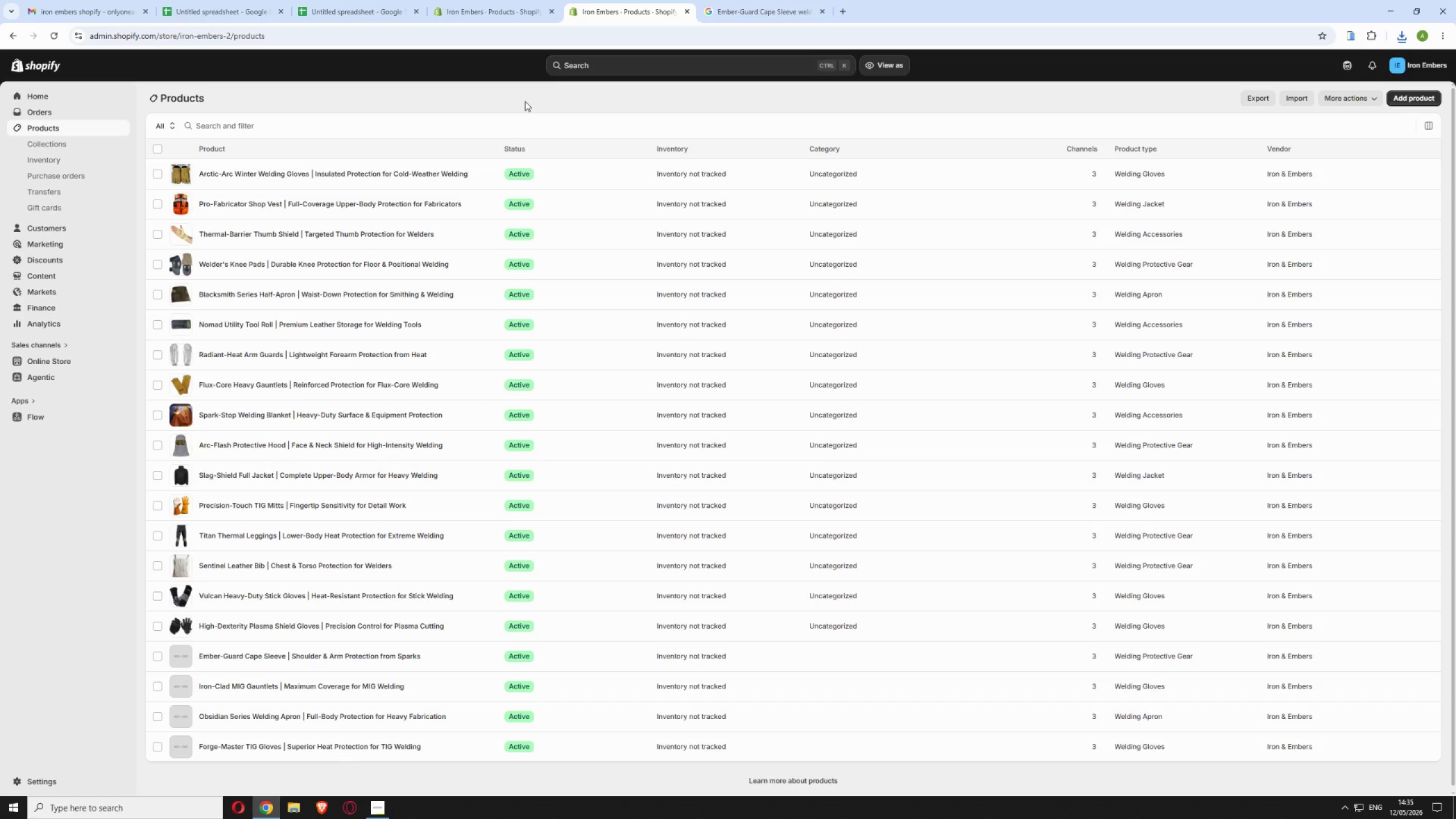 
scroll: coordinate [451, 435], scroll_direction: down, amount: 3.0
 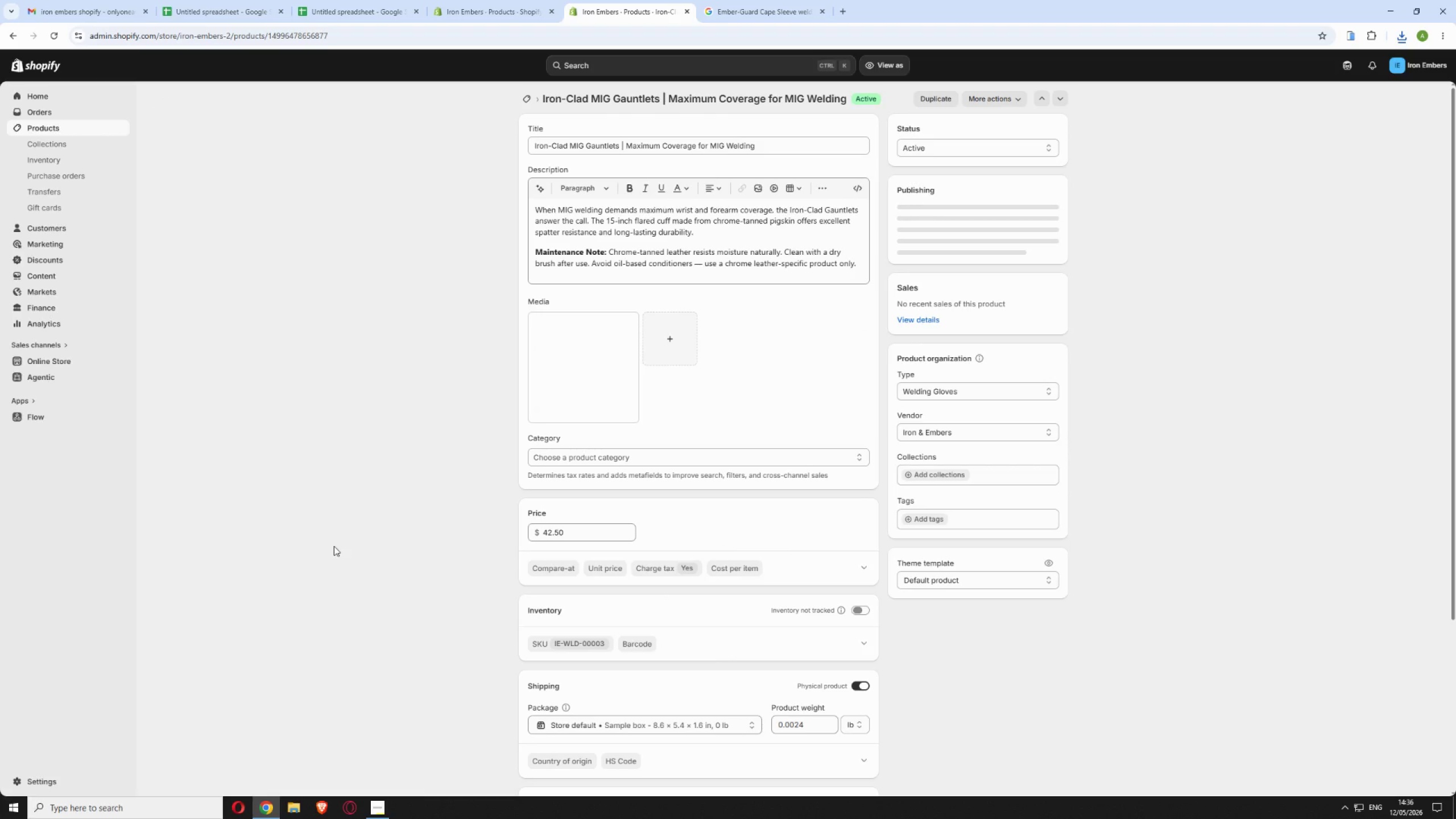 
wait(6.07)
 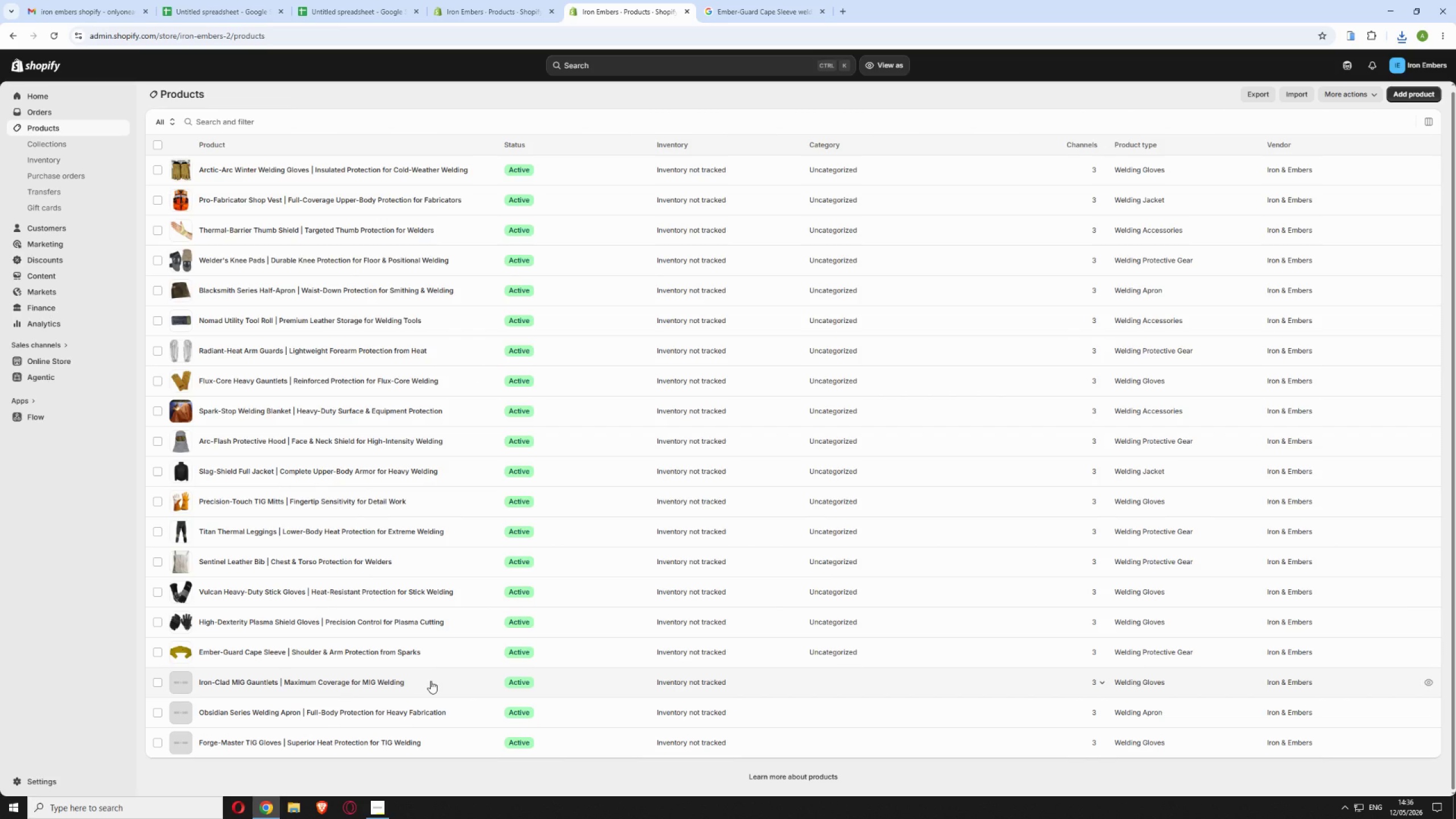 
left_click_drag(start_coordinate=[659, 96], to_coordinate=[541, 103])
 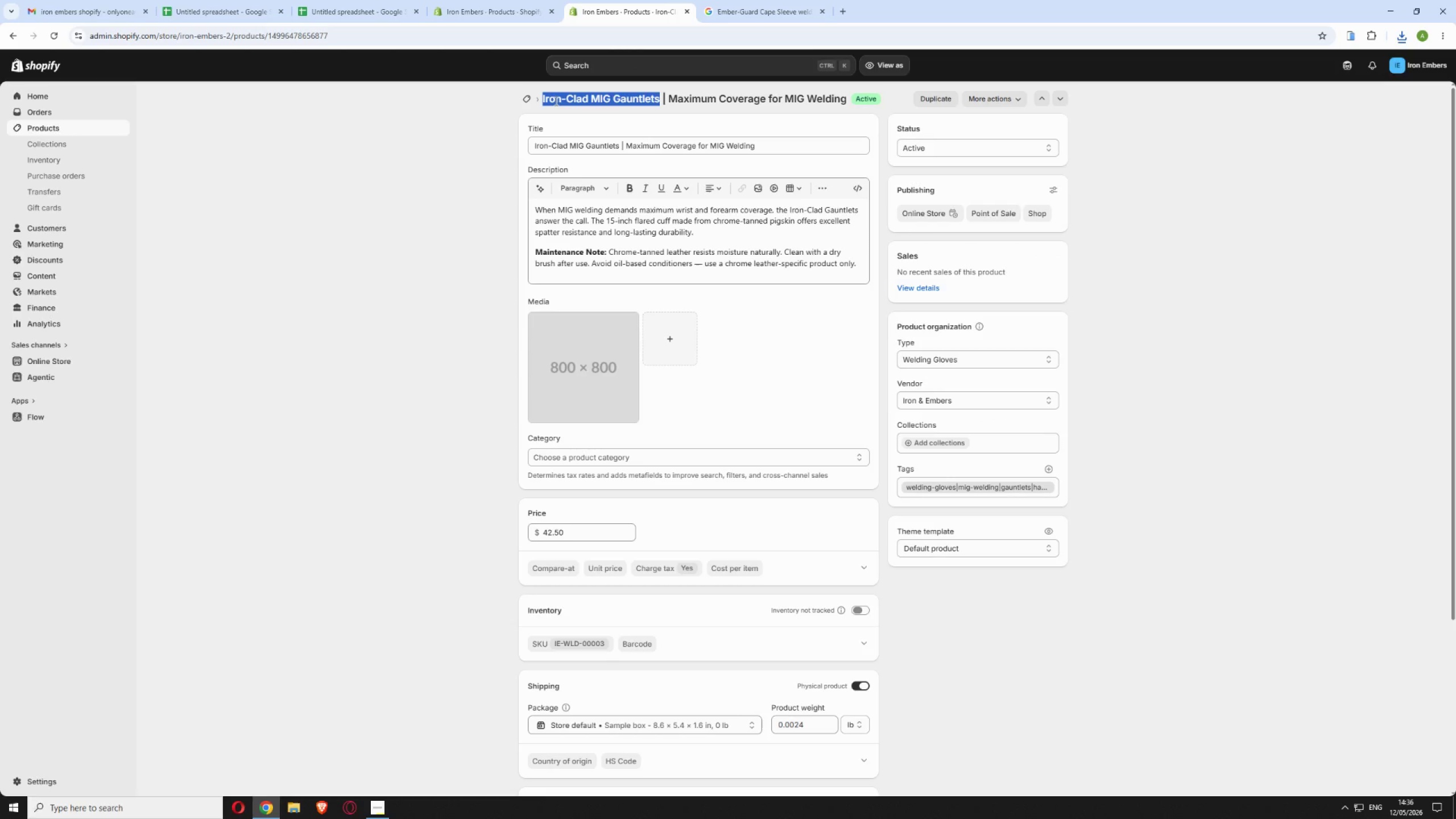 
right_click([557, 101])
 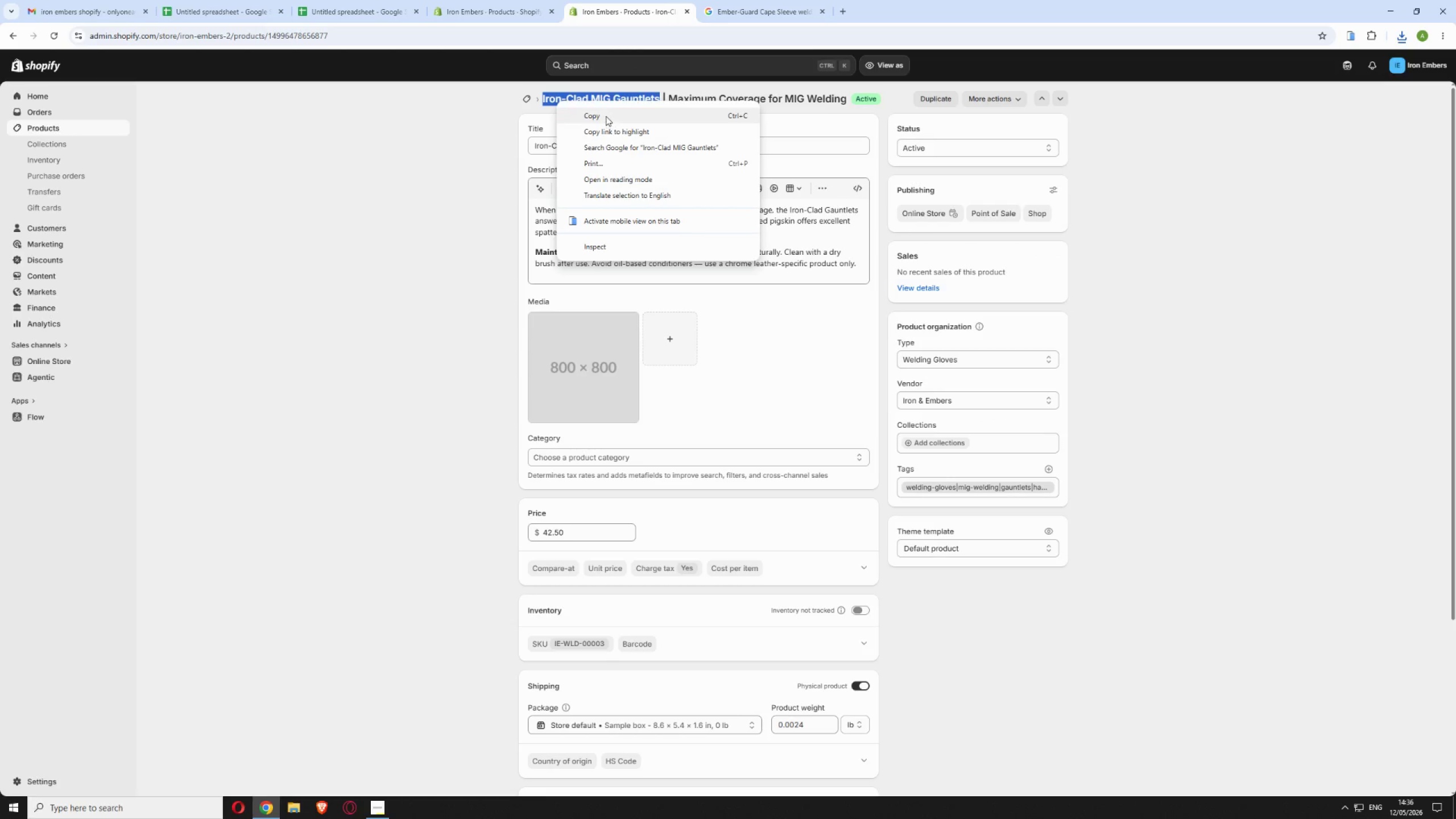 
left_click([606, 116])
 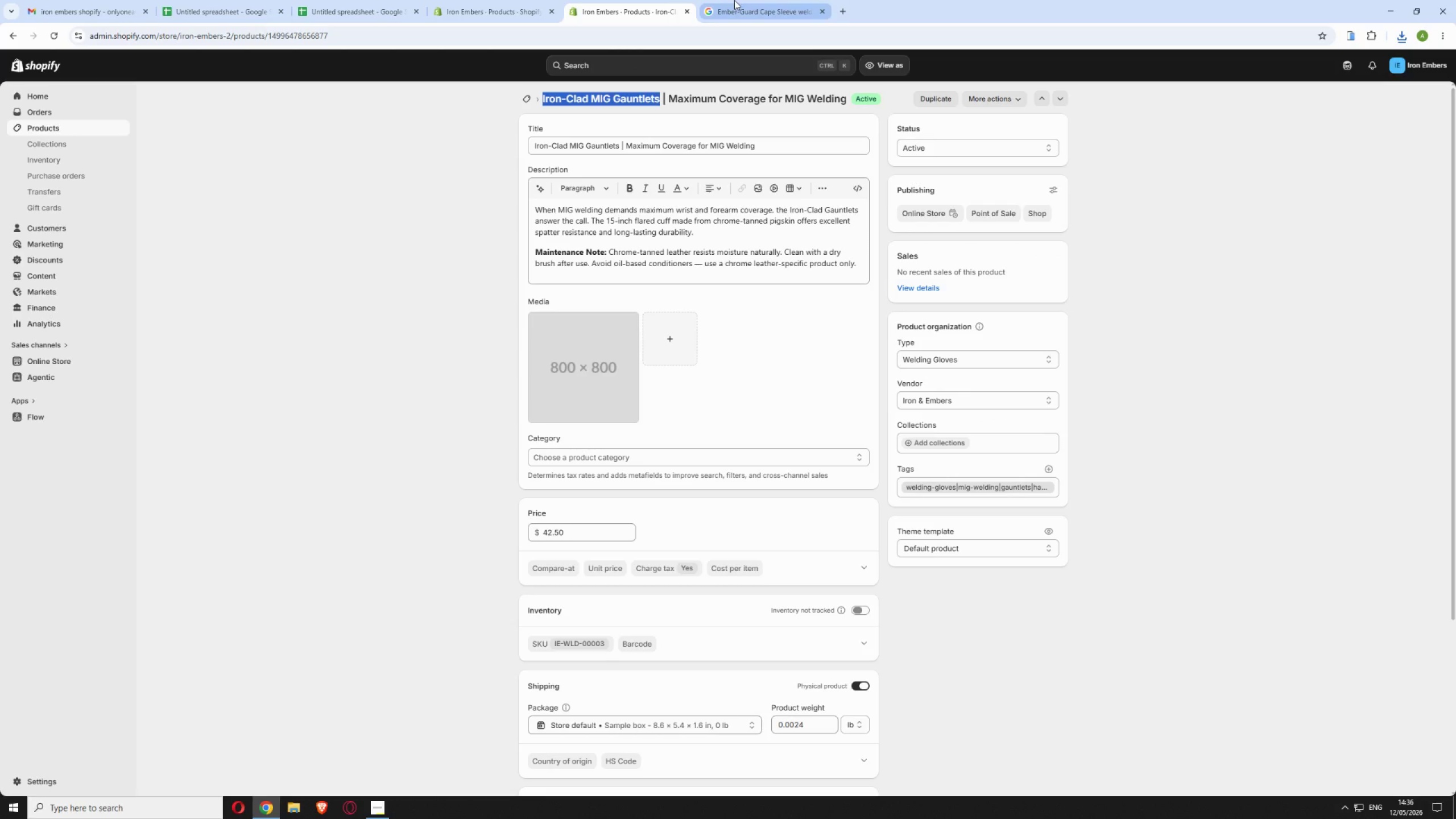 
left_click([734, 0])
 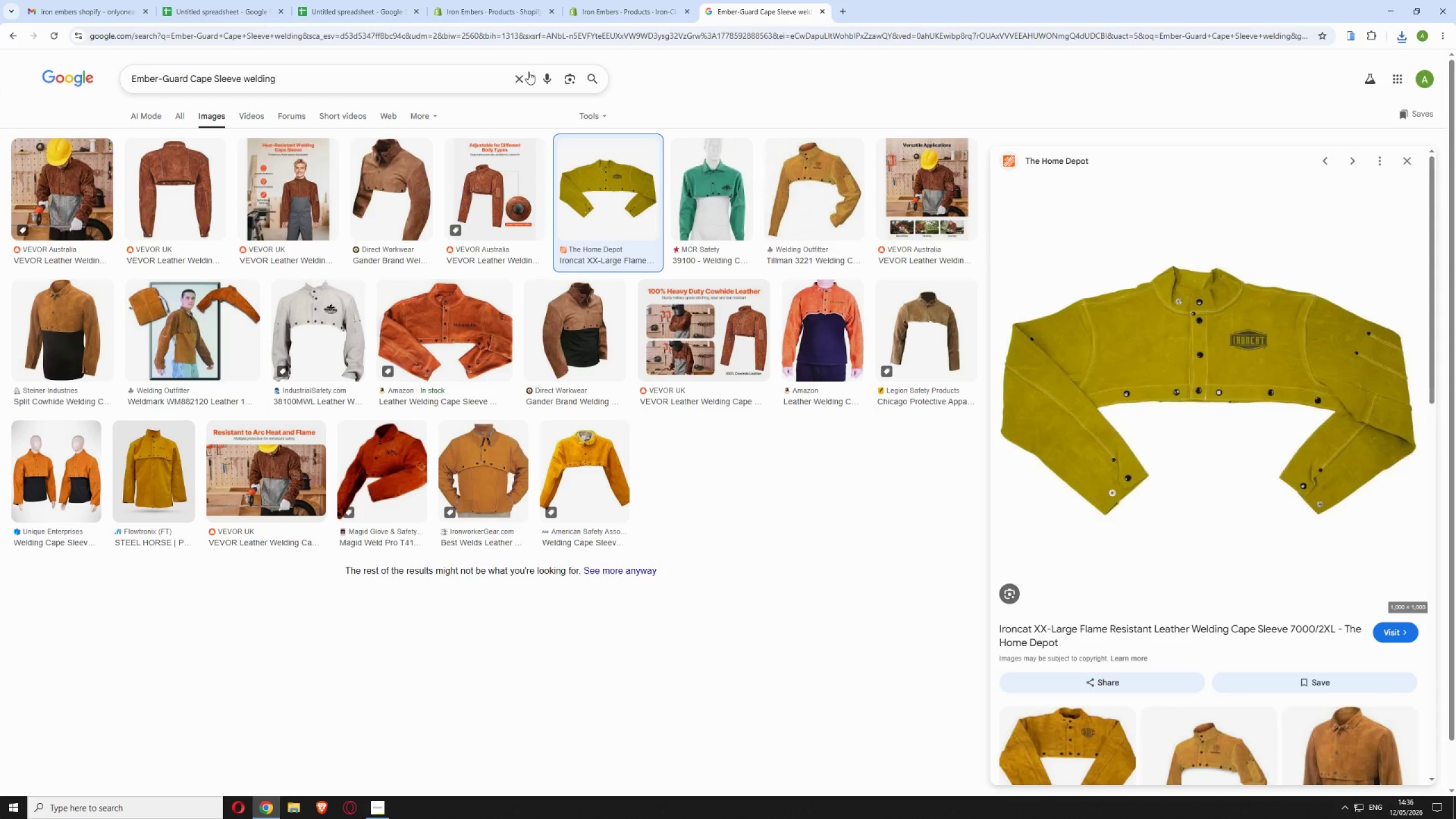 
left_click([522, 72])
 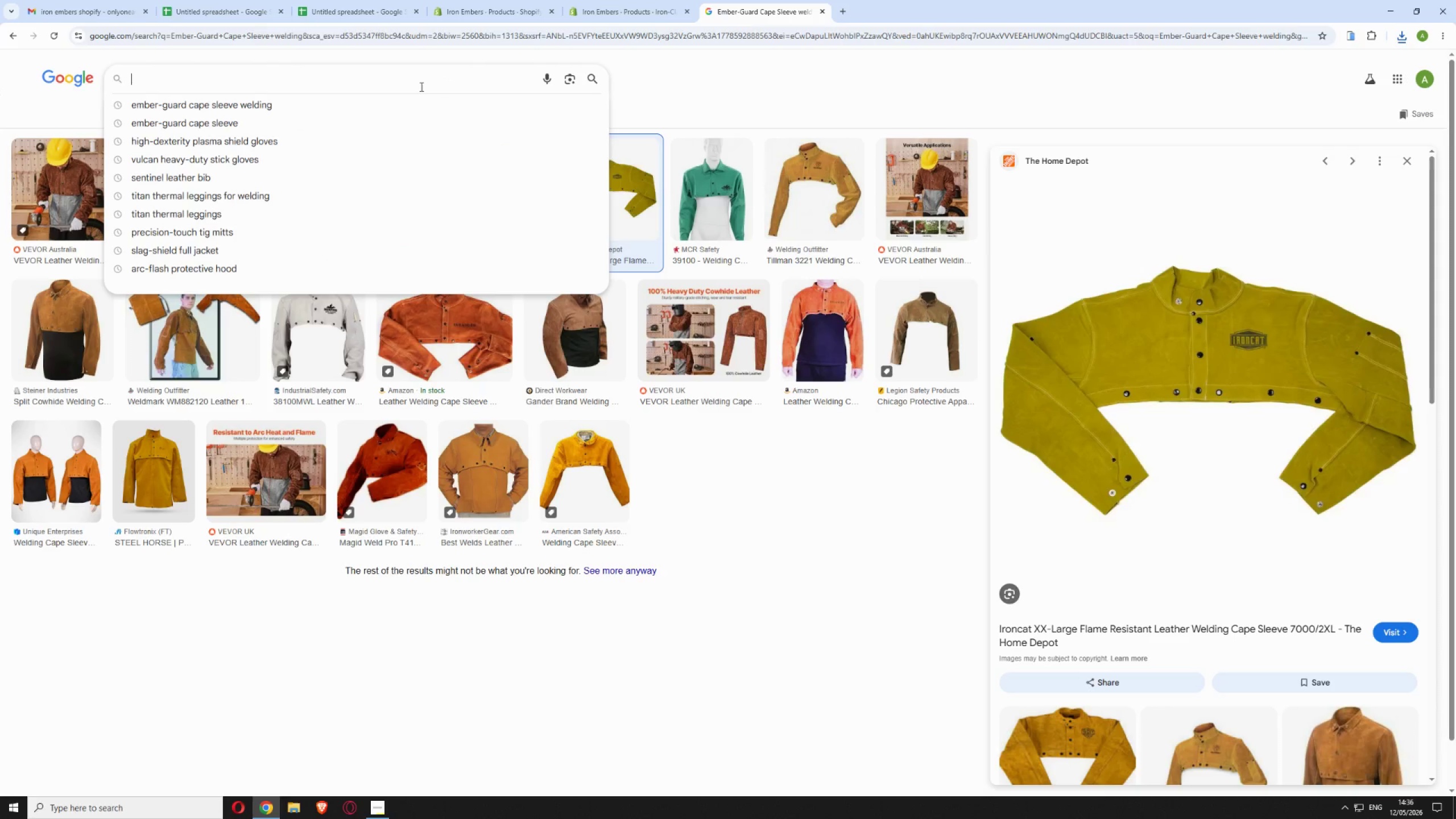 
right_click([419, 84])
 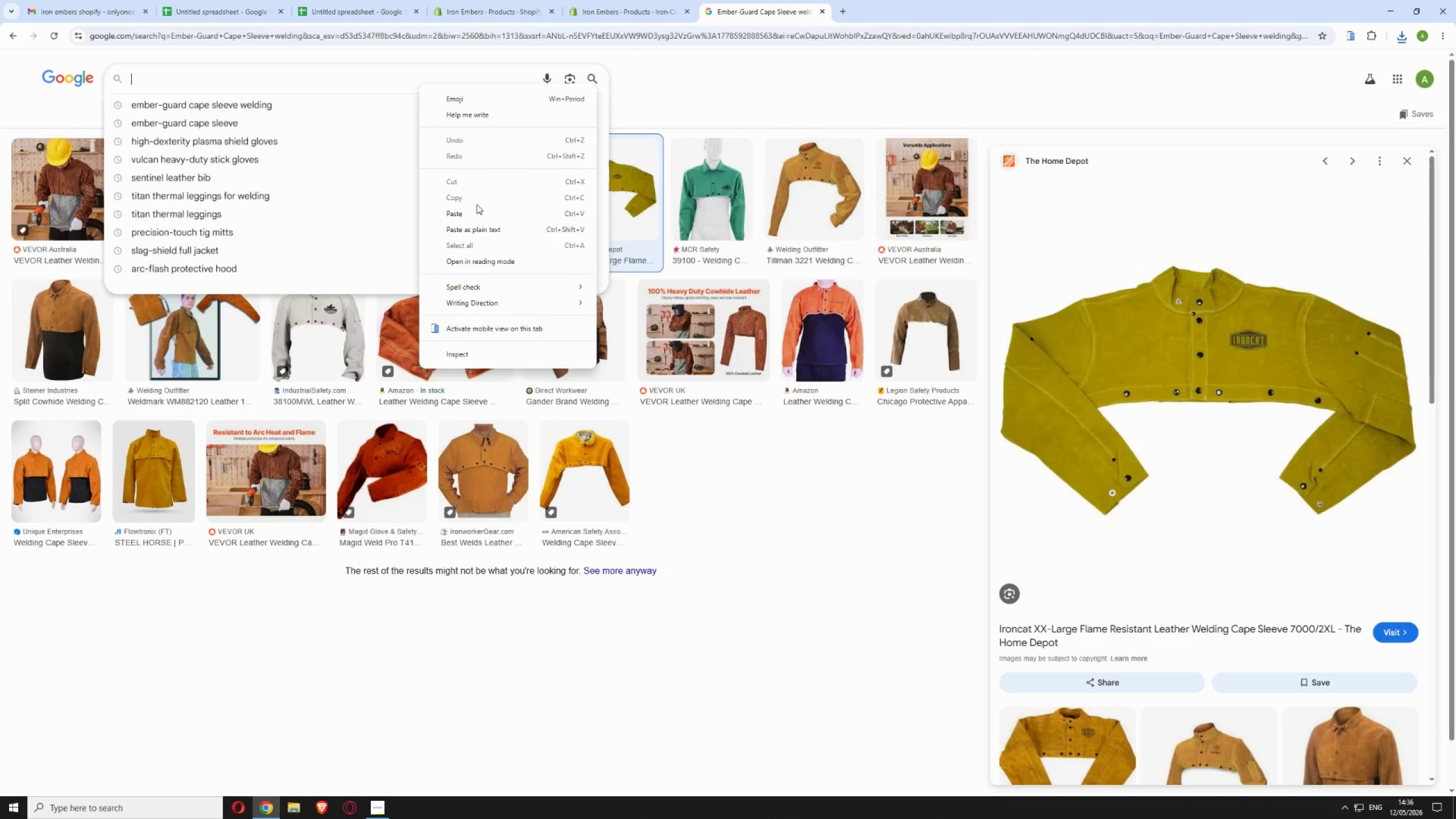 
left_click([475, 213])
 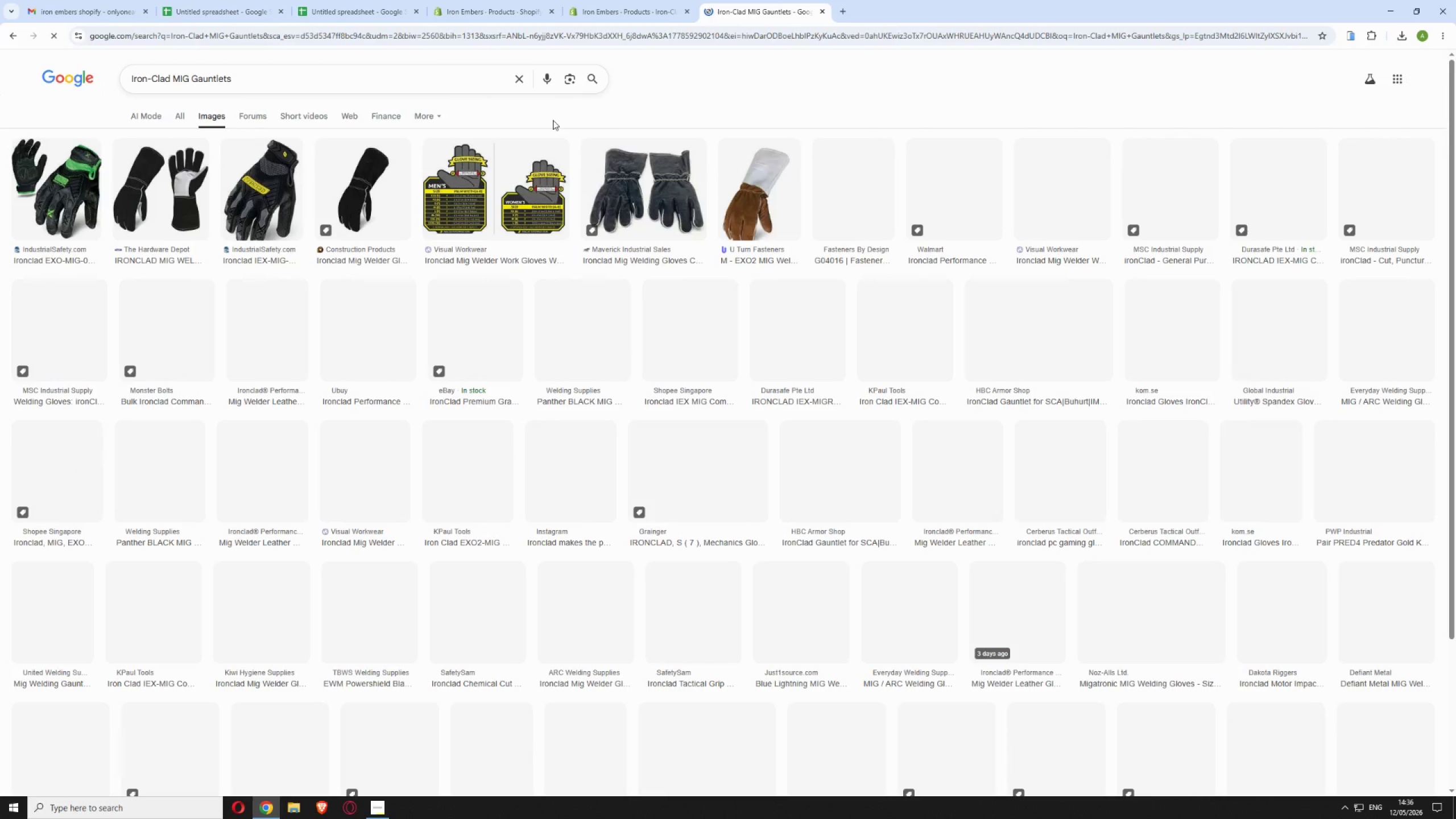 
wait(8.26)
 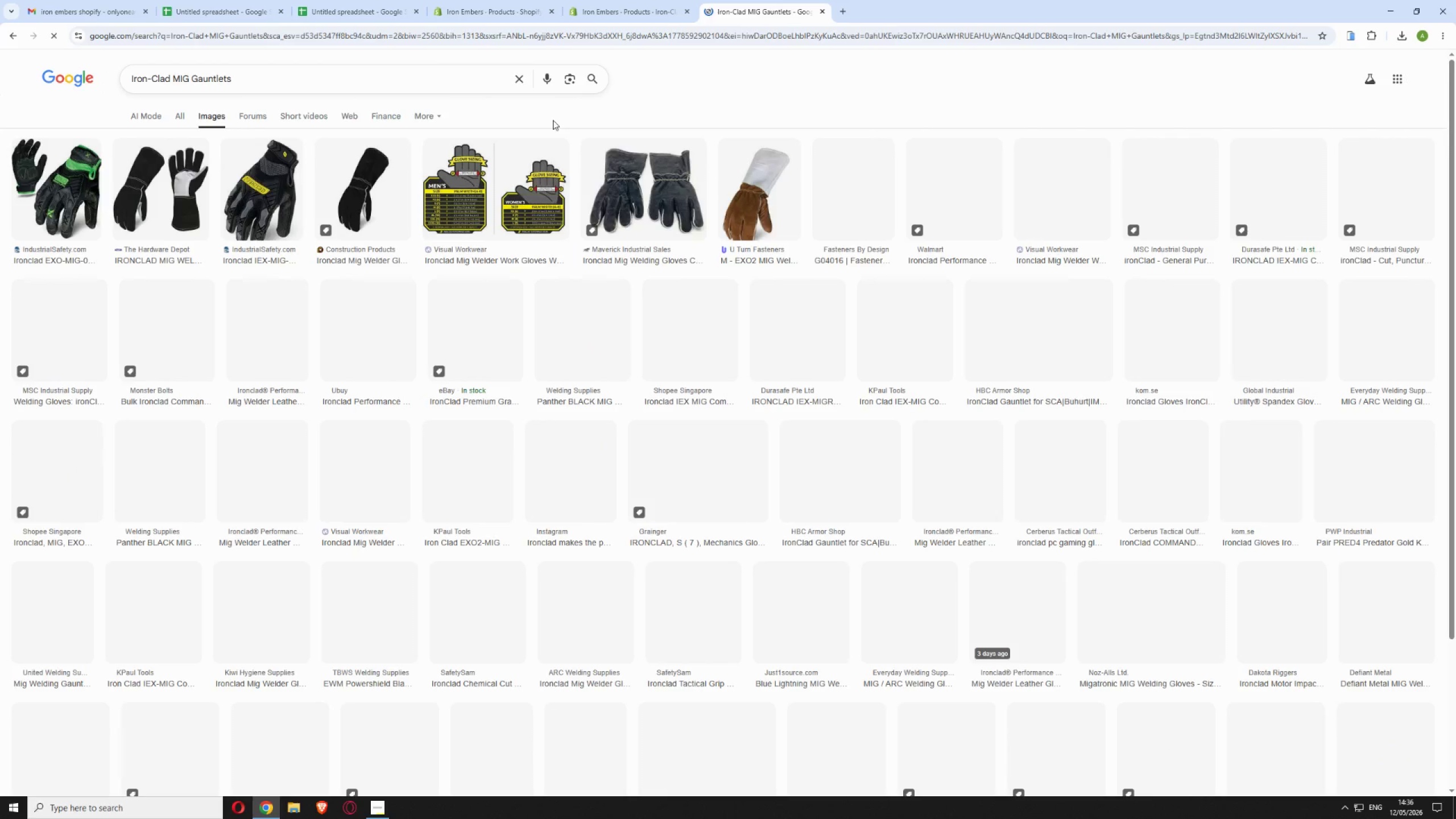 
mouse_move([518, 140])
 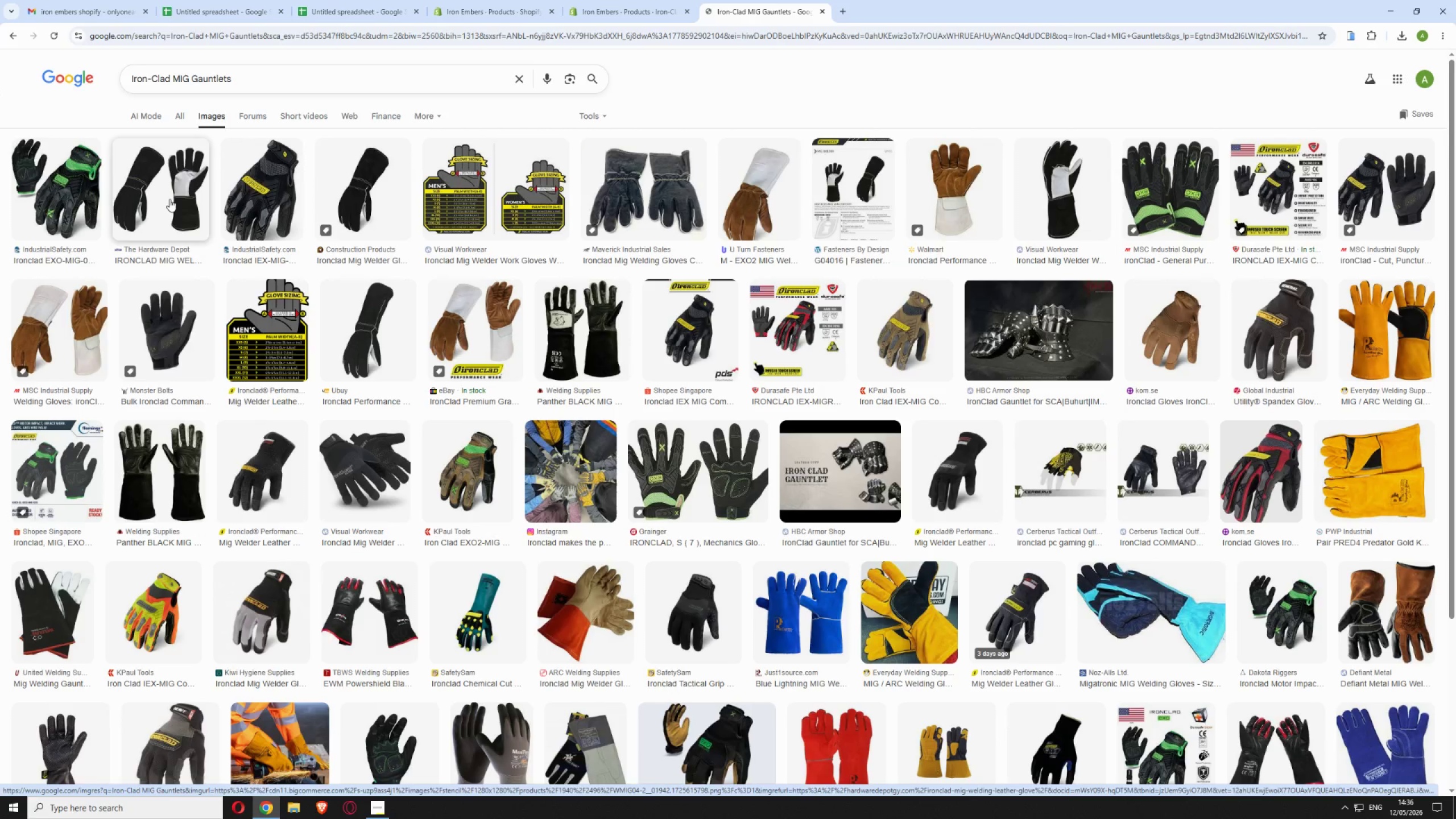 
wait(5.9)
 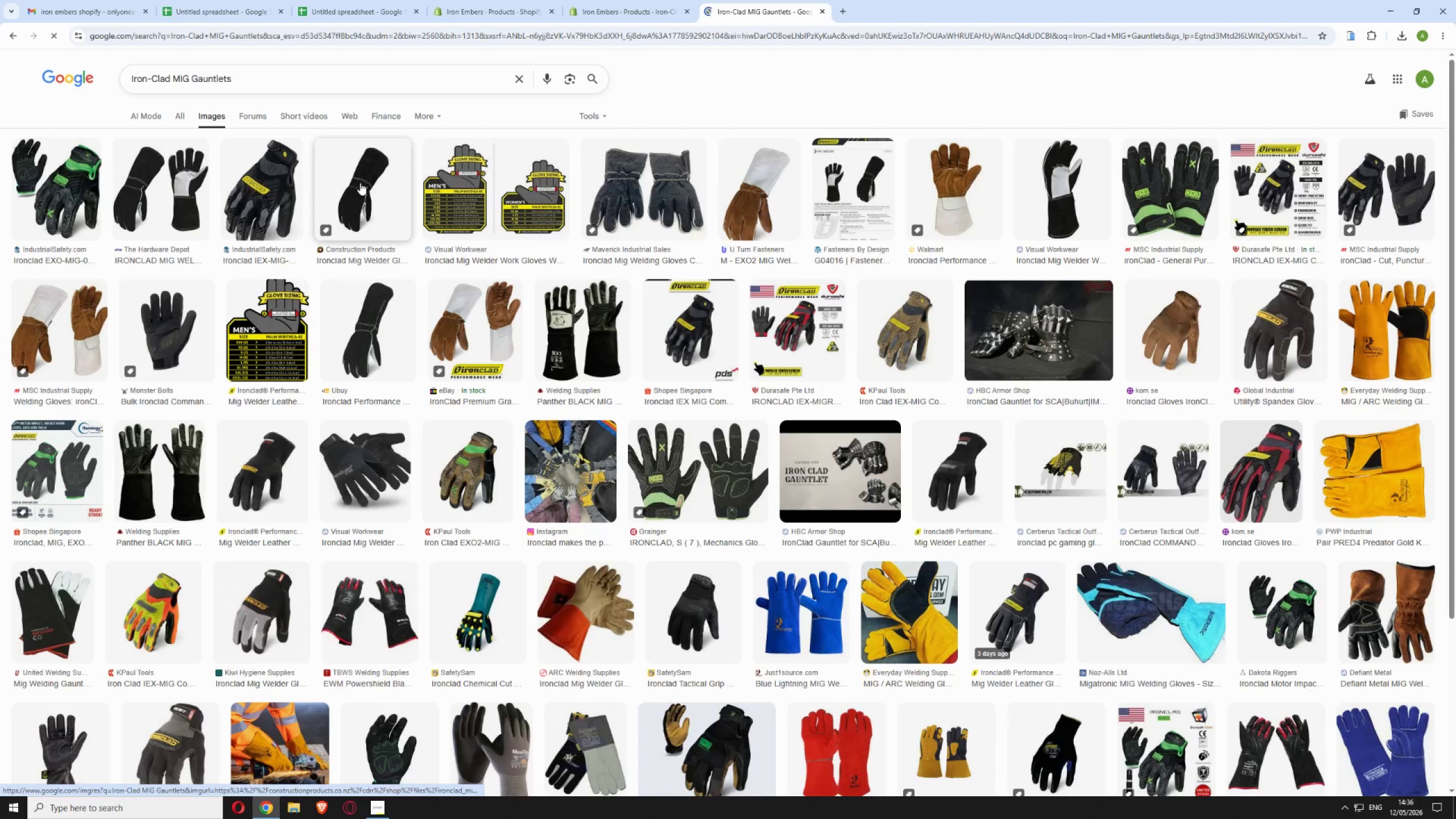 
left_click([576, 332])
 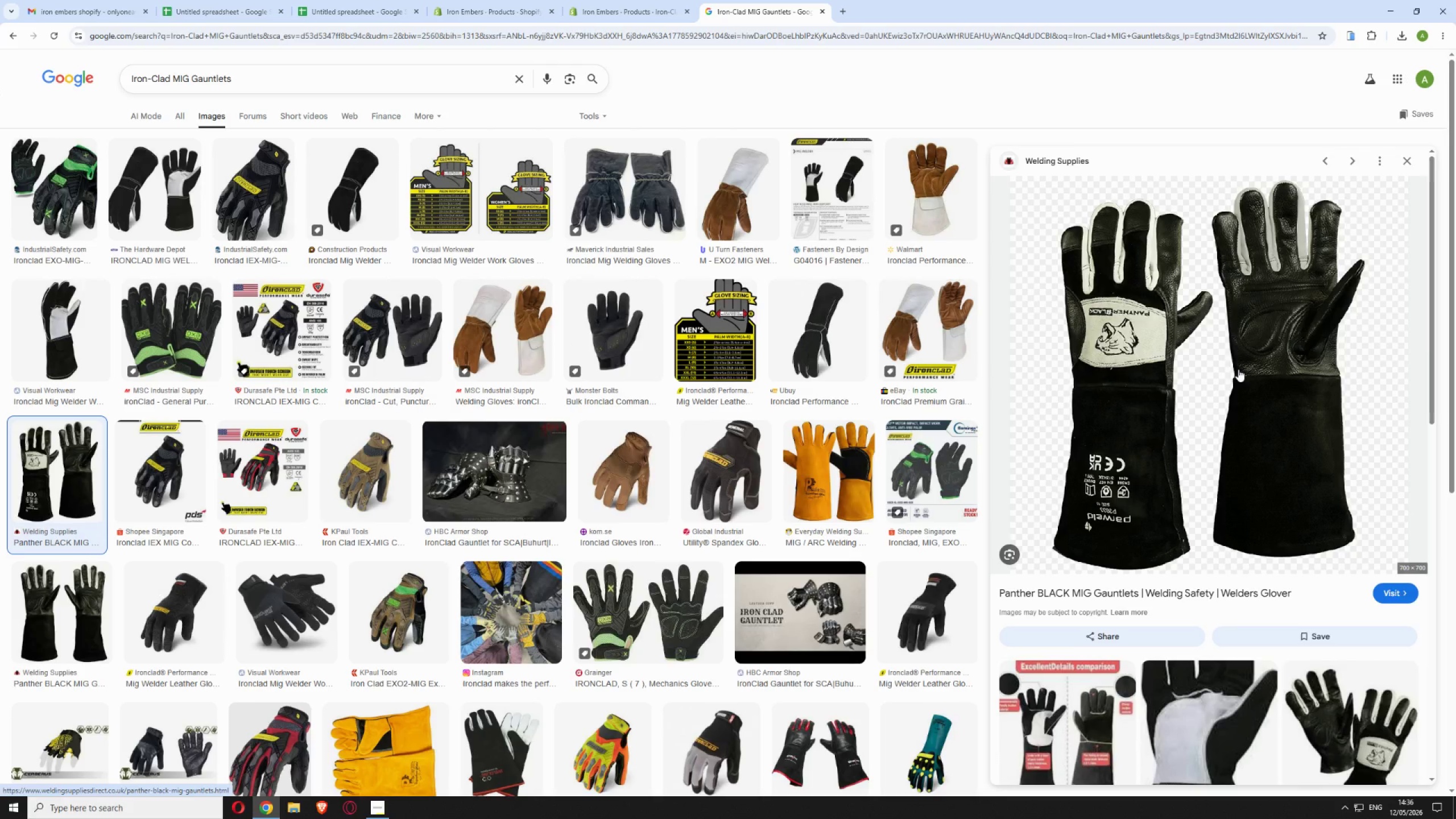 
wait(5.25)
 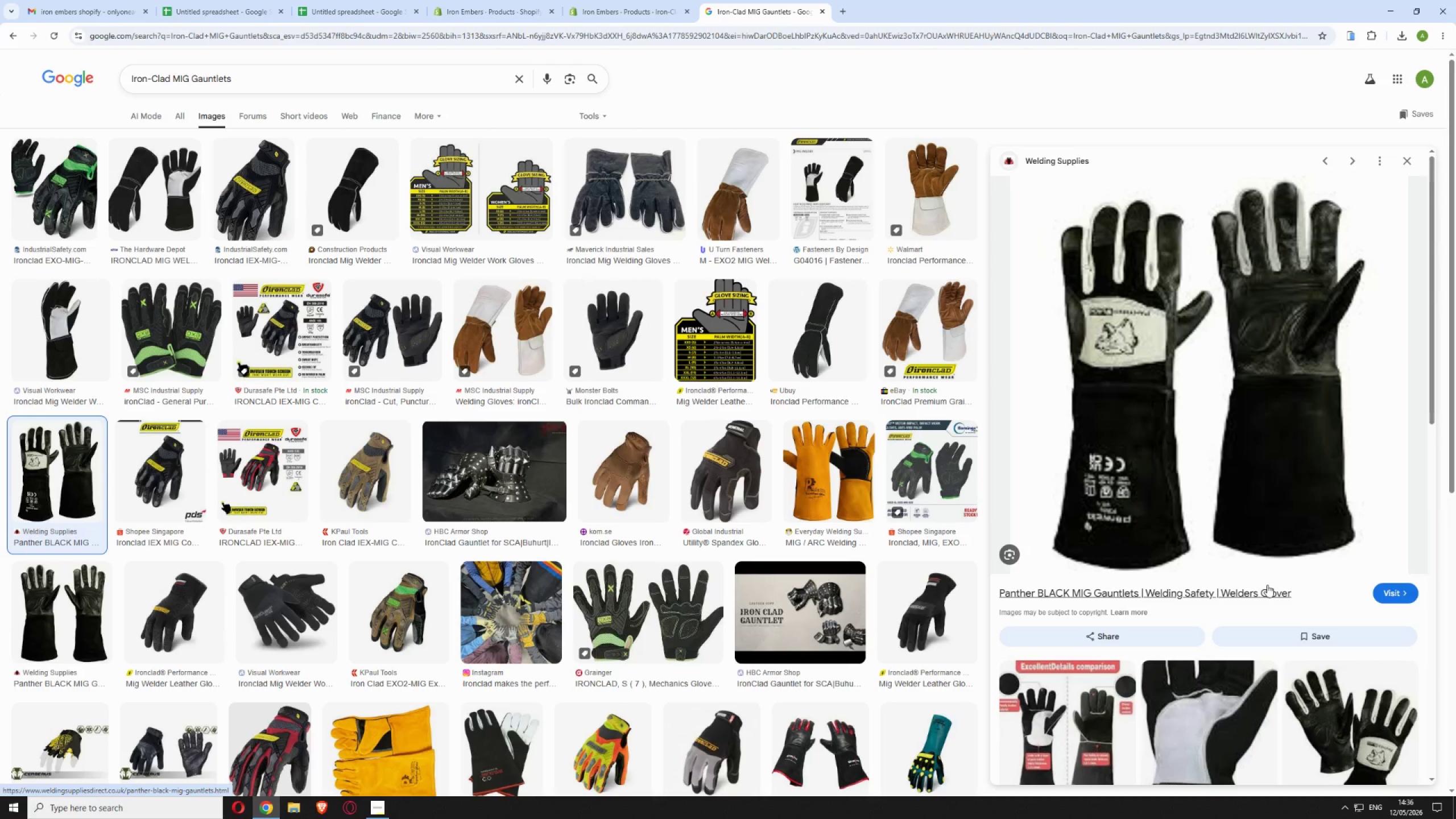 
right_click([1237, 371])
 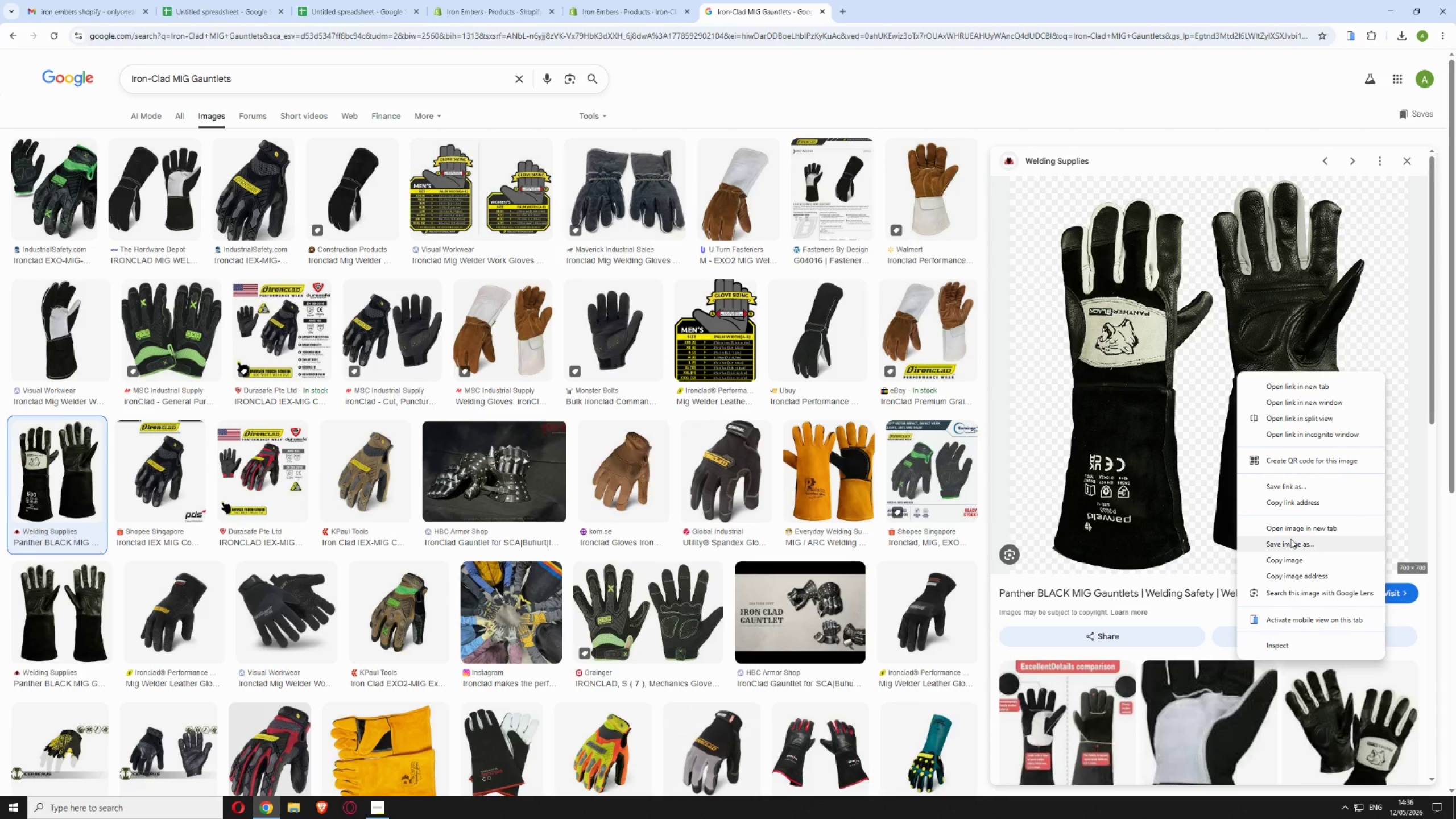 
left_click([1290, 539])
 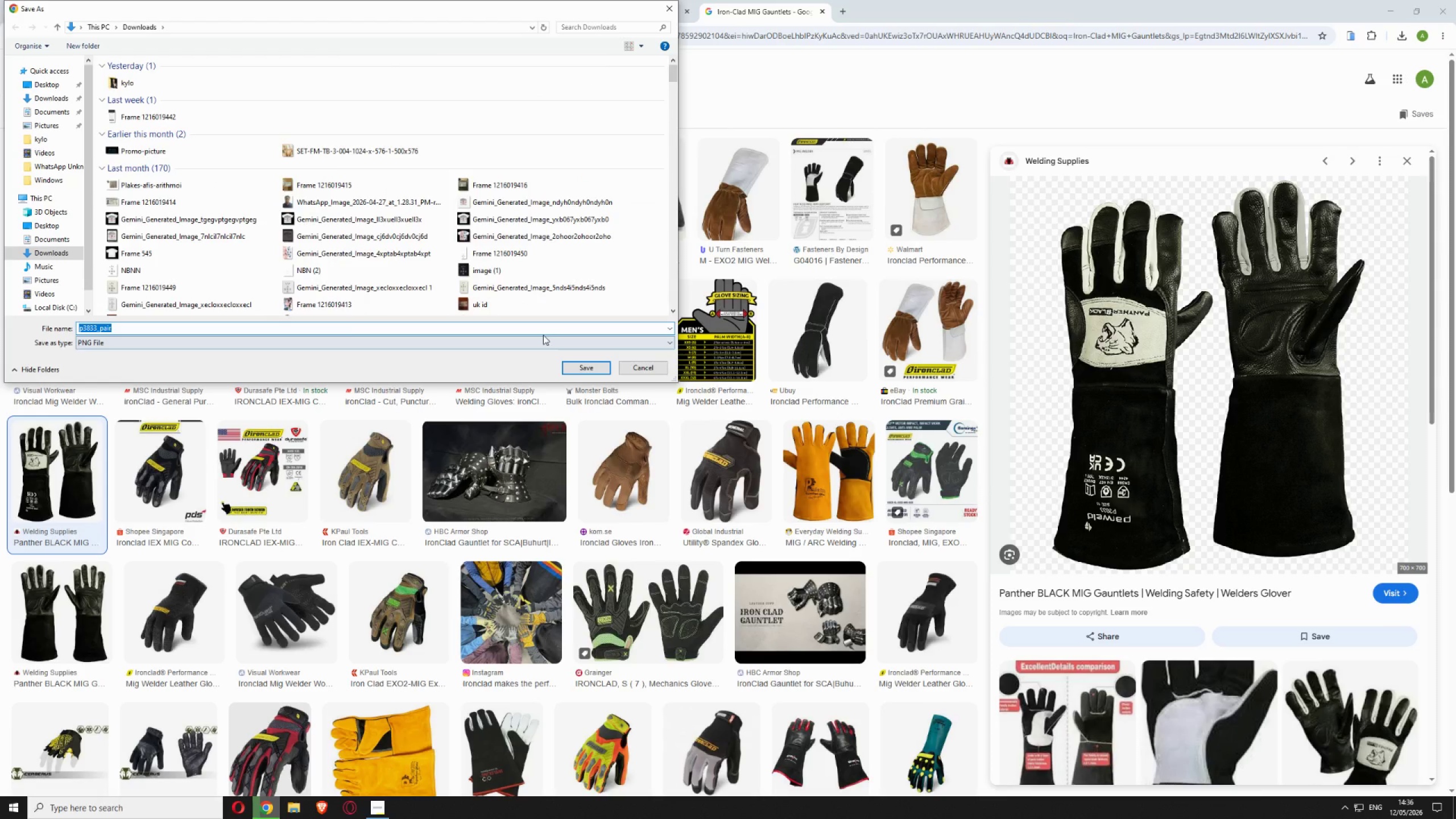 
left_click([574, 366])
 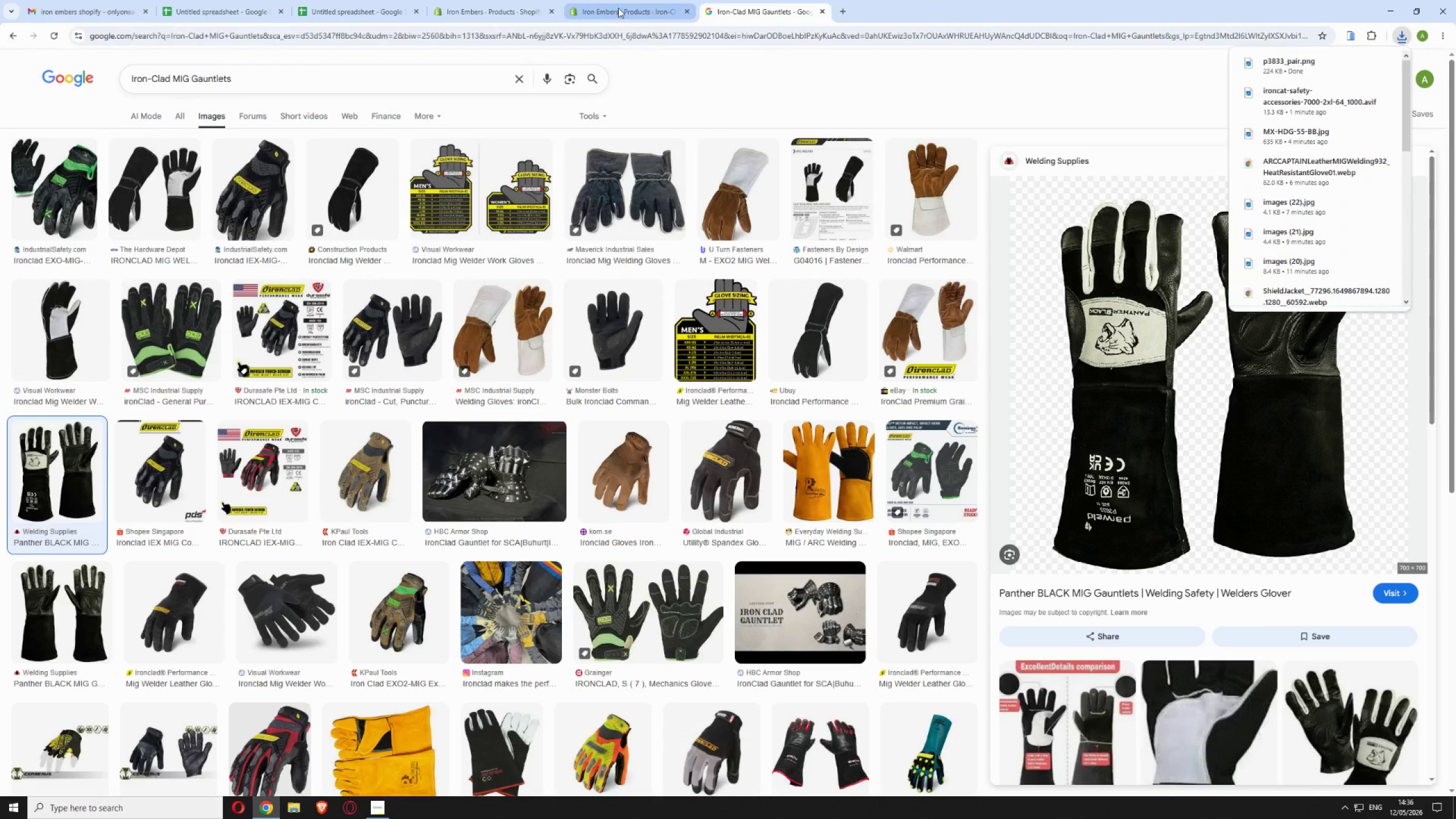 
left_click([618, 7])
 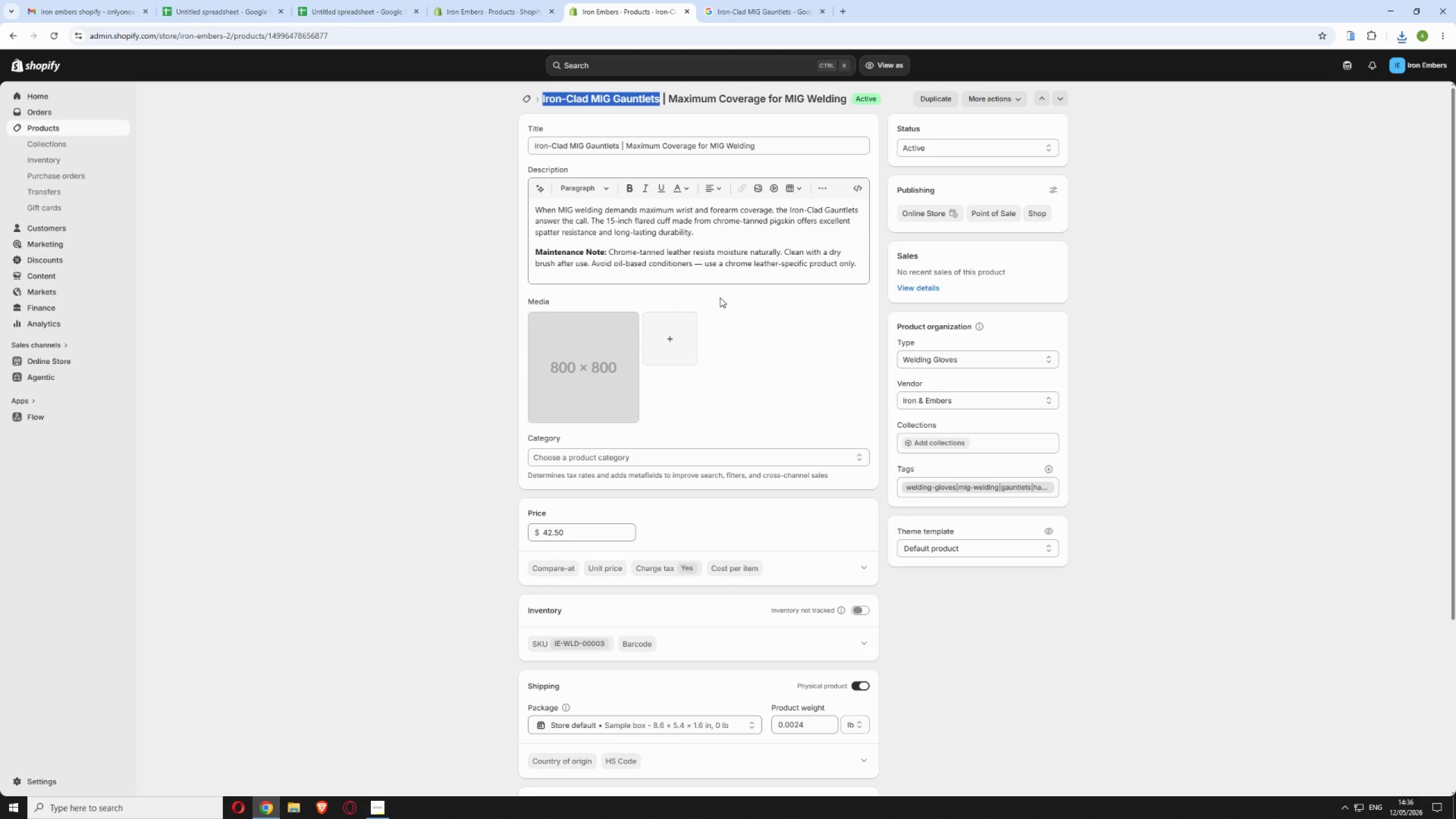 
left_click([685, 330])
 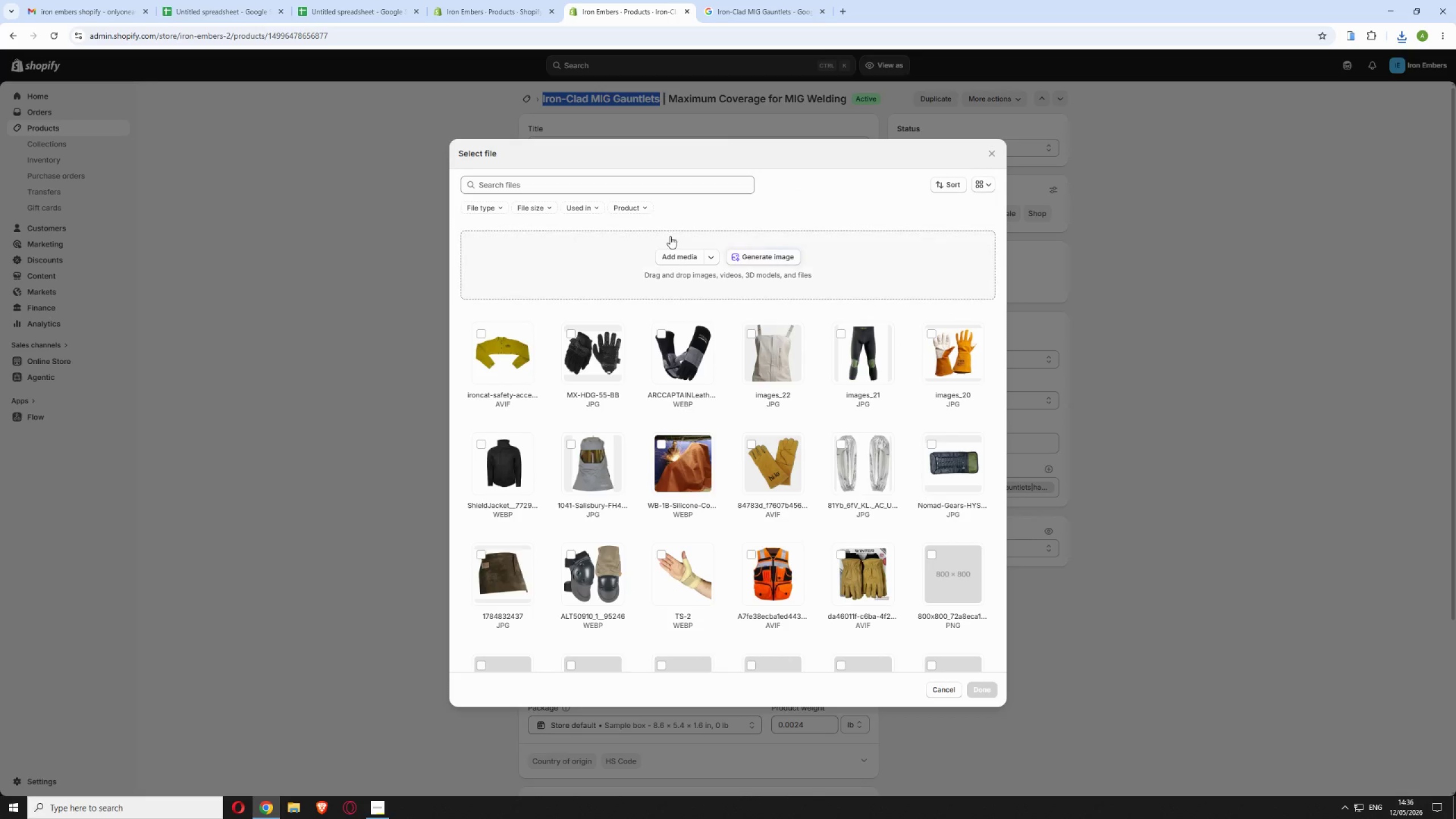 
left_click([675, 254])
 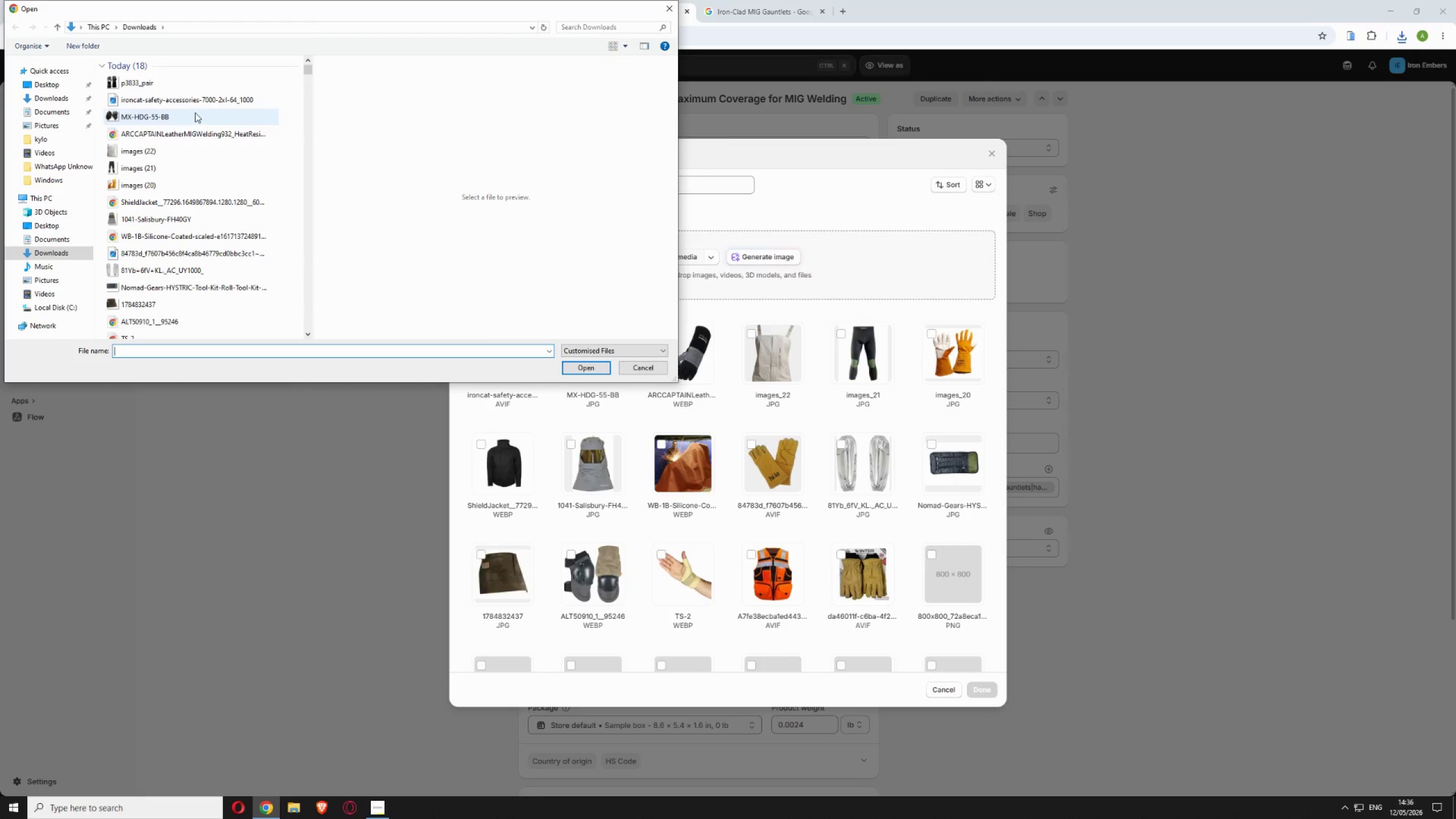 
left_click([193, 80])
 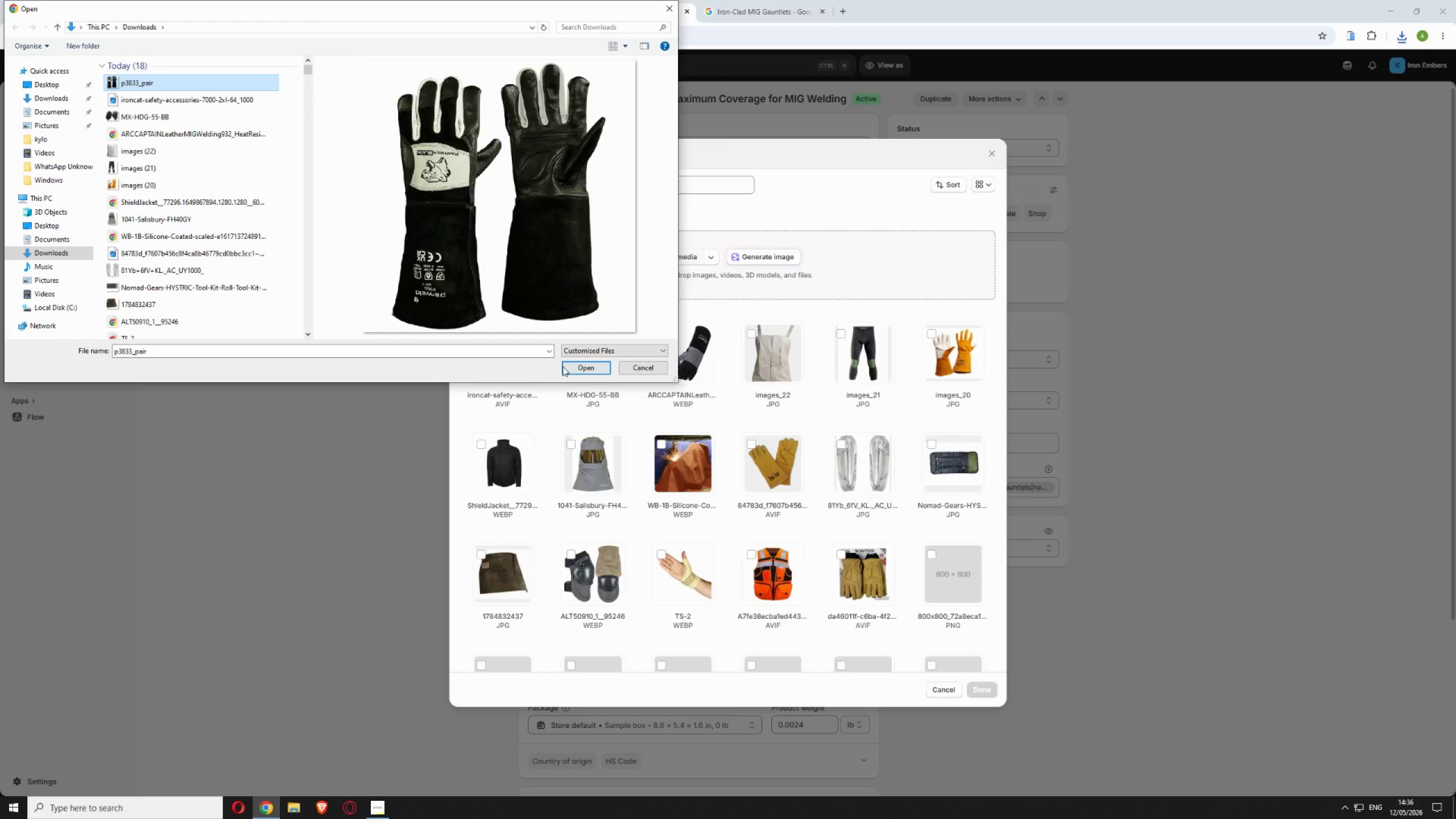 
left_click([568, 368])
 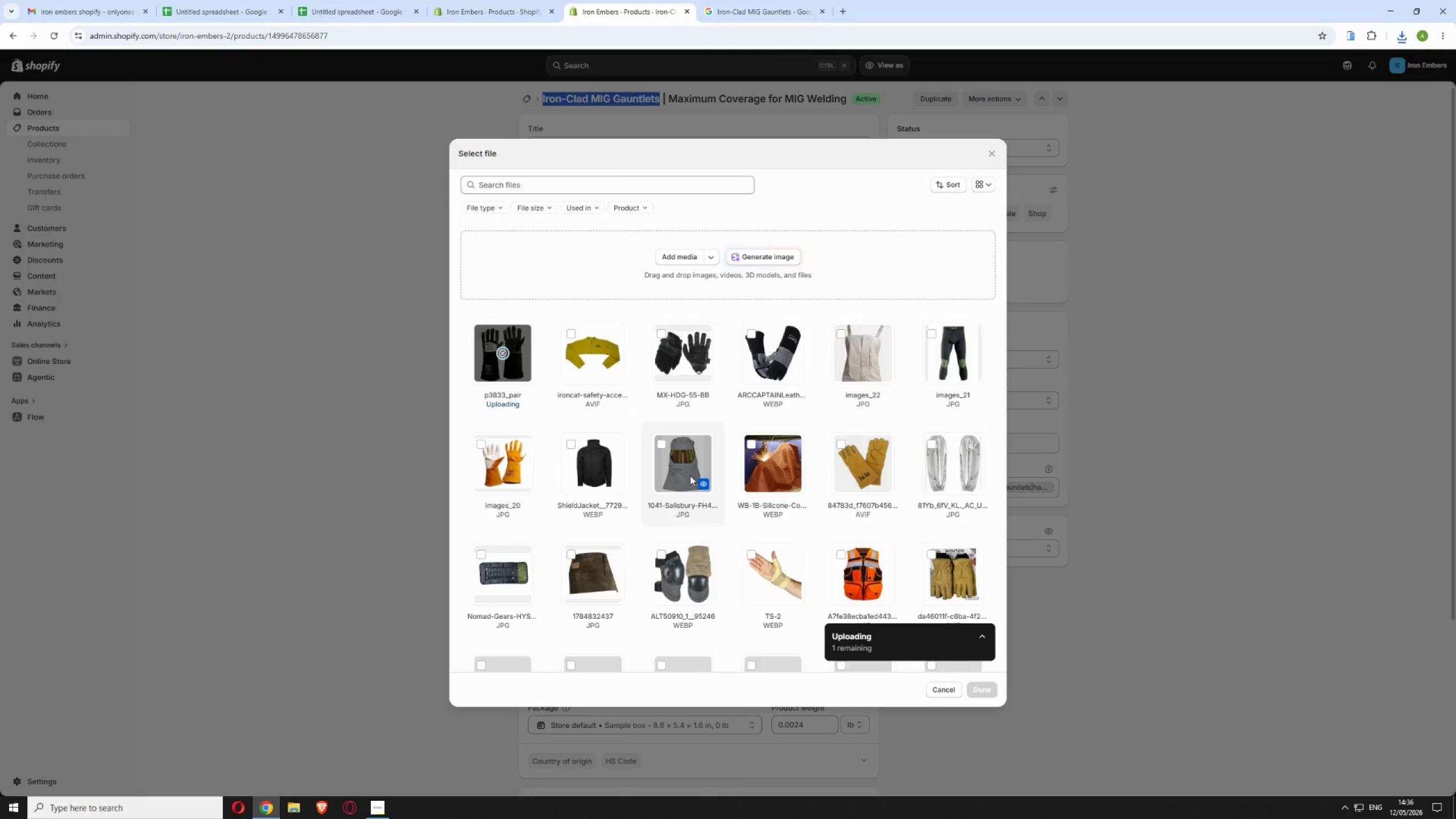 
scroll: coordinate [690, 479], scroll_direction: down, amount: 9.0
 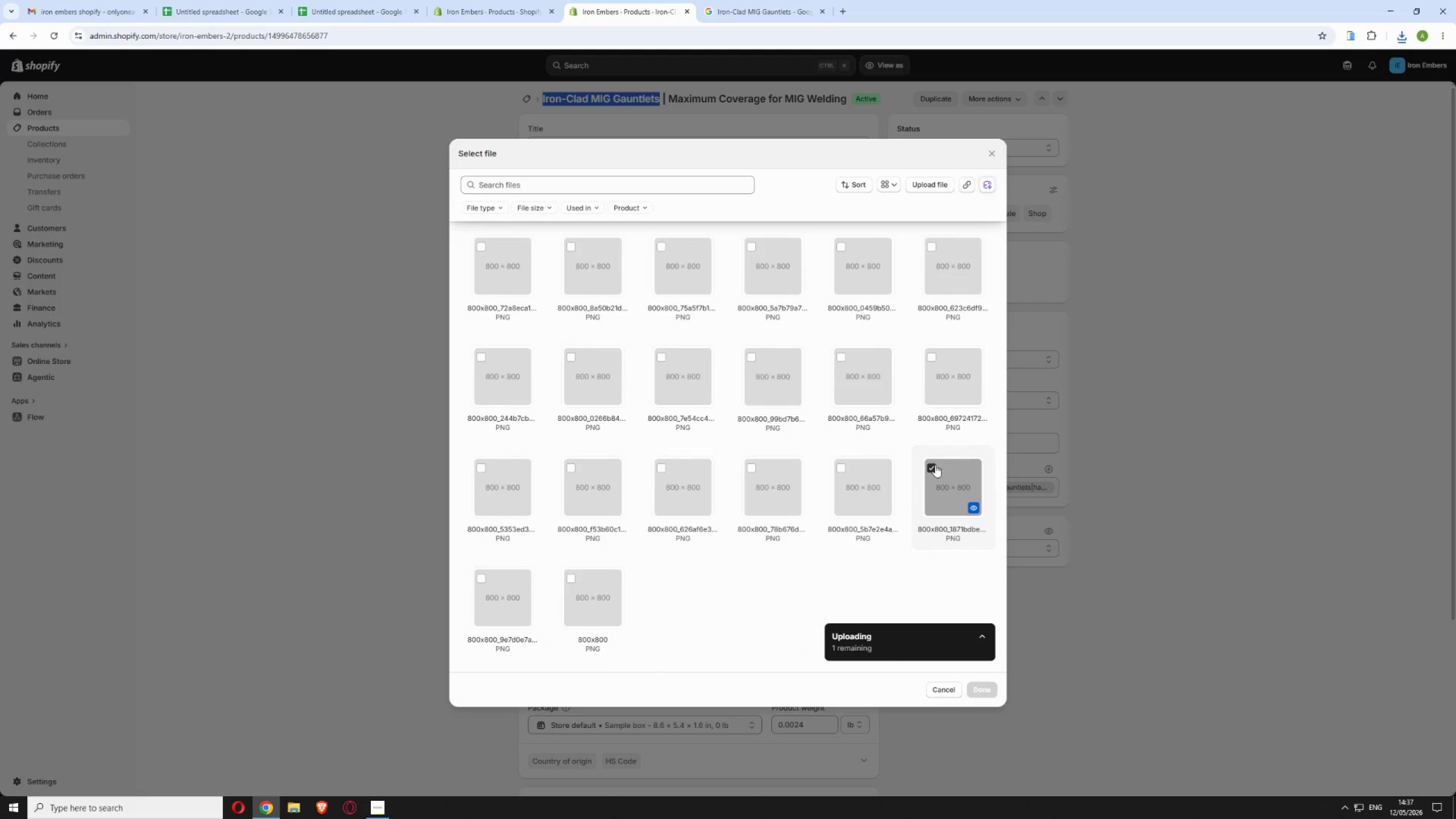 
left_click([934, 467])
 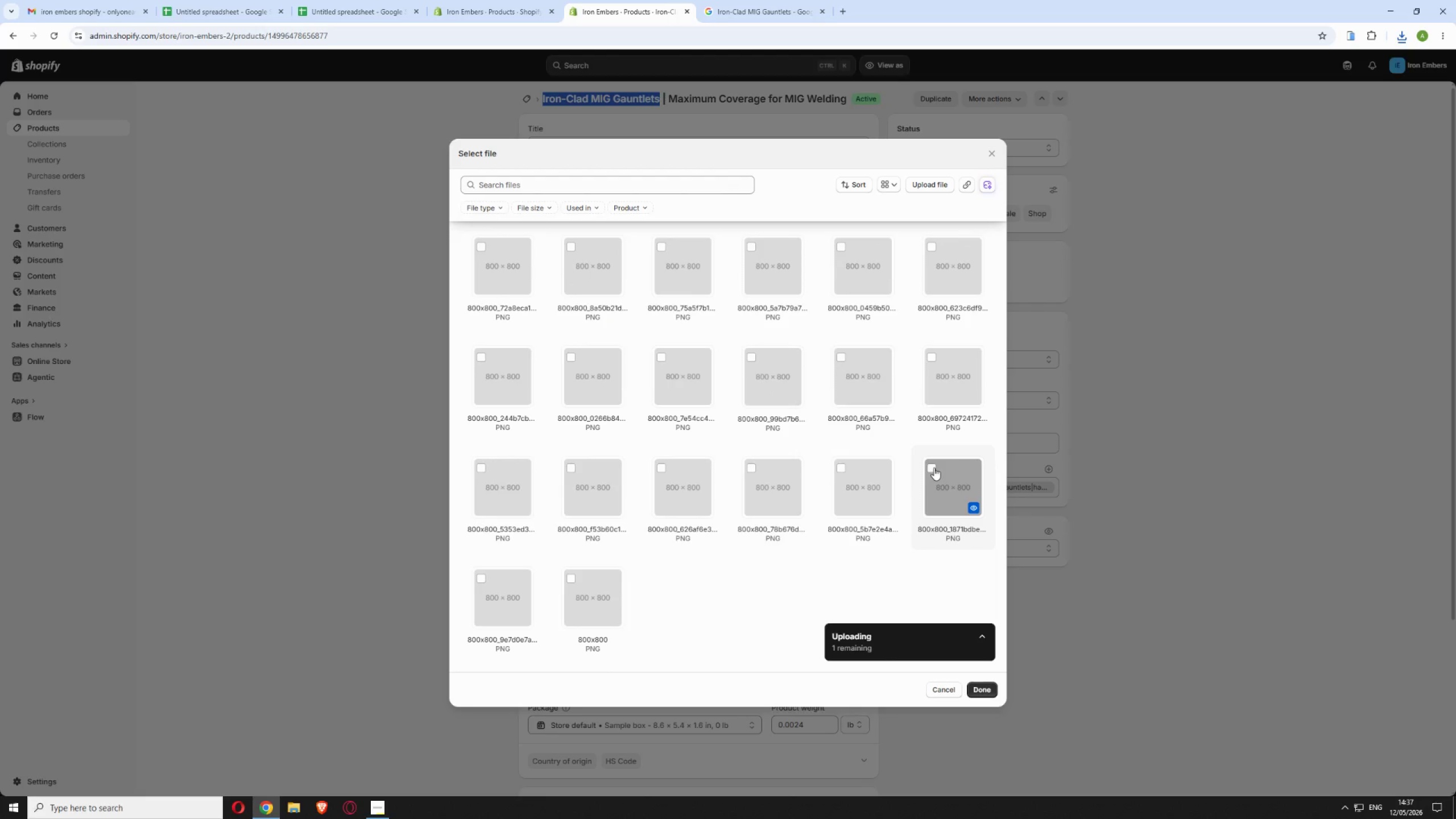 
scroll: coordinate [934, 468], scroll_direction: up, amount: 10.0
 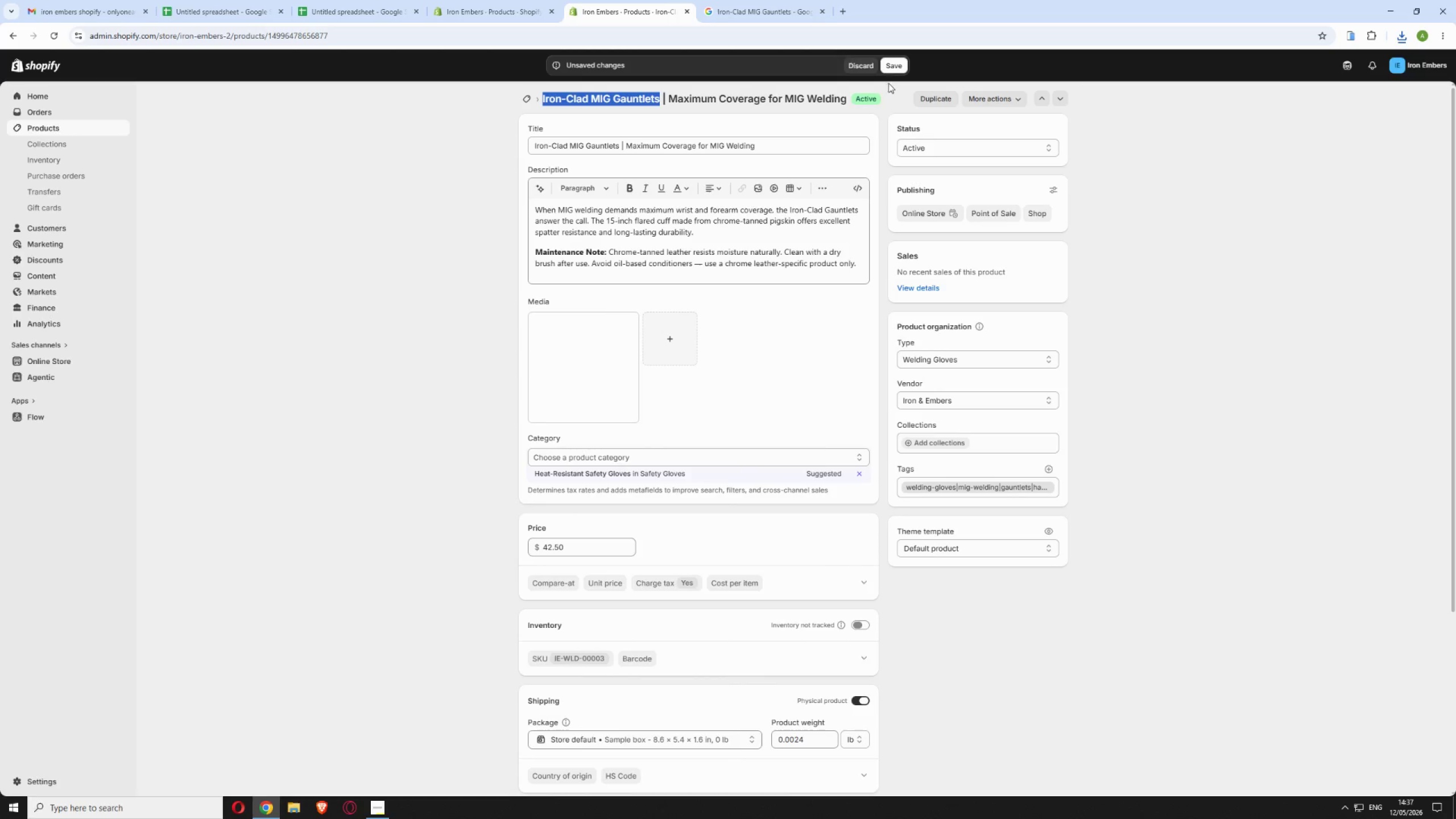 
left_click([891, 66])
 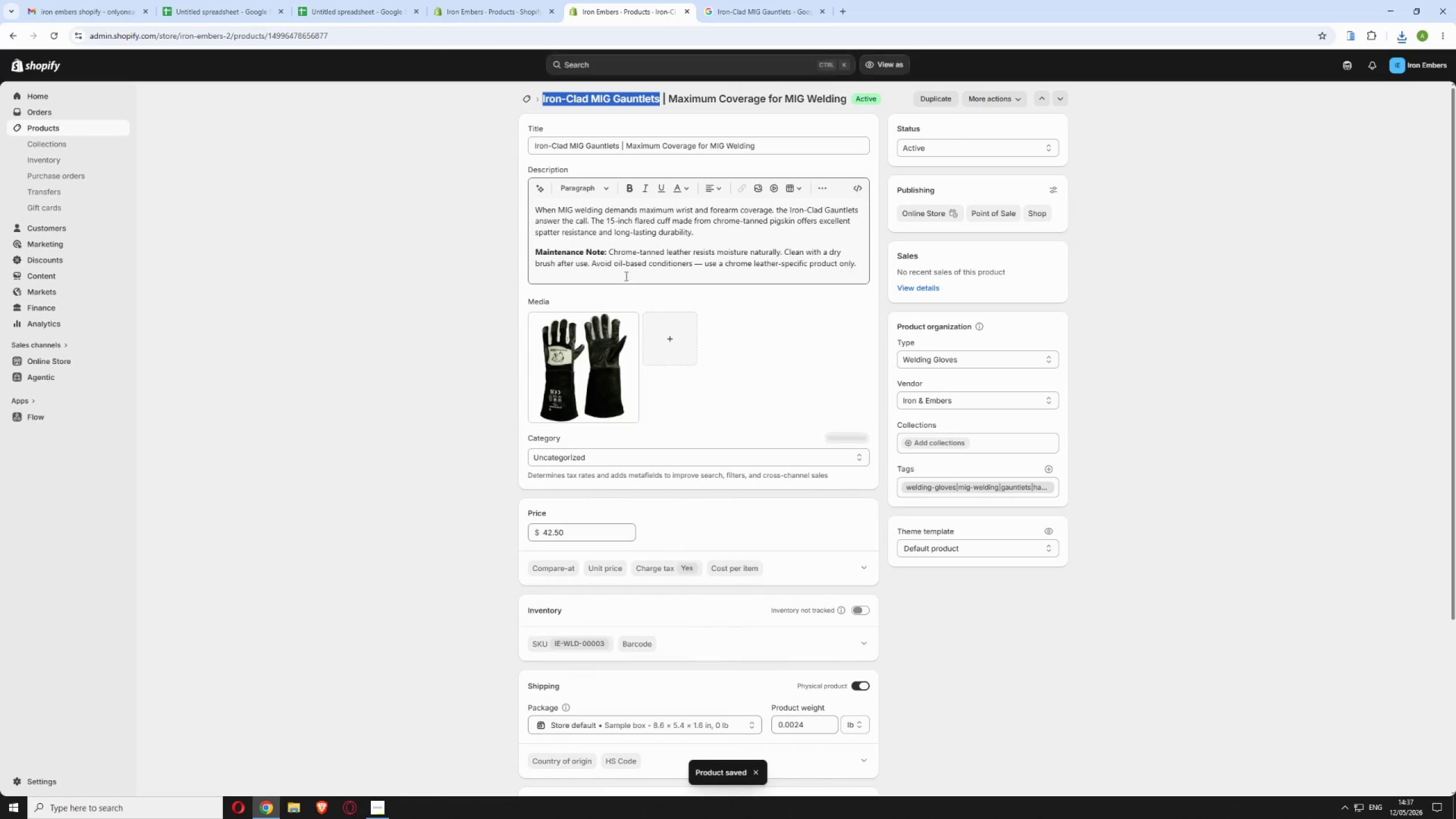 
wait(6.62)
 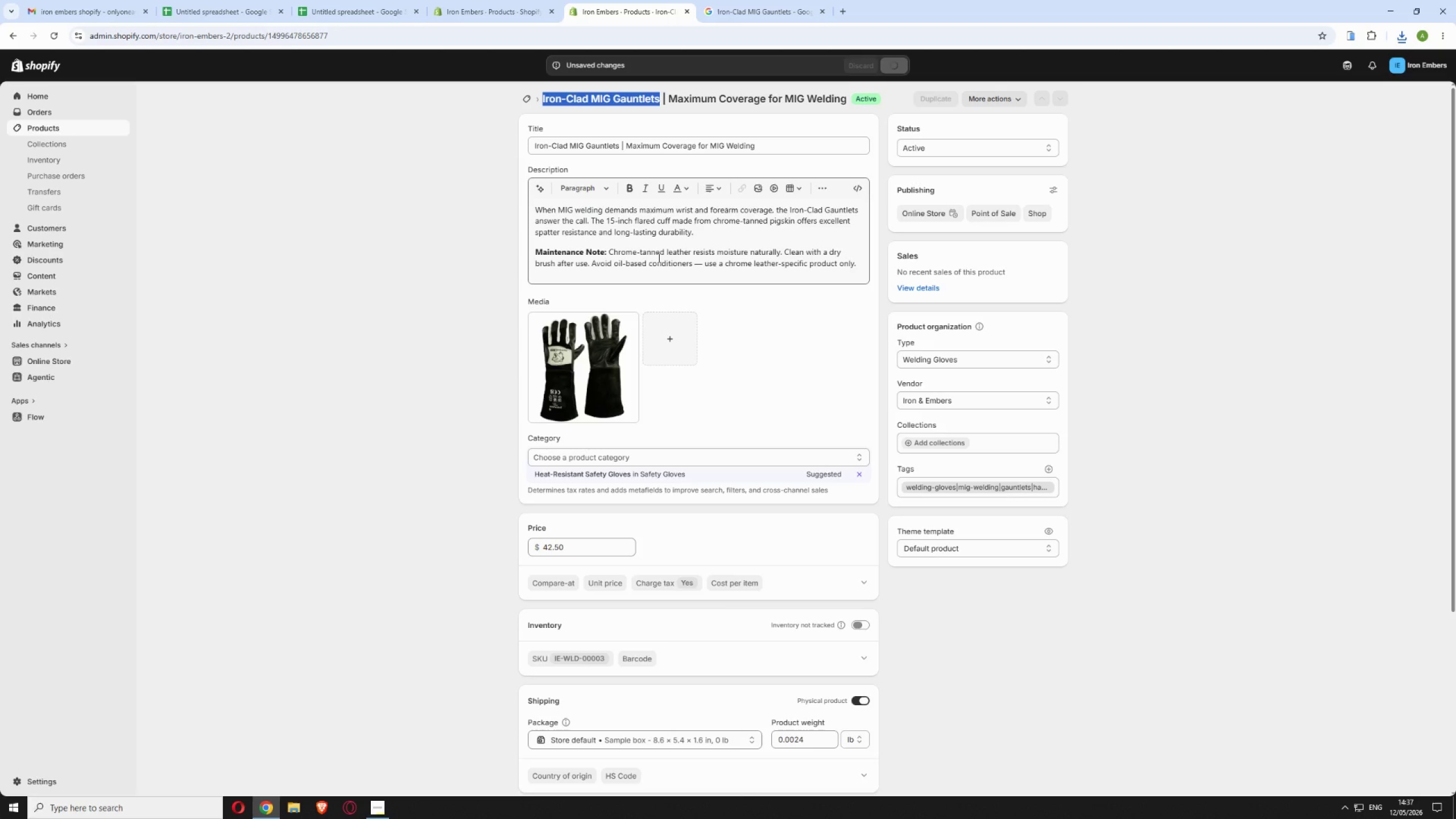 
left_click([526, 98])
 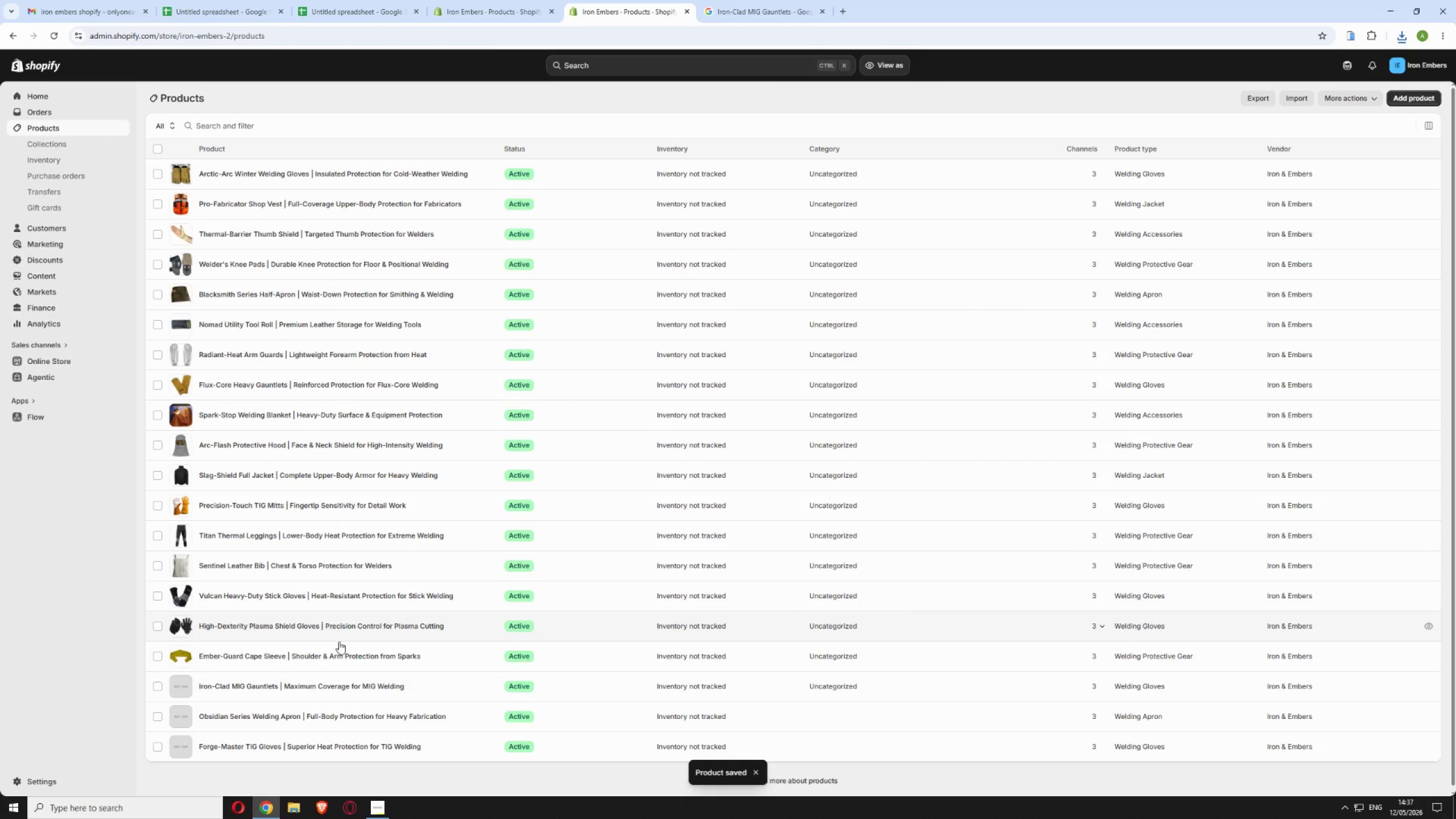 
scroll: coordinate [384, 672], scroll_direction: down, amount: 2.0
 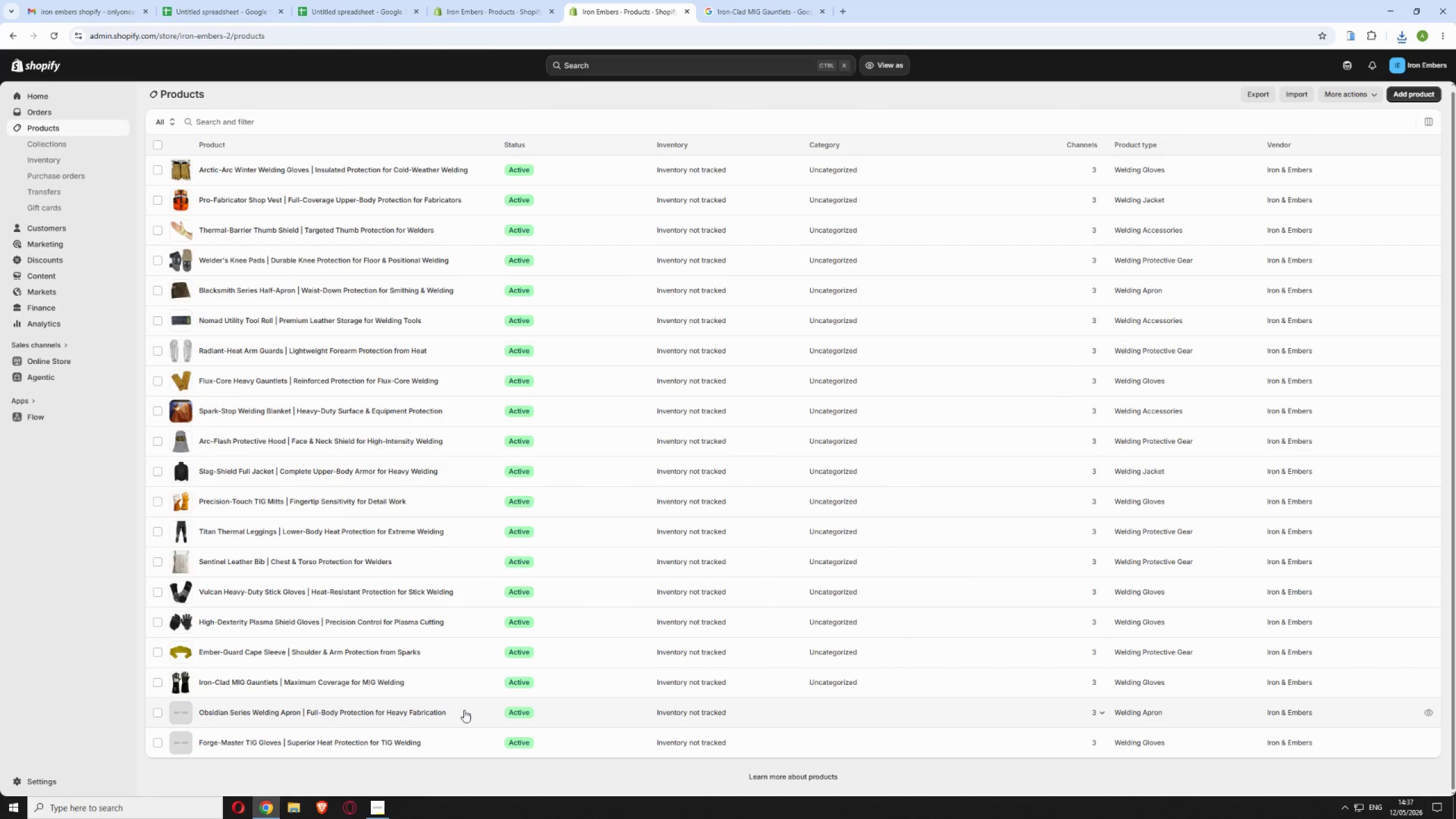 
left_click([464, 710])
 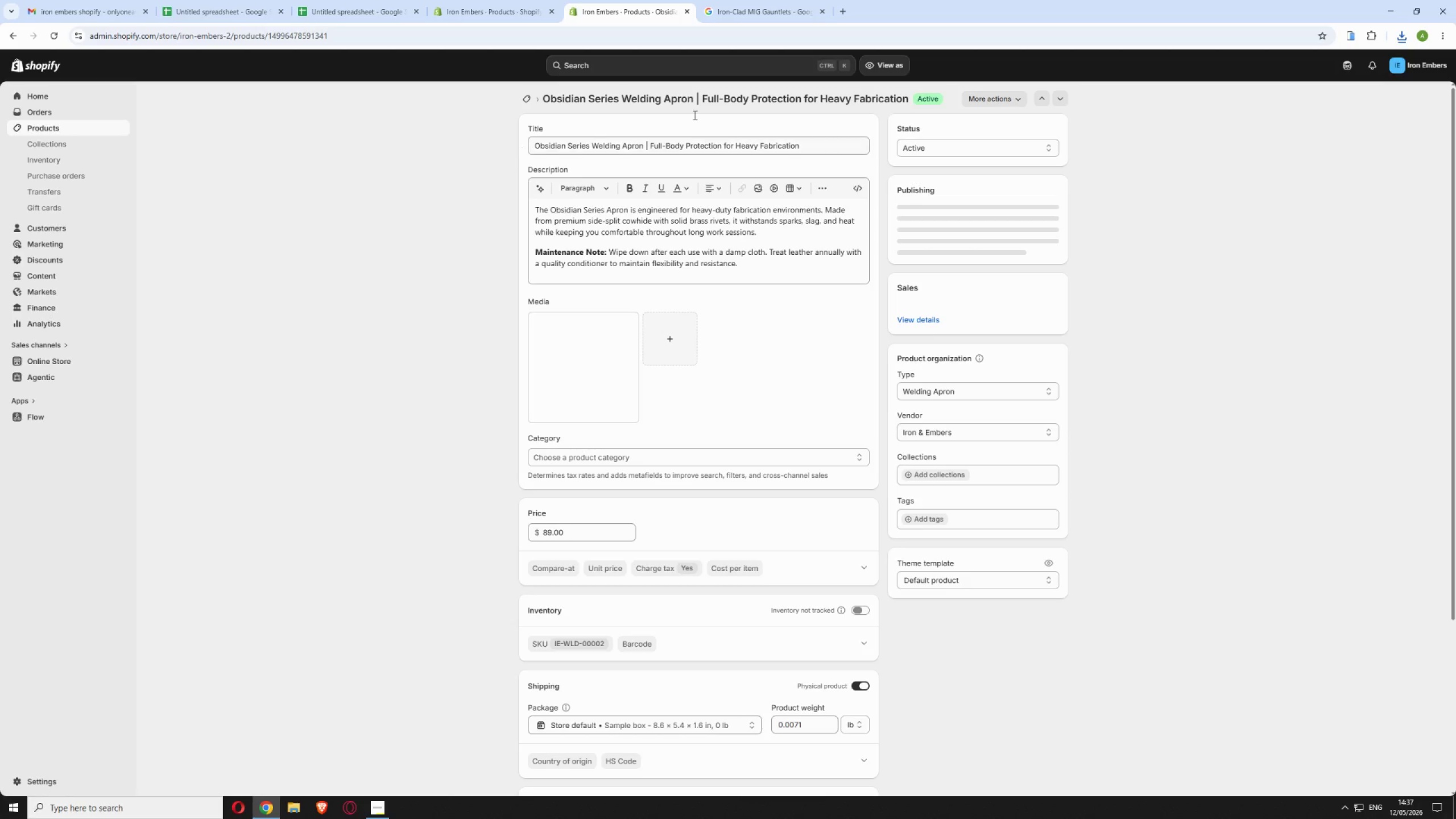 
left_click_drag(start_coordinate=[694, 96], to_coordinate=[545, 94])
 